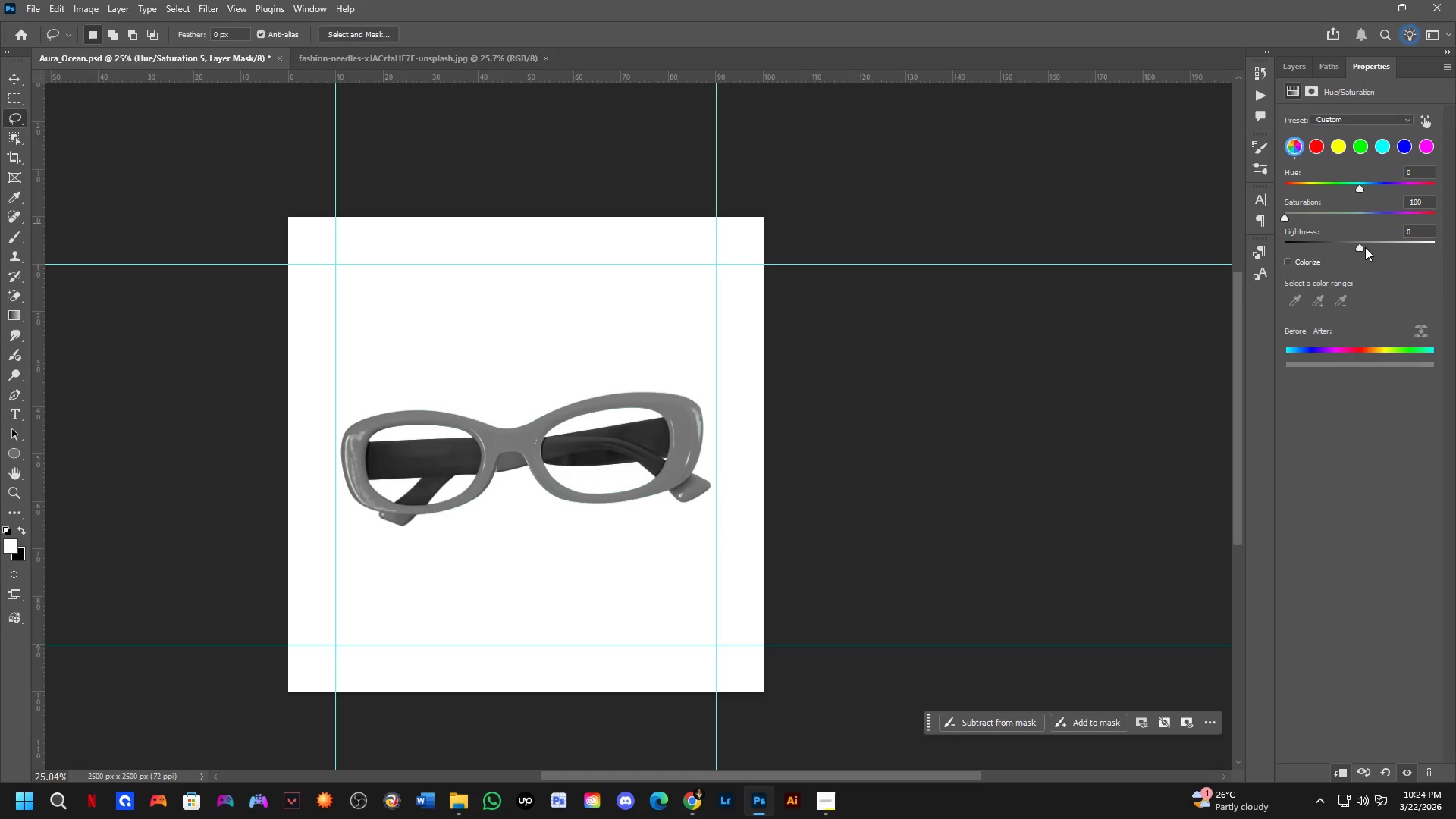 
key(Control+ControlLeft)
 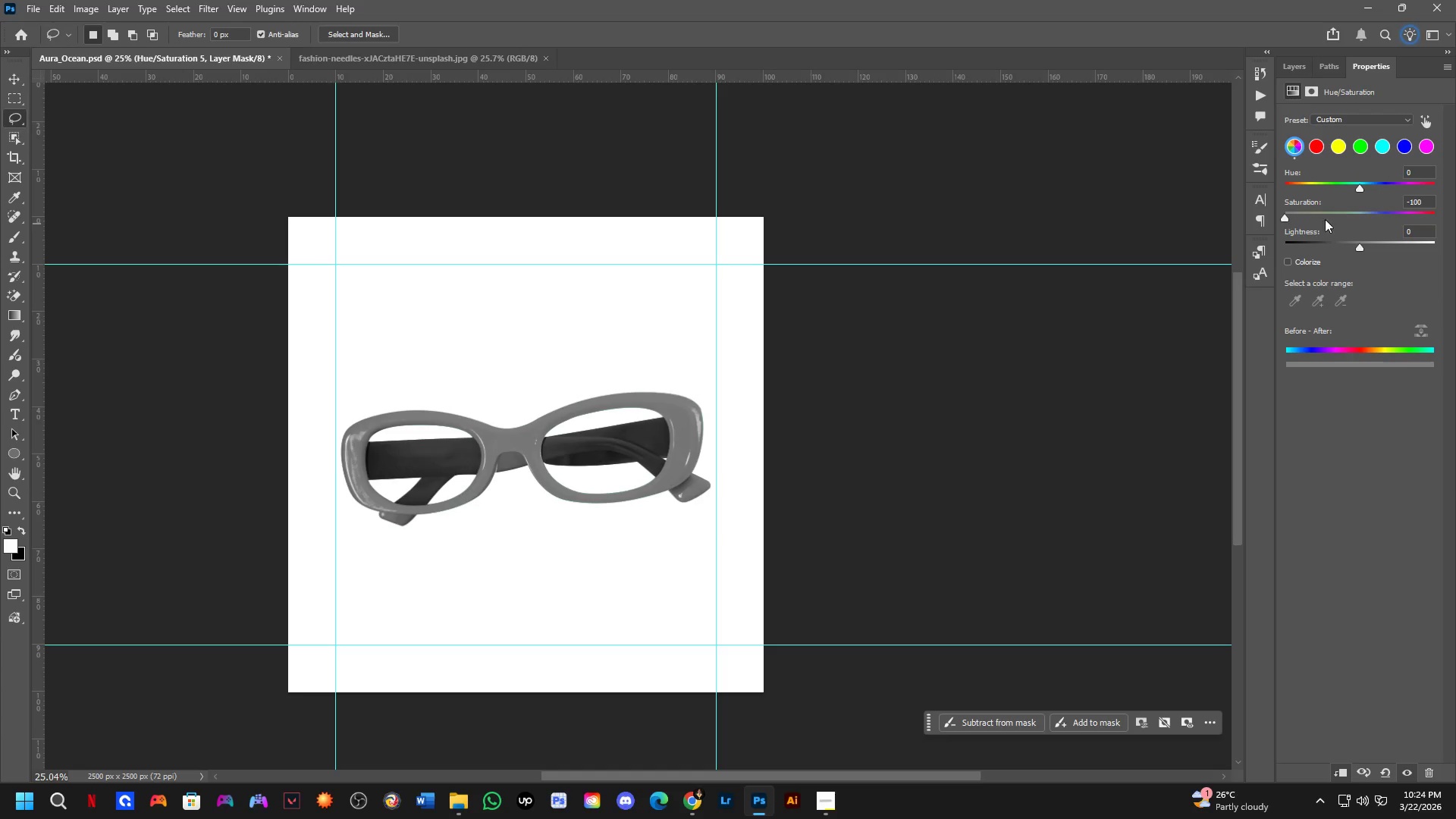 
key(Control+Z)
 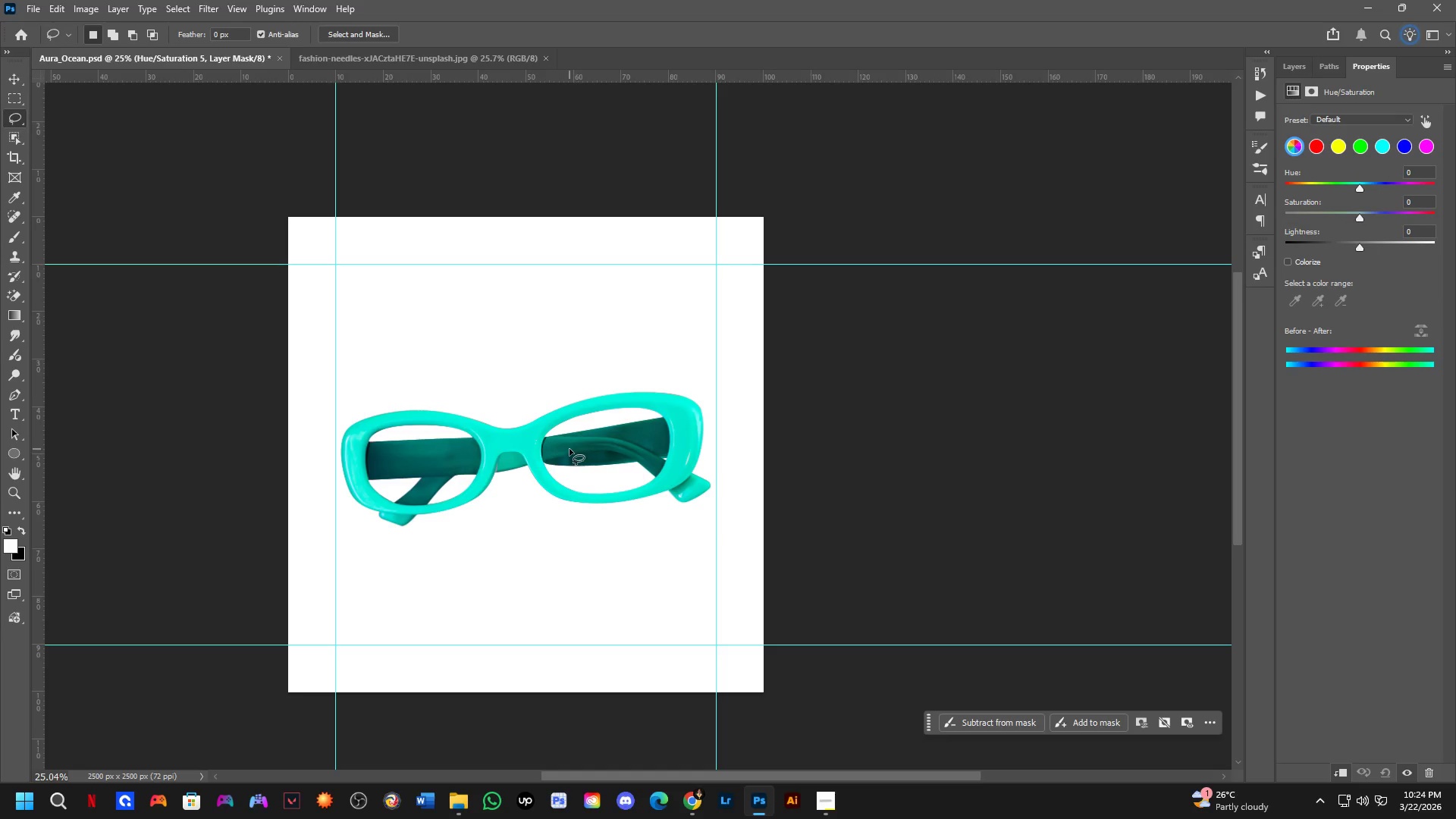 
key(Shift+ShiftLeft)
 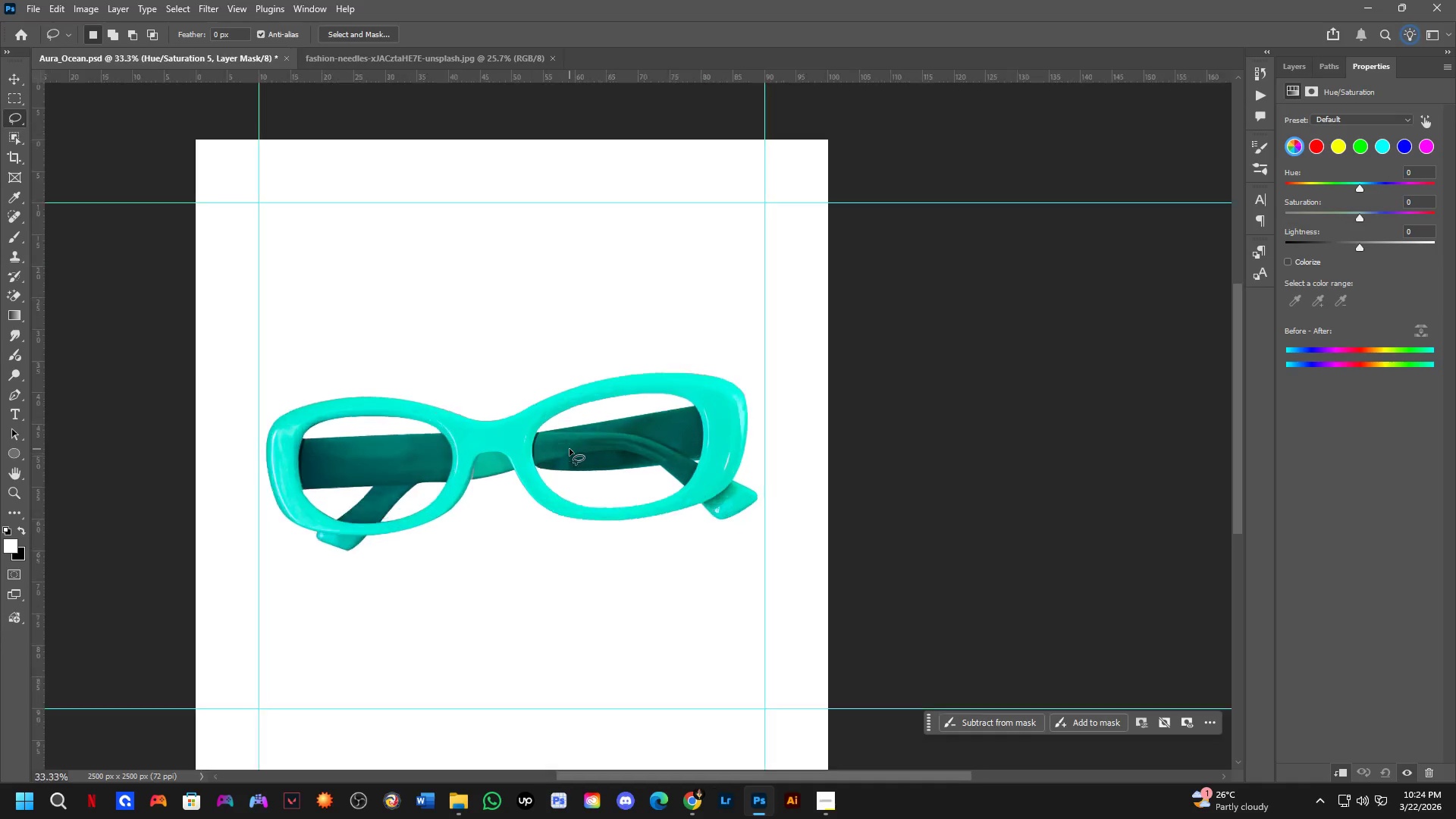 
scroll: coordinate [580, 445], scroll_direction: up, amount: 4.0
 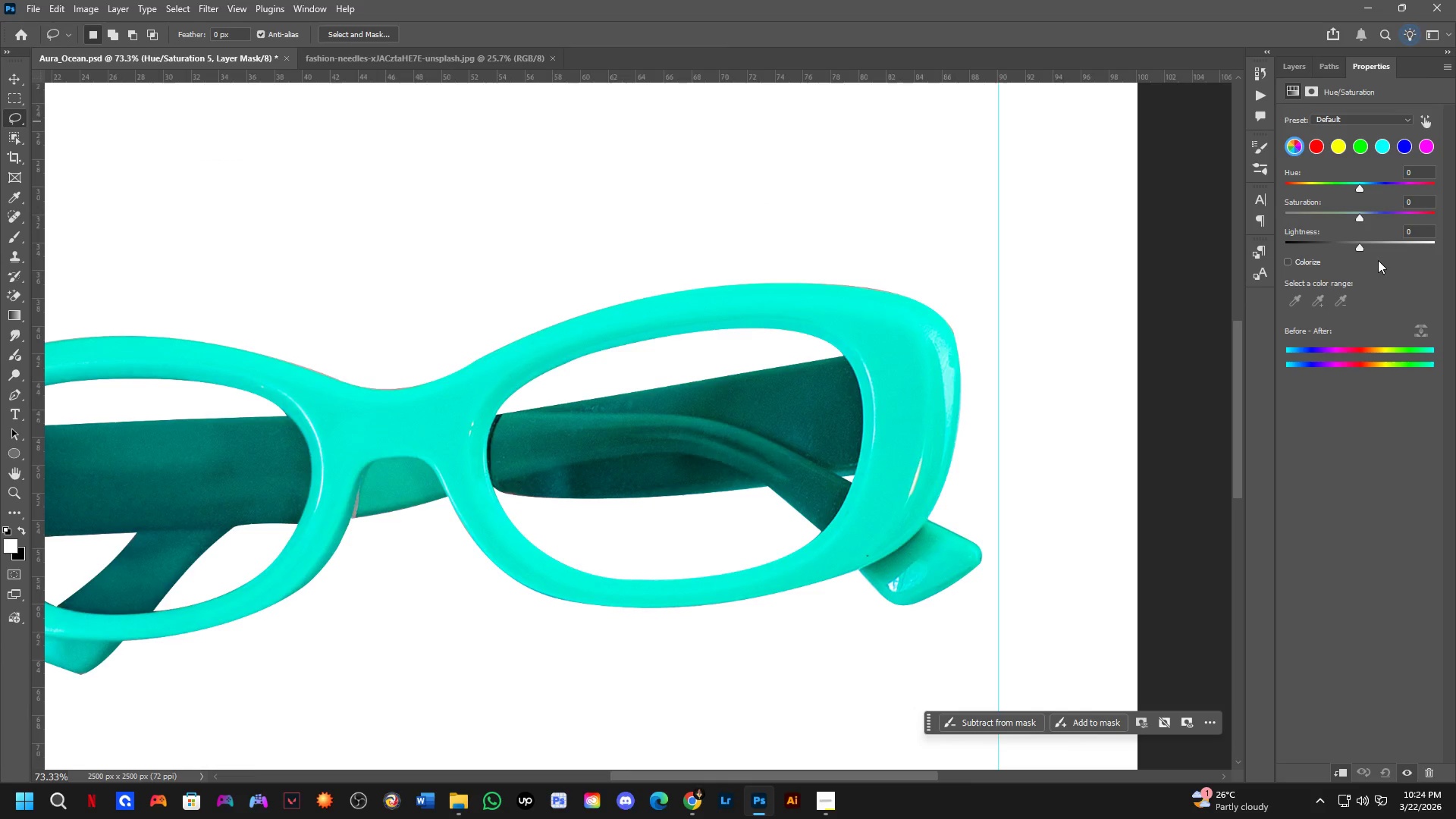 
left_click_drag(start_coordinate=[1359, 244], to_coordinate=[1163, 278])
 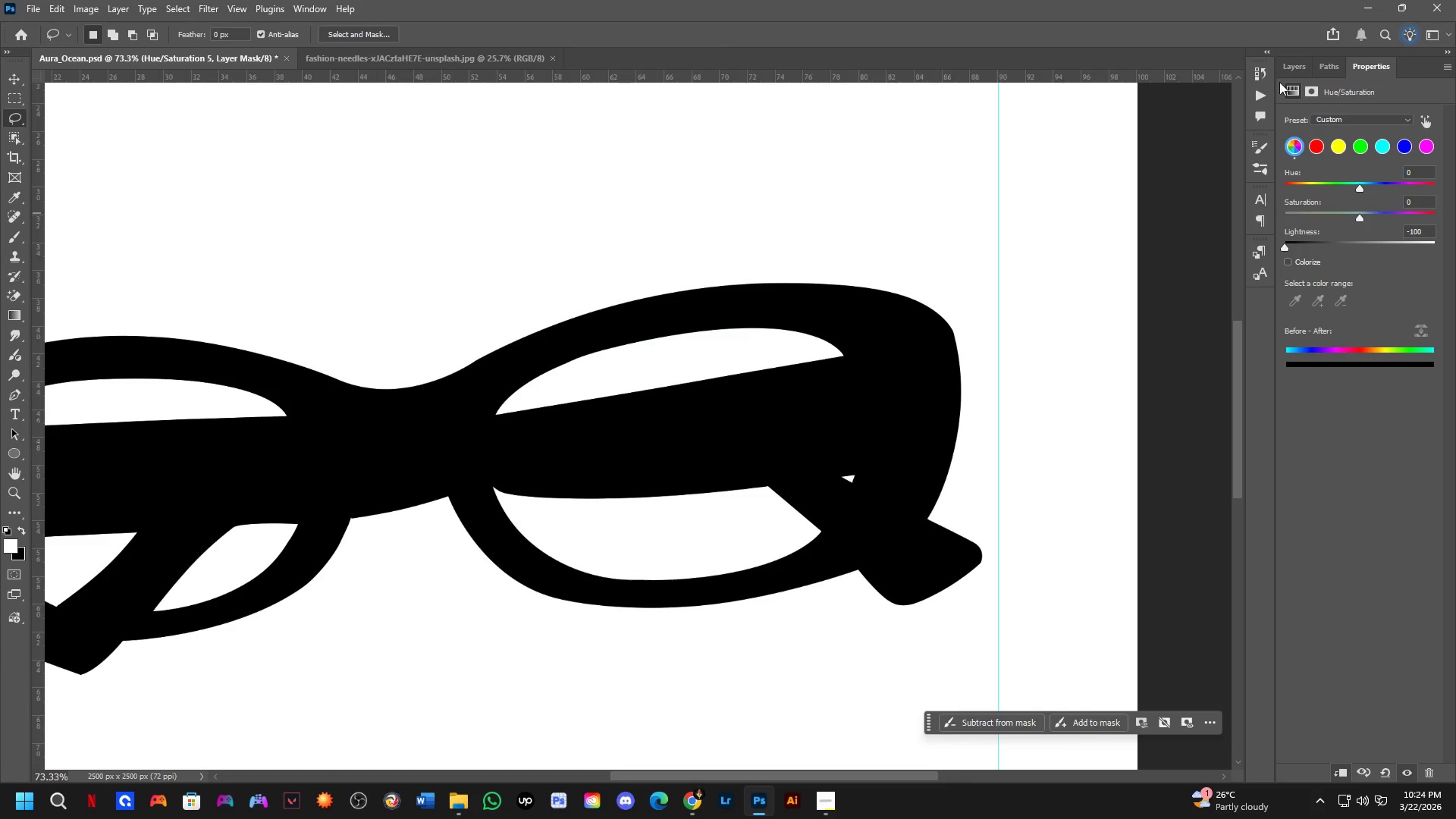 
left_click([1285, 69])
 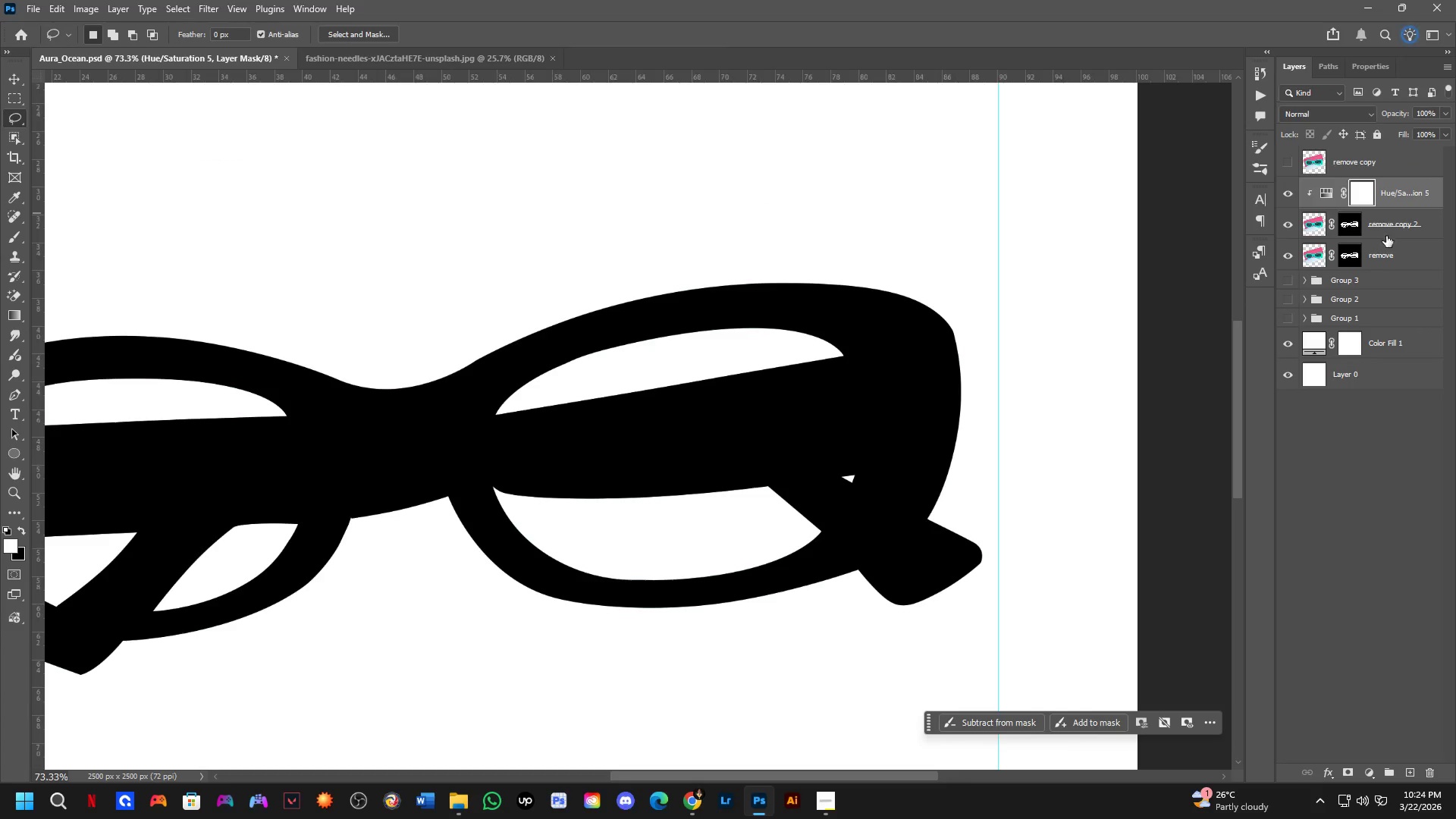 
hold_key(key=AltLeft, duration=0.92)
left_click([1409, 211])
 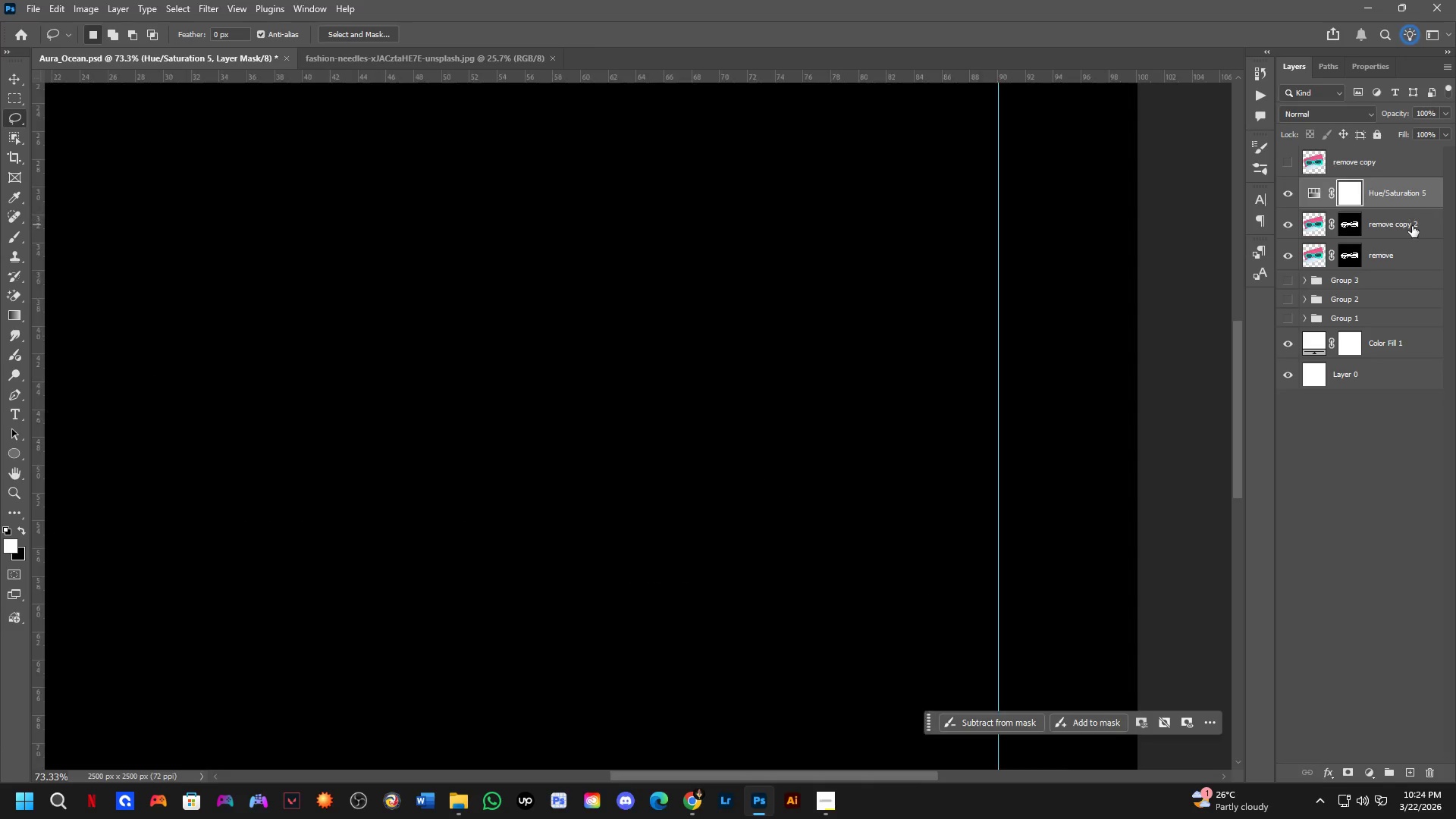 
key(Control+Shift+ShiftLeft)
 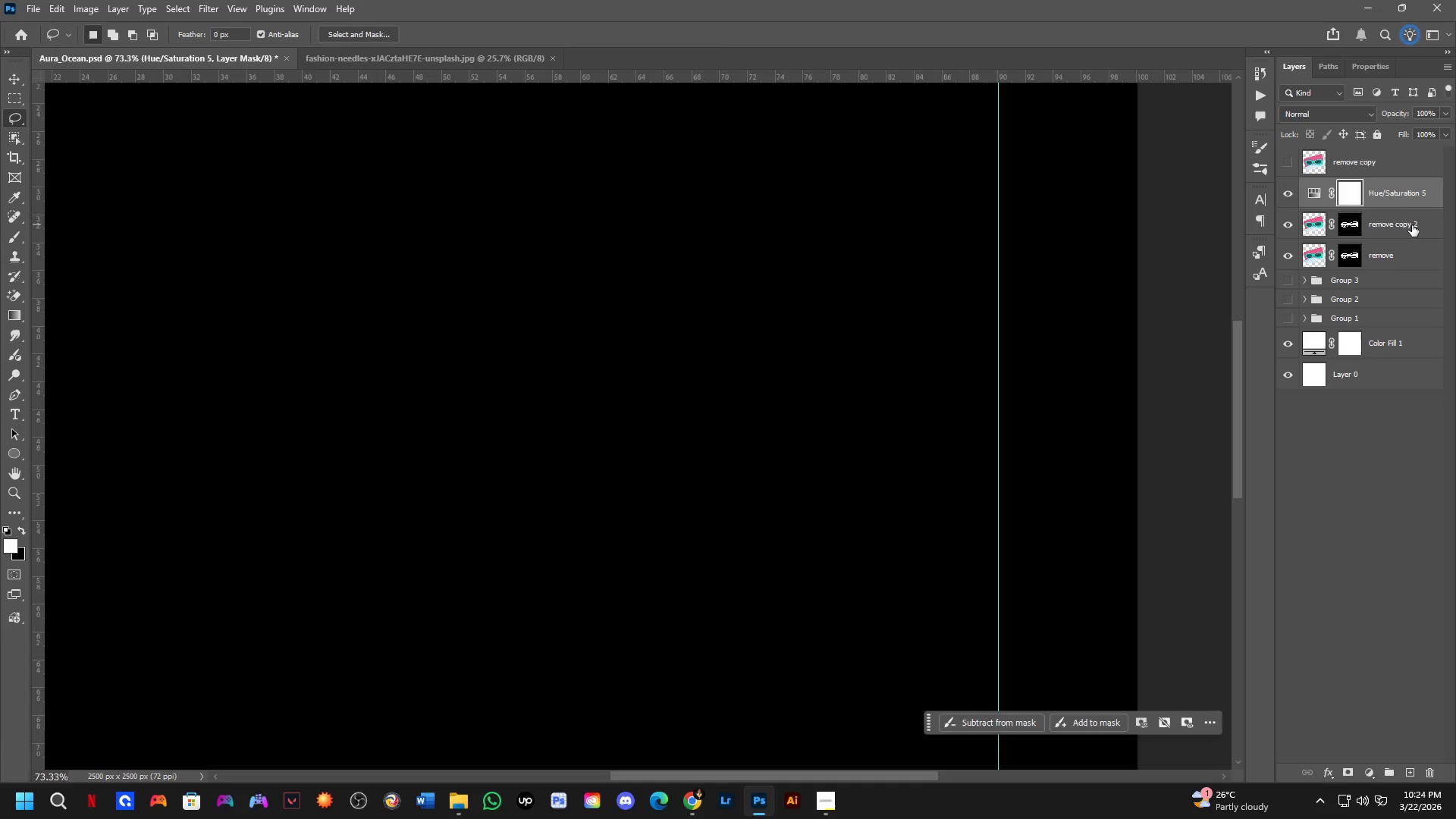 
left_click_drag(start_coordinate=[1412, 226], to_coordinate=[1410, 222])
 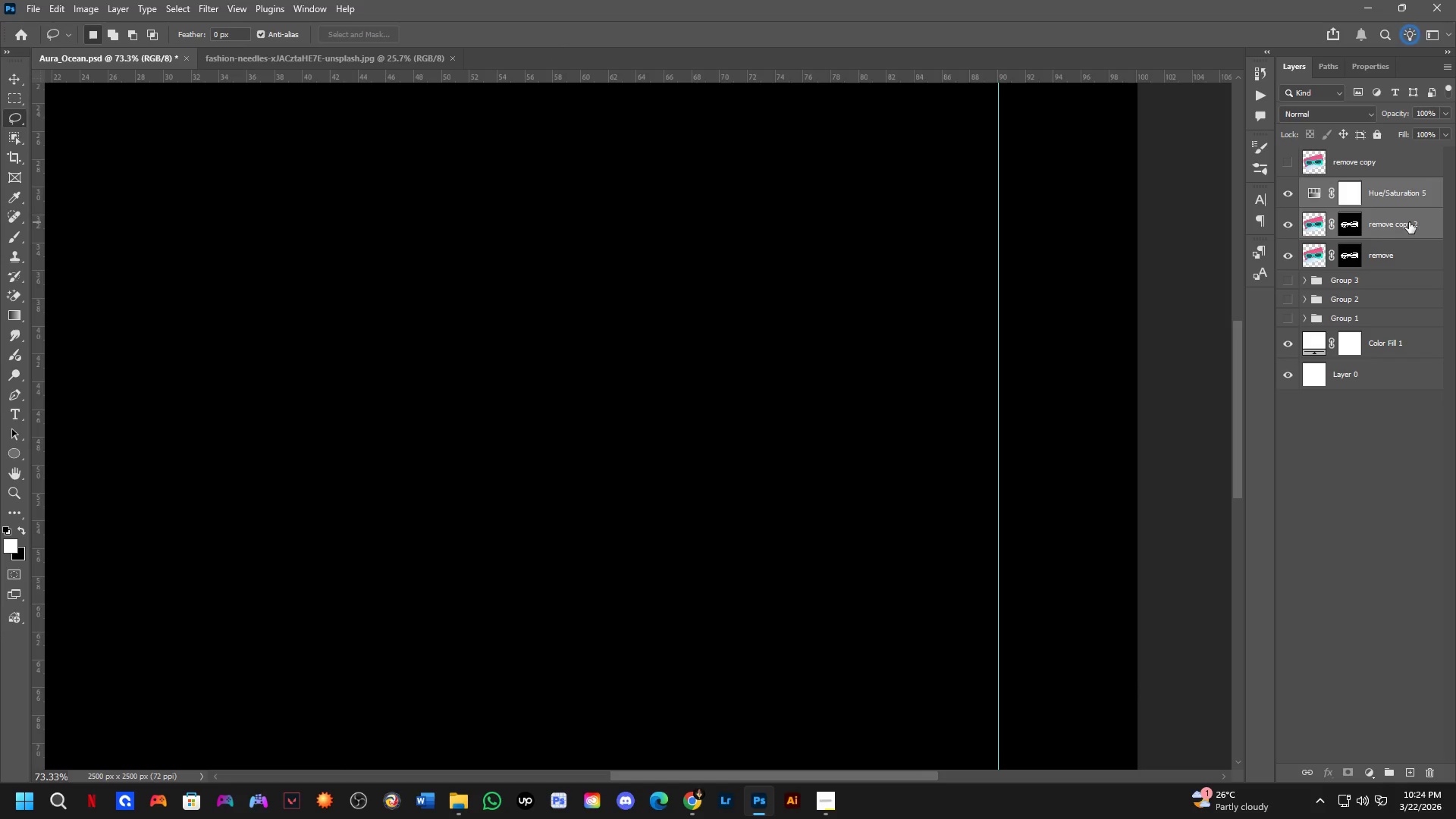 
key(Control+E)
 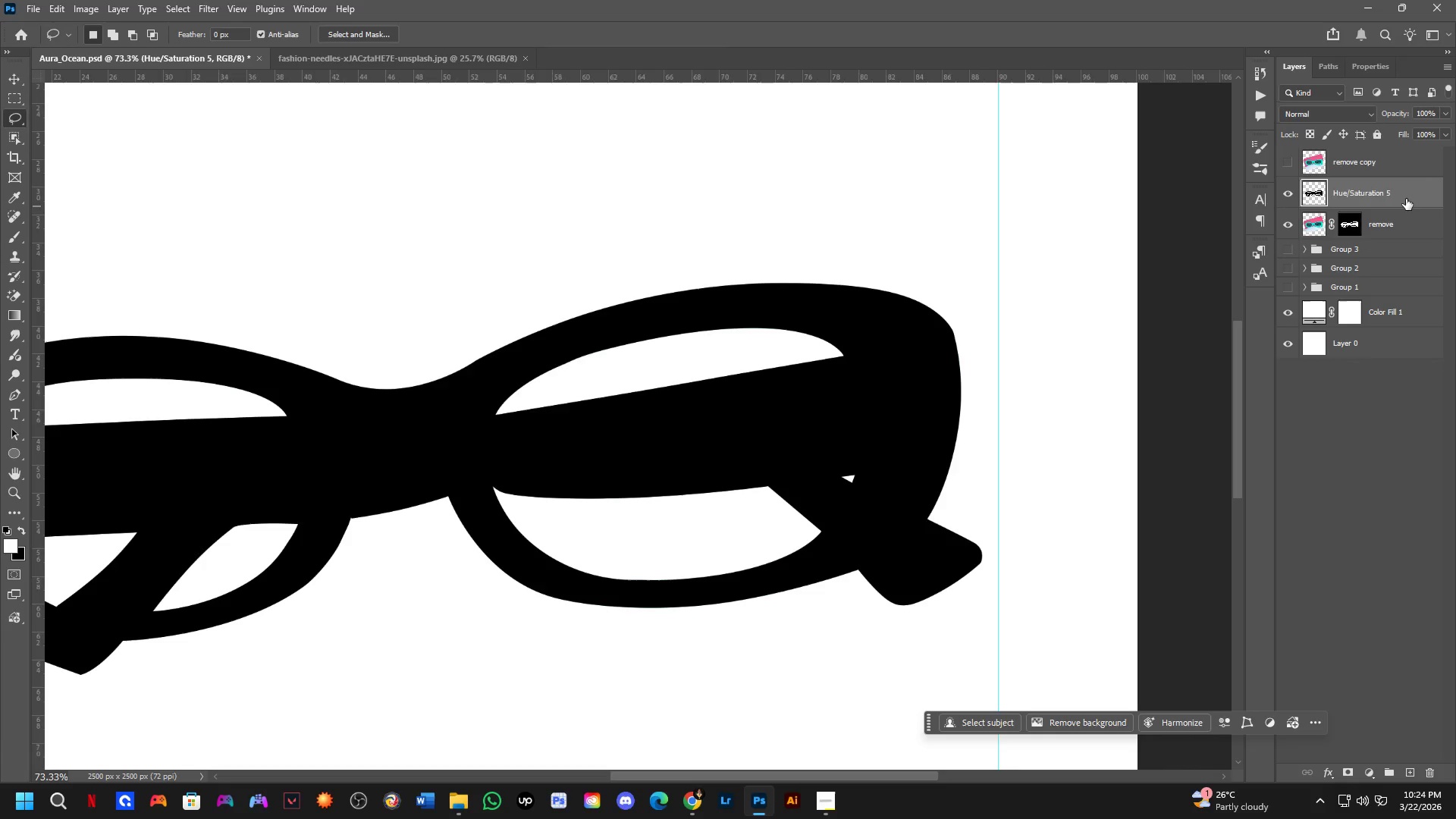 
left_click_drag(start_coordinate=[1406, 199], to_coordinate=[1406, 230])
 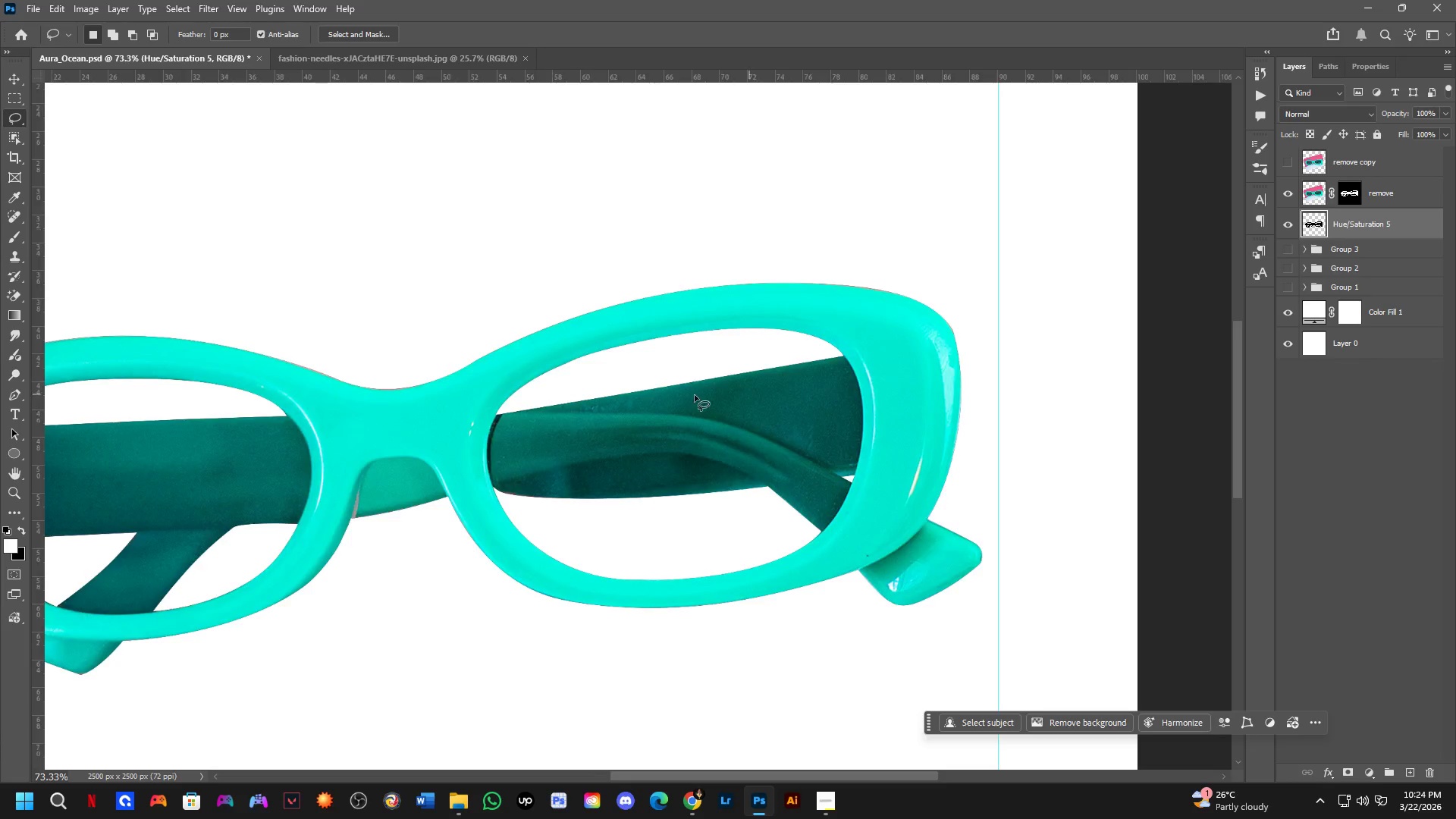 
scroll: coordinate [638, 397], scroll_direction: down, amount: 4.0
 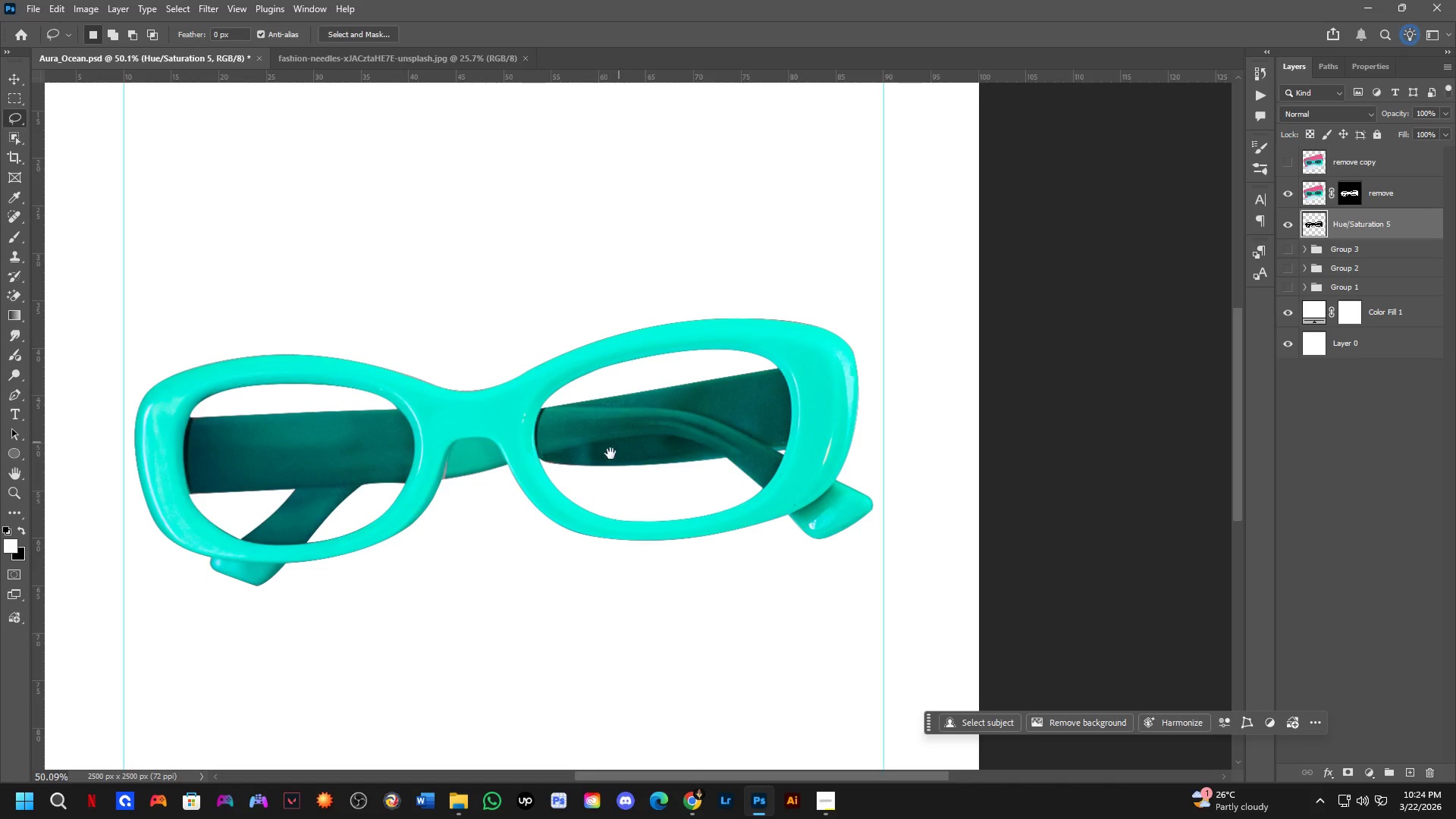 
hold_key(key=Space, duration=0.47)
 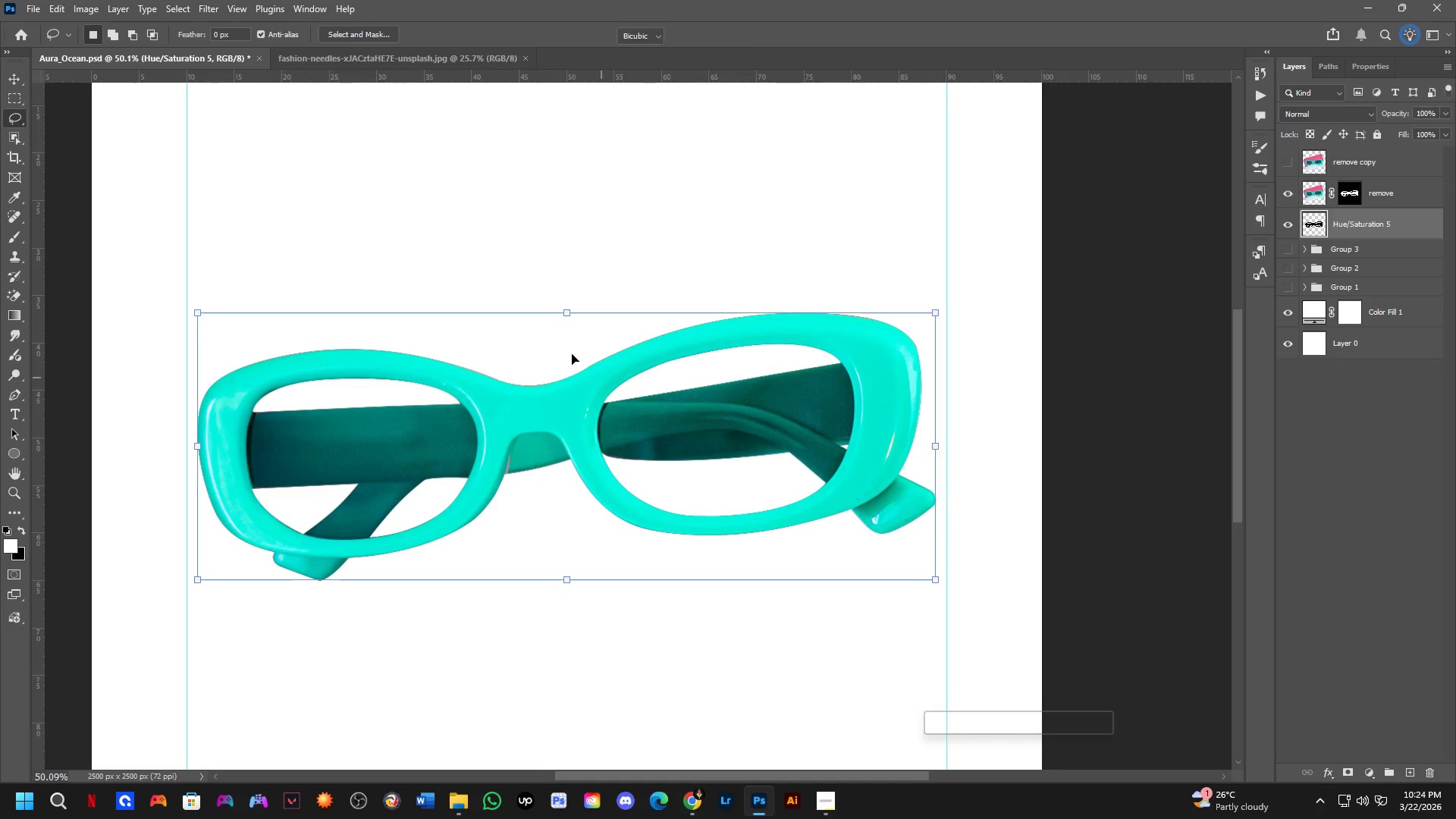 
left_click_drag(start_coordinate=[604, 460], to_coordinate=[667, 454])
 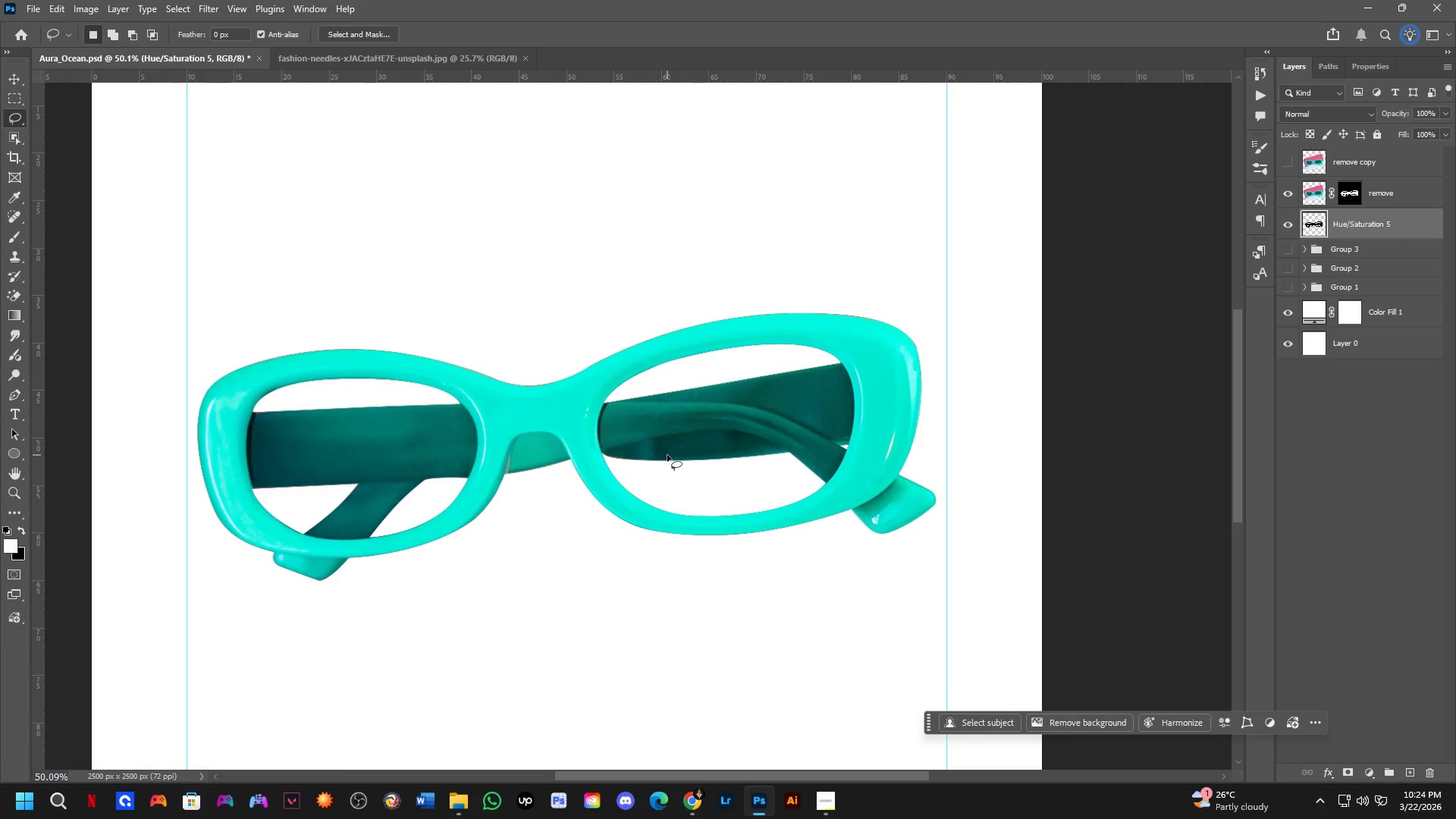 
key(Control+T)
 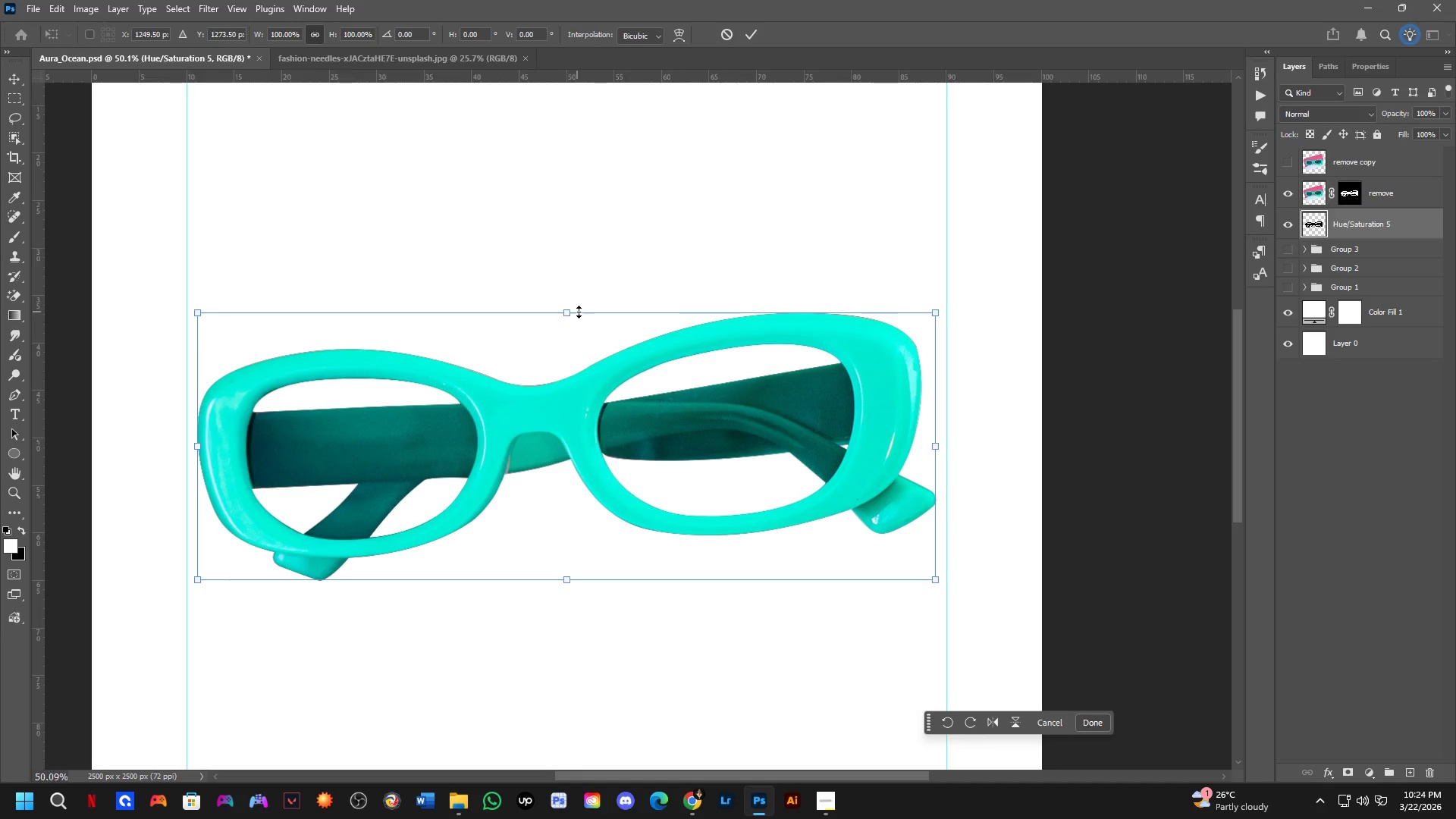 
hold_key(key=ShiftLeft, duration=1.52)
left_click_drag(start_coordinate=[579, 311], to_coordinate=[602, 381])
 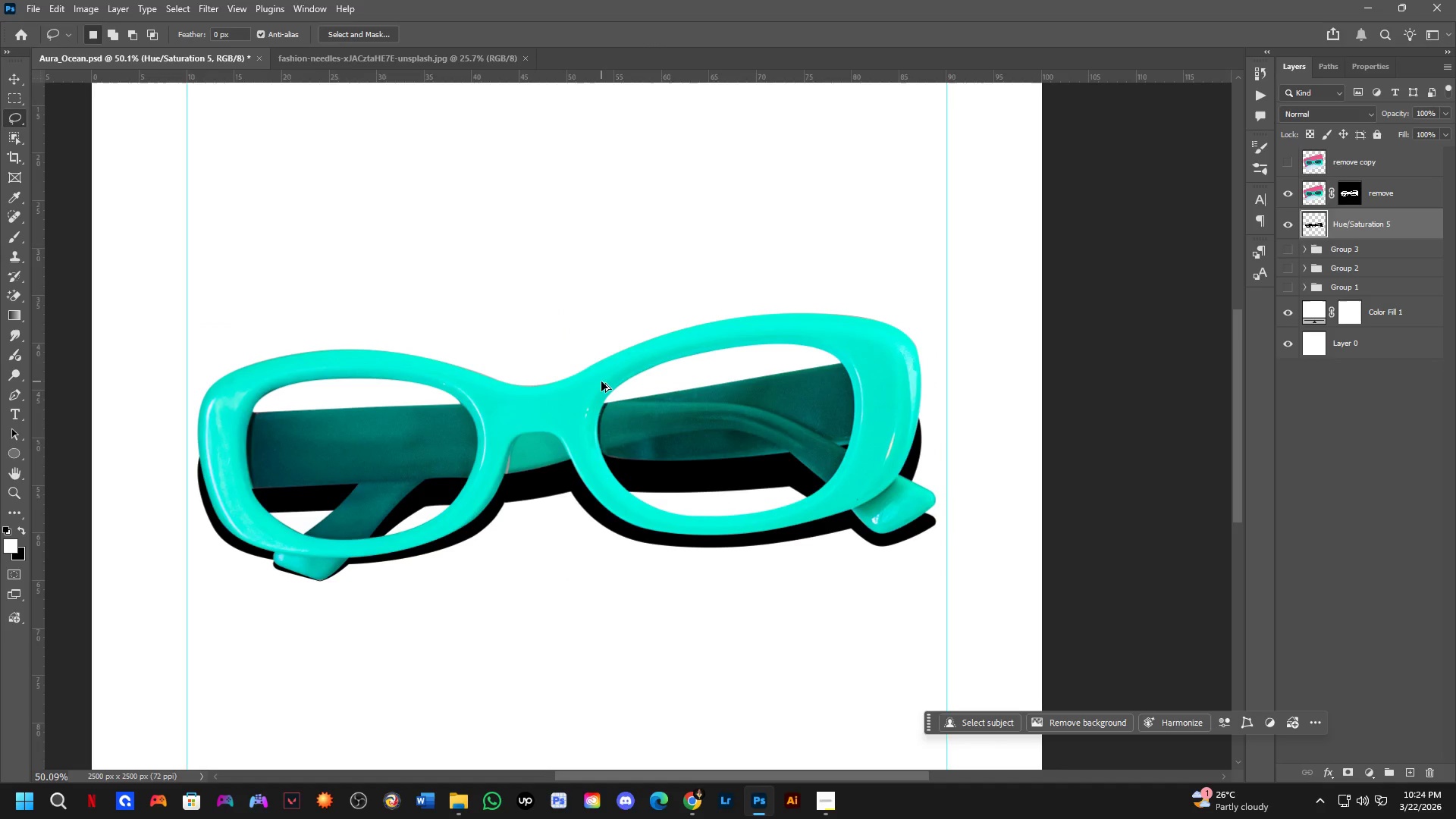 
hold_key(key=ShiftLeft, duration=1.2)
 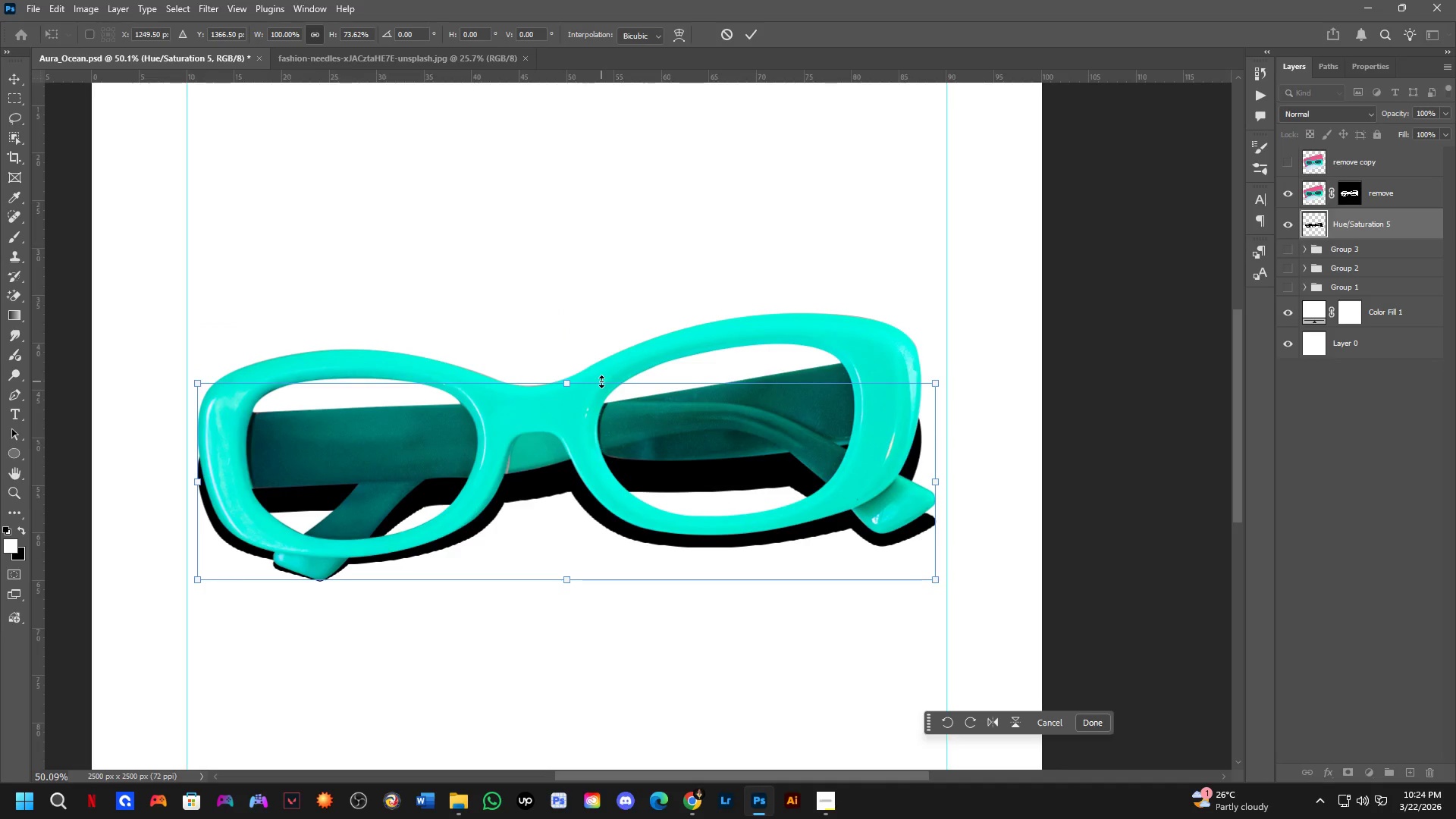 
key(NumpadEnter)
 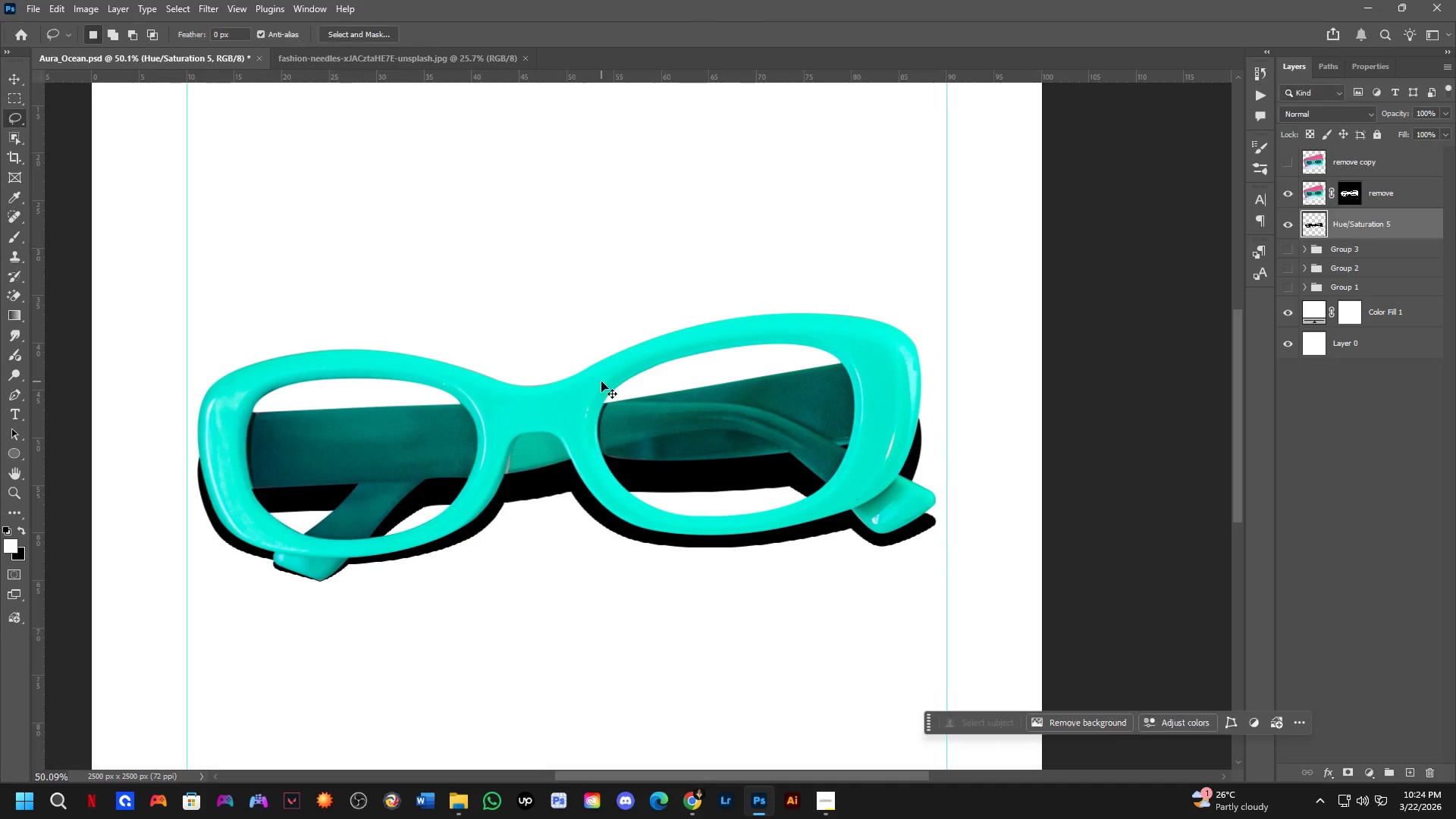 
key(Alt+Control+F)
 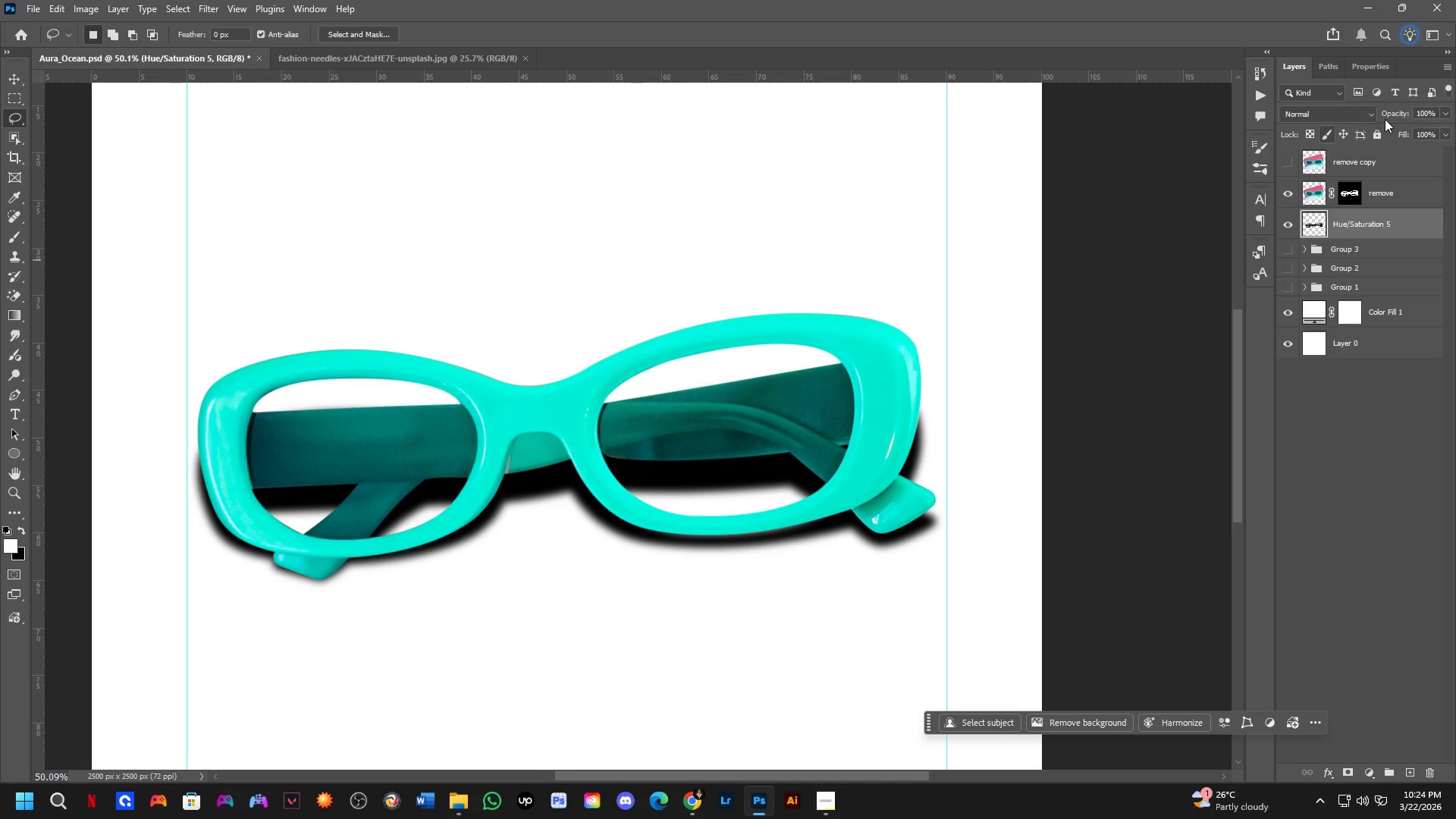 
left_click_drag(start_coordinate=[1392, 116], to_coordinate=[1332, 140])
 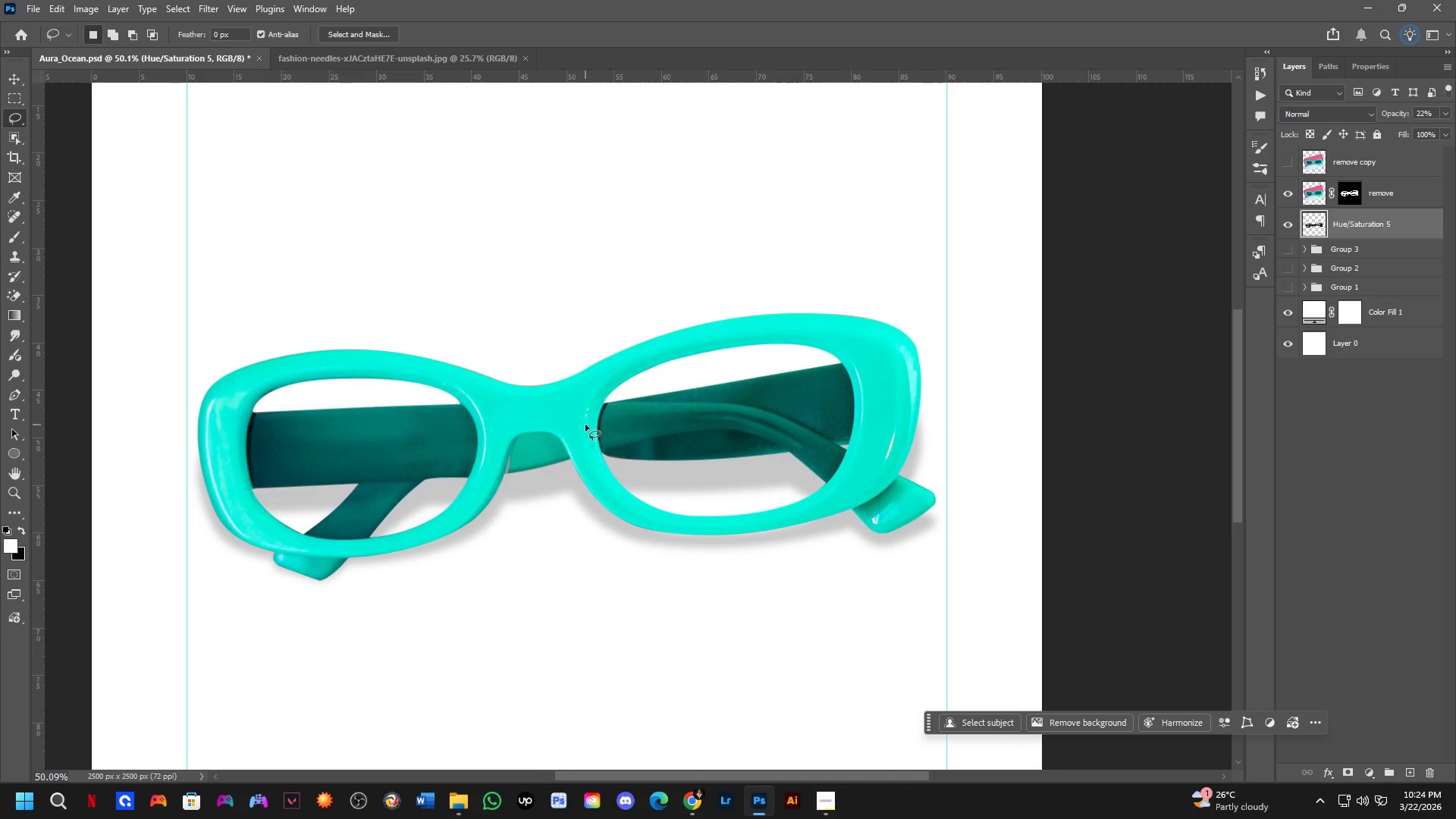 
scroll: coordinate [591, 449], scroll_direction: down, amount: 5.0
 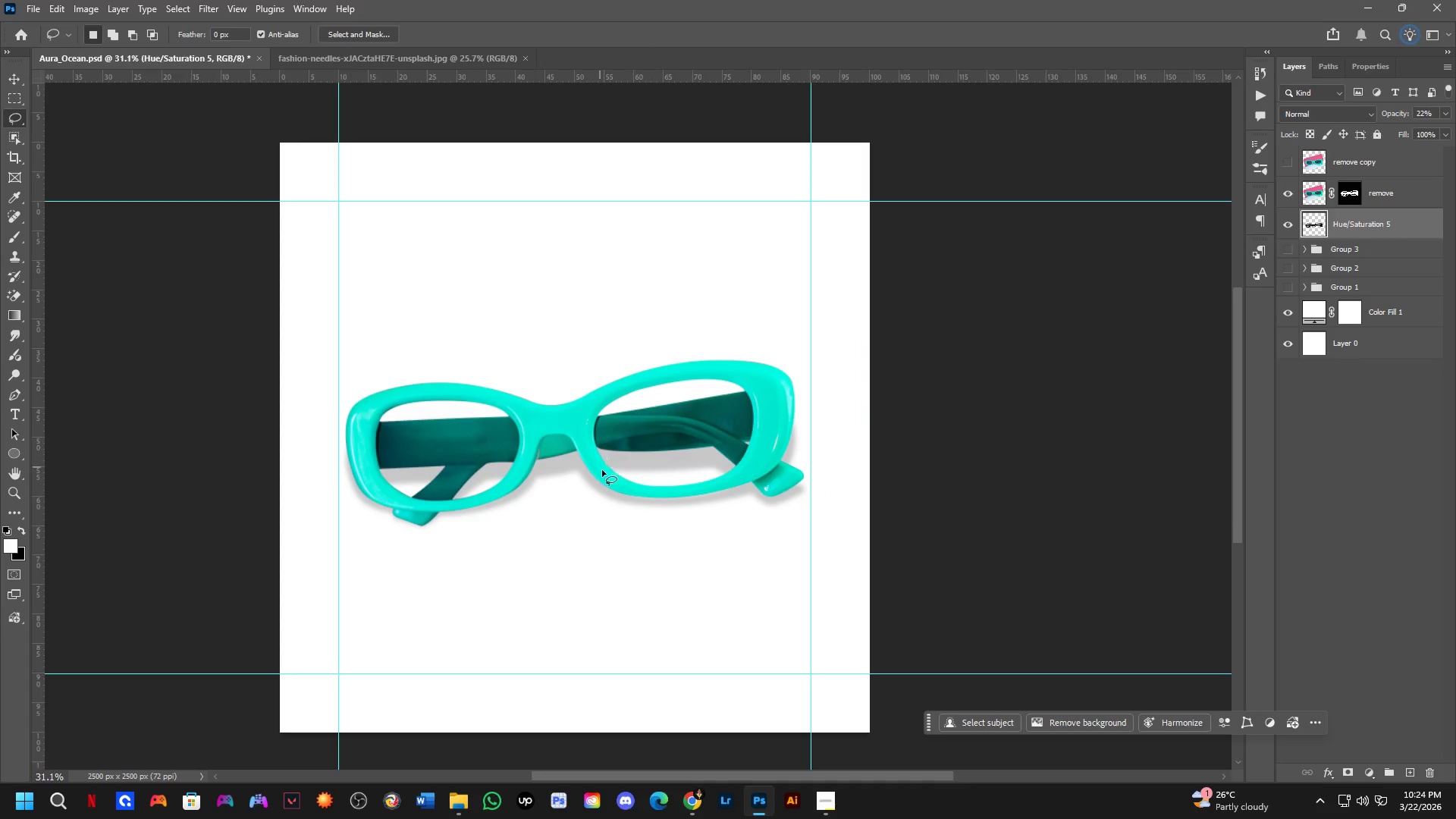 
hold_key(key=Space, duration=0.55)
 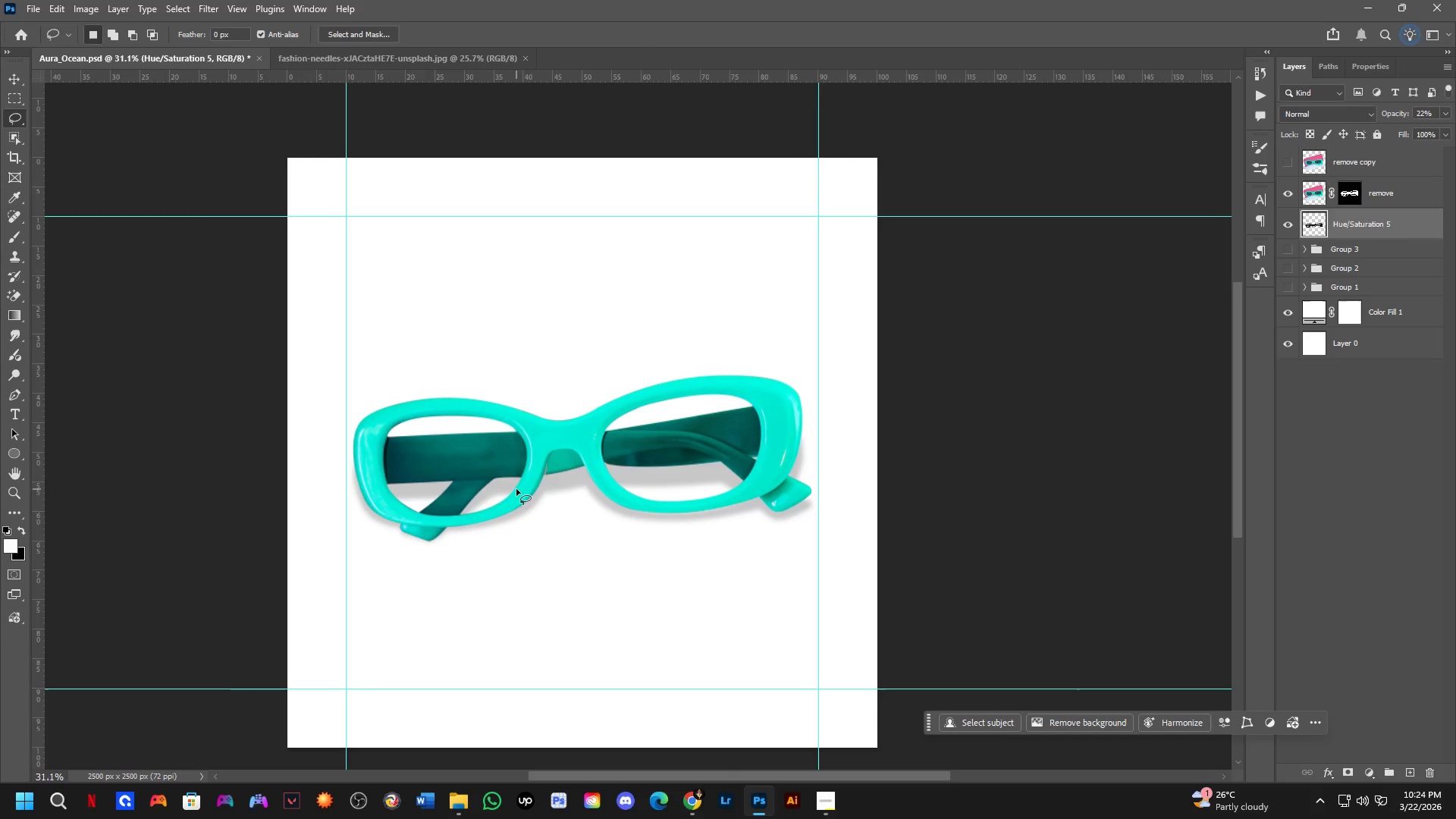 
left_click_drag(start_coordinate=[626, 468], to_coordinate=[633, 483])
 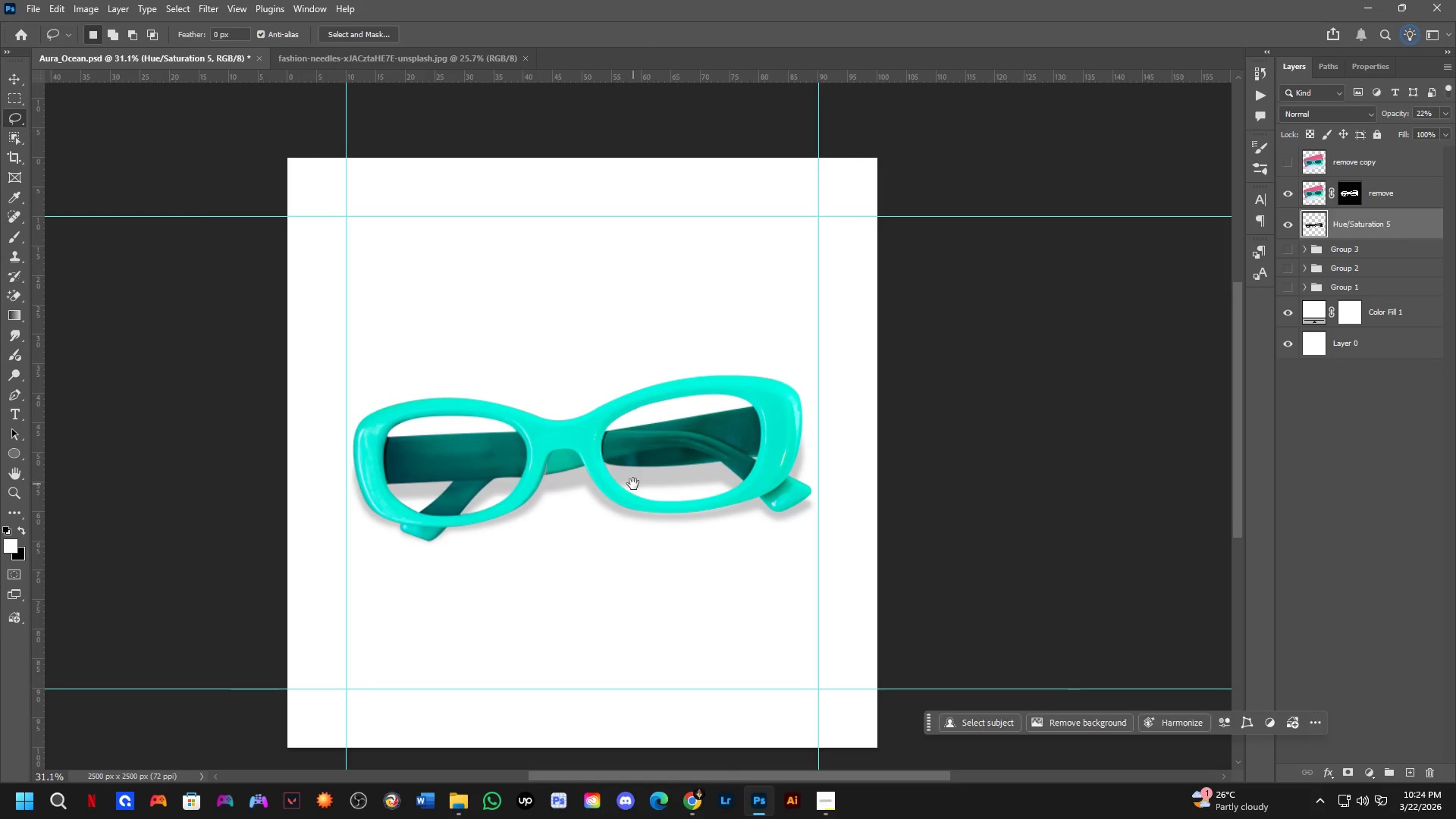 
scroll: coordinate [739, 513], scroll_direction: up, amount: 7.0
 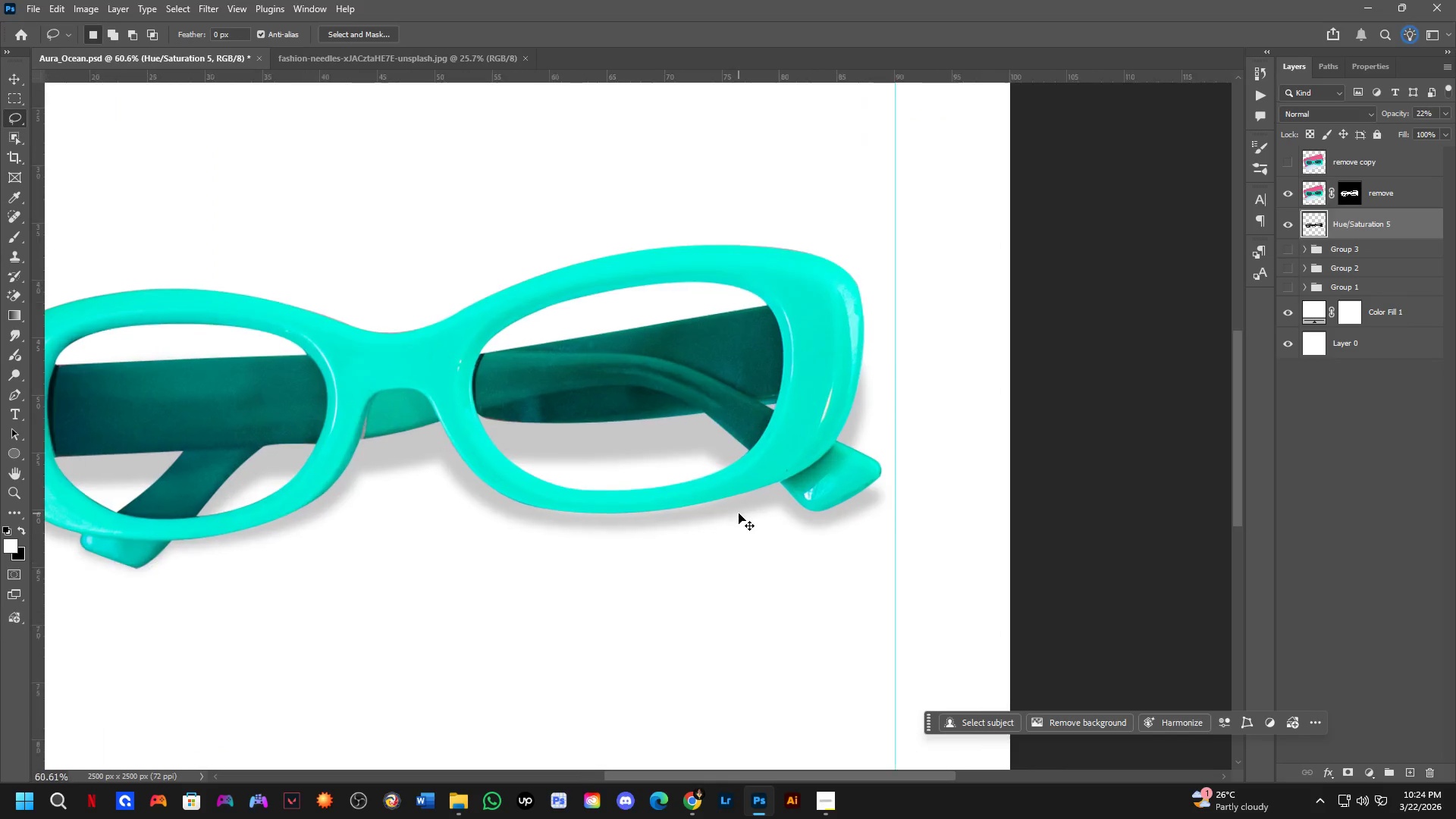 
key(Control+T)
 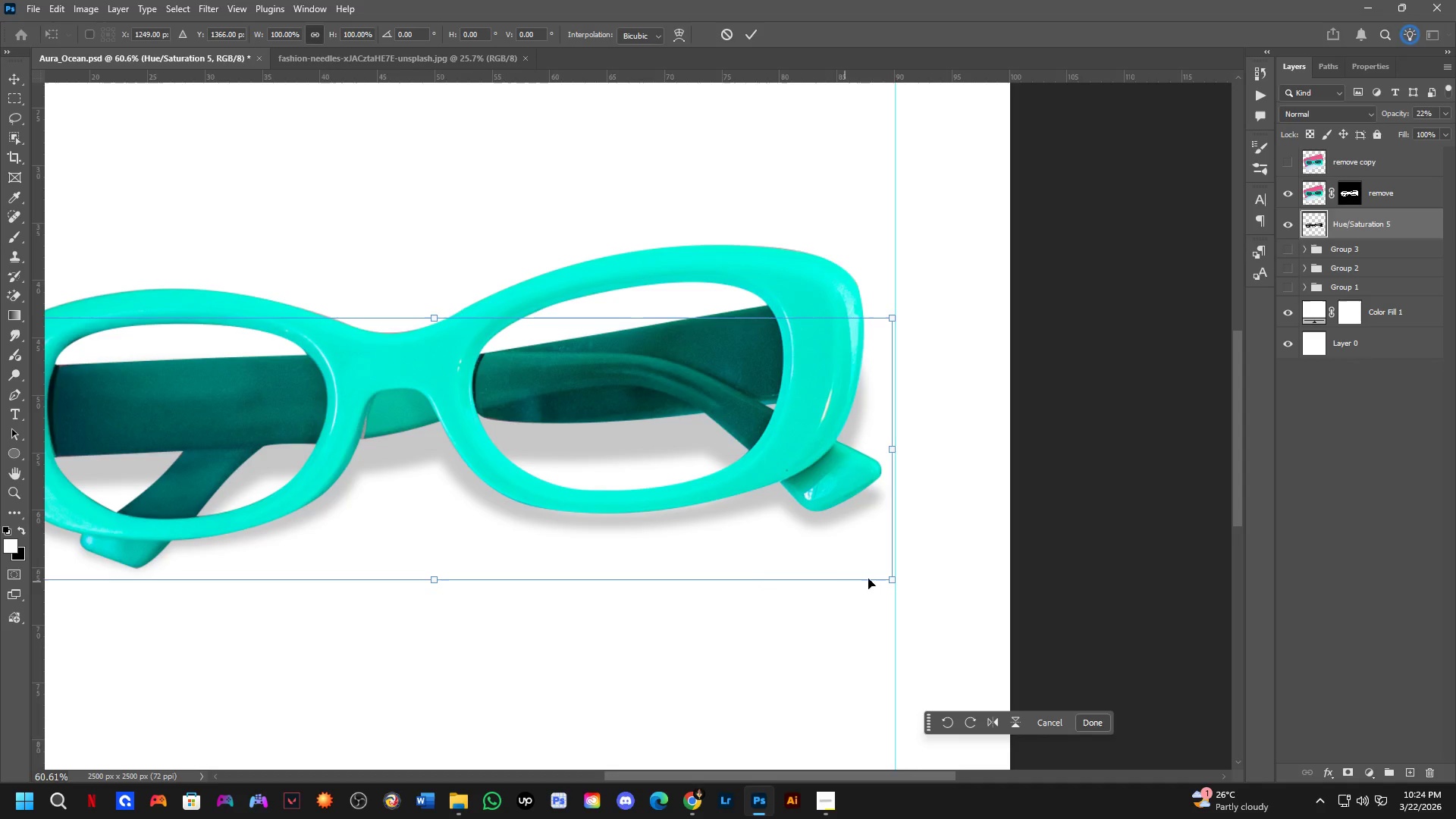 
hold_key(key=ControlLeft, duration=1.5)
left_click_drag(start_coordinate=[893, 581], to_coordinate=[884, 558])
 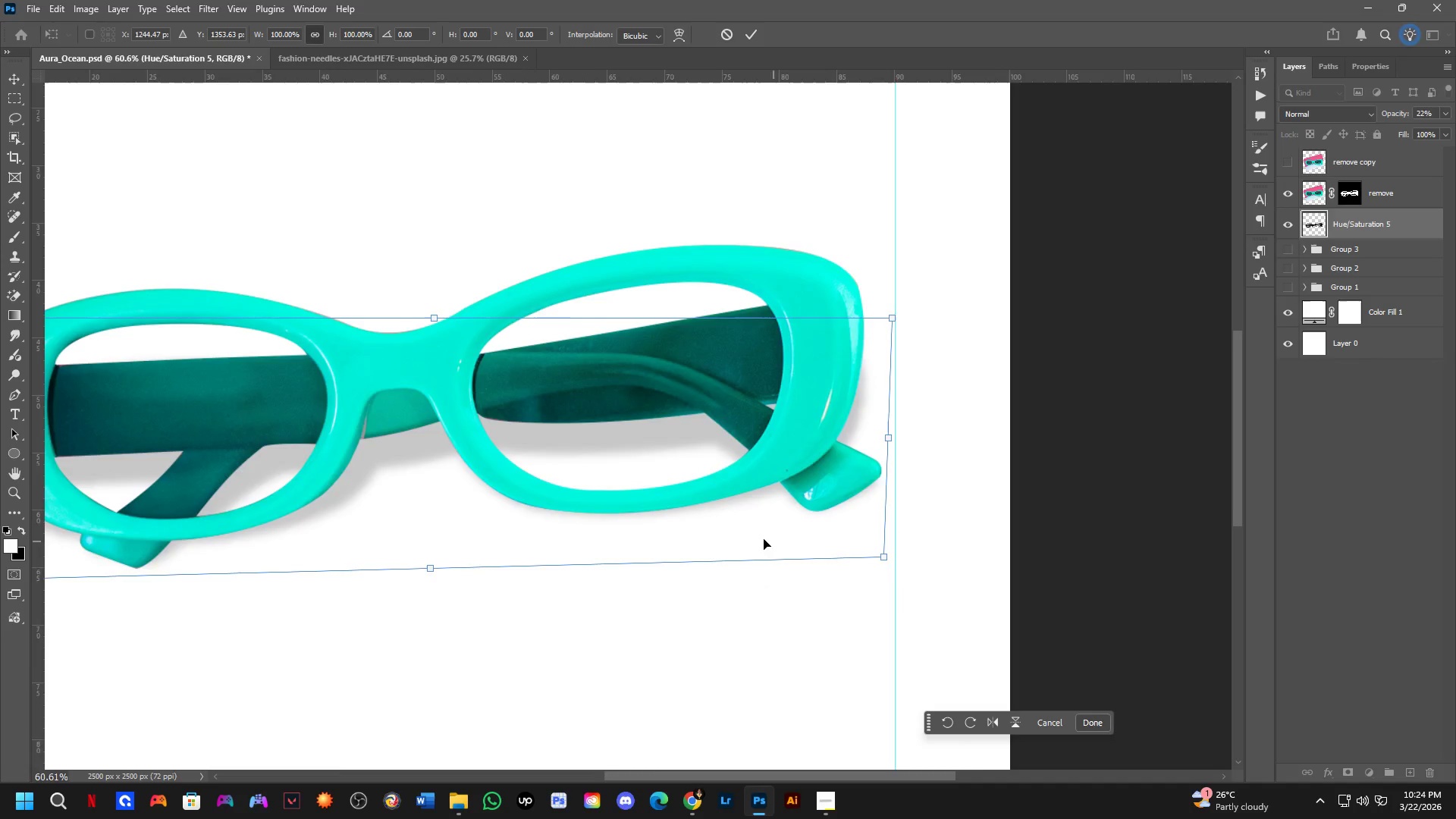 
scroll: coordinate [303, 574], scroll_direction: none, amount: 0.0
 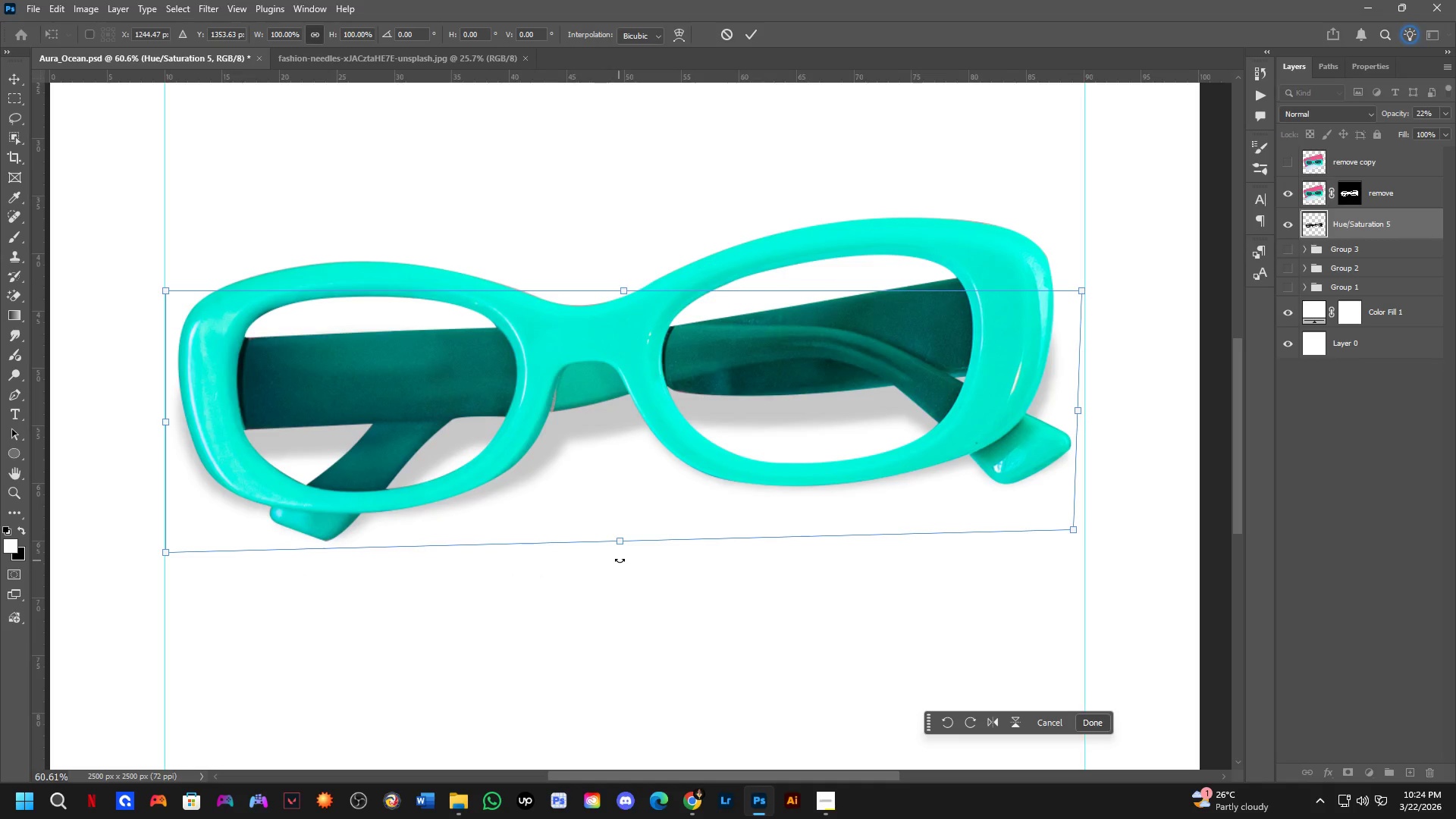 
hold_key(key=ControlLeft, duration=1.5)
left_click_drag(start_coordinate=[618, 541], to_coordinate=[609, 544])
 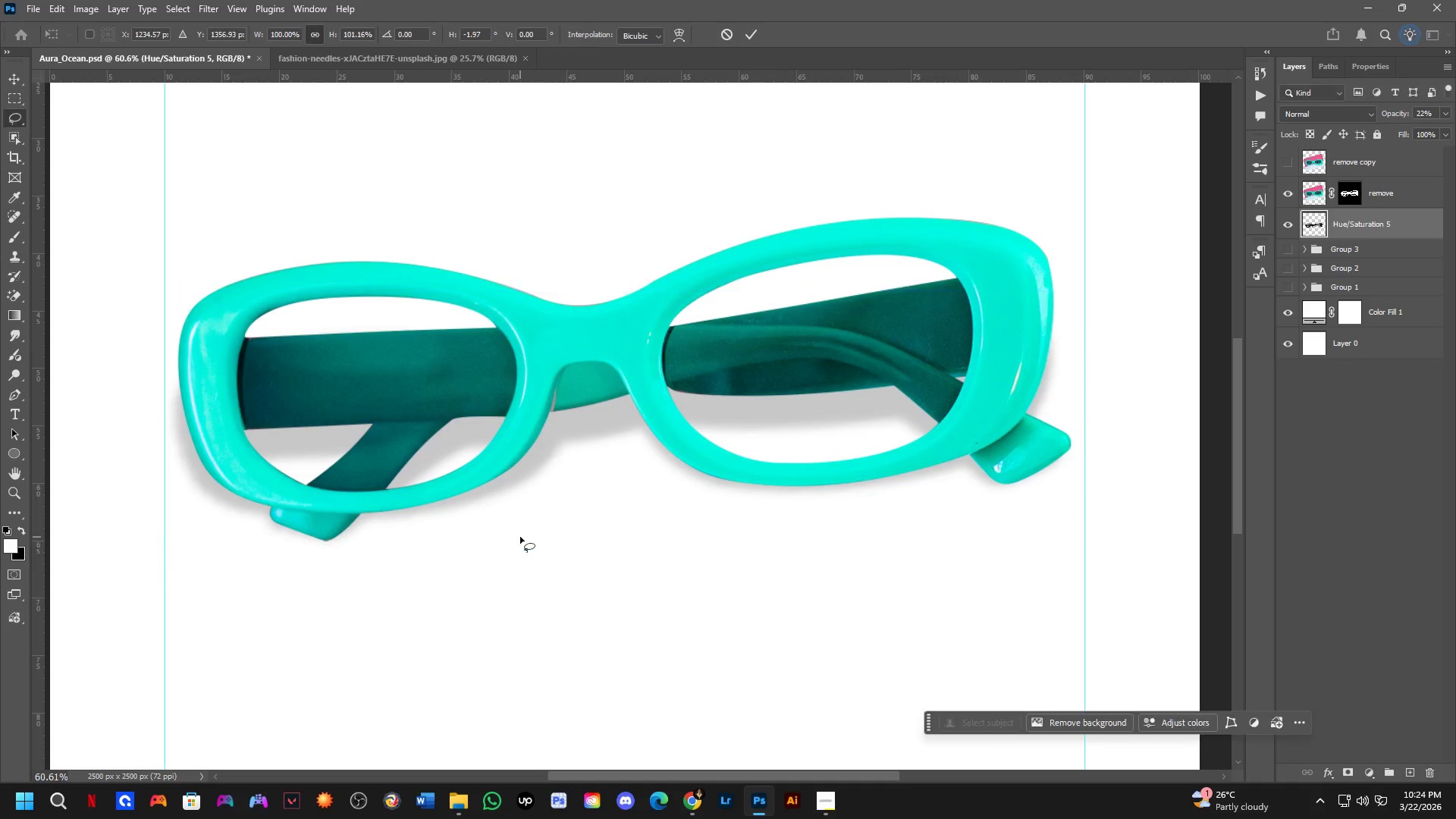 
key(Control+ControlLeft)
 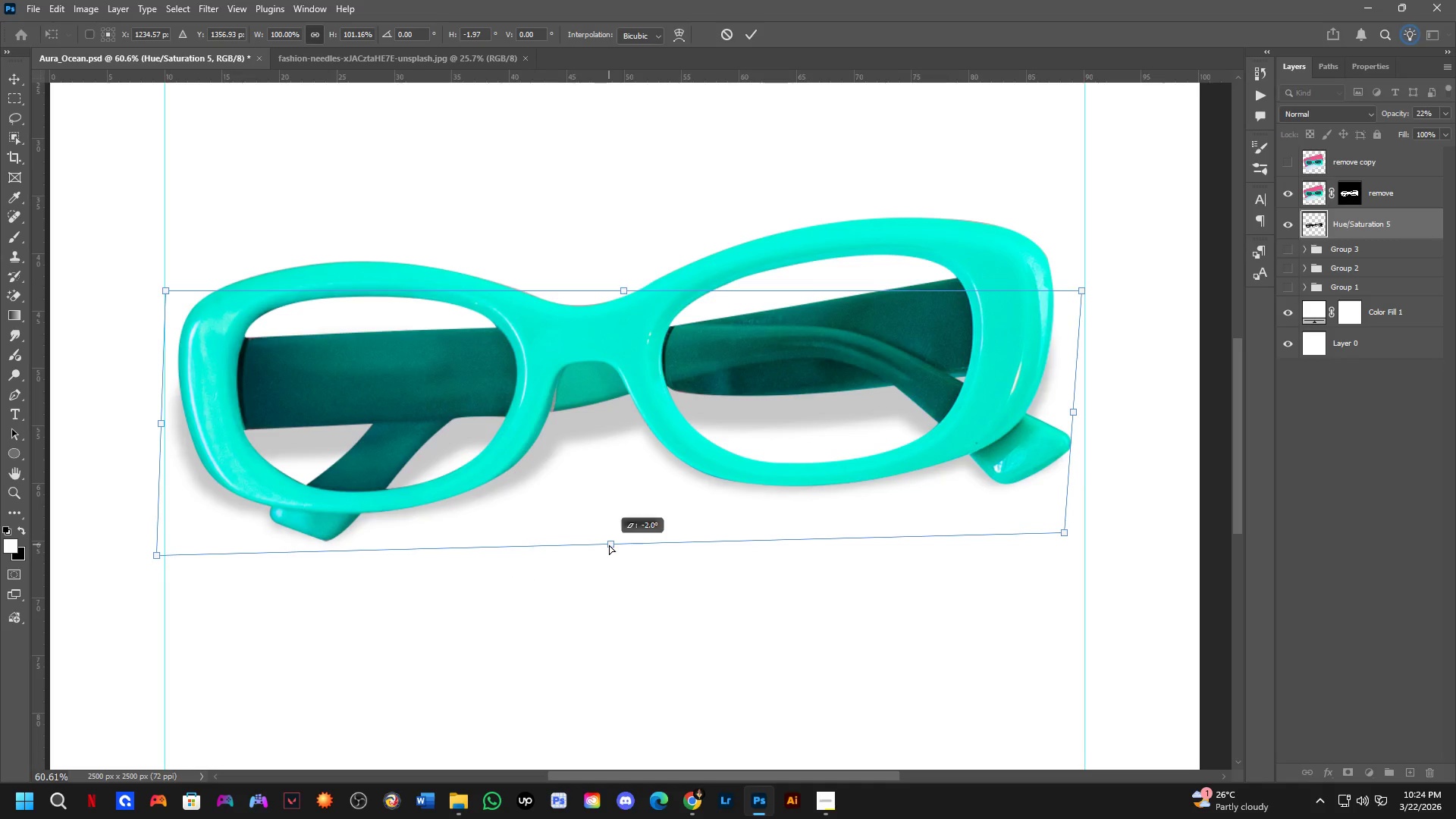 
key(Control+ControlLeft)
 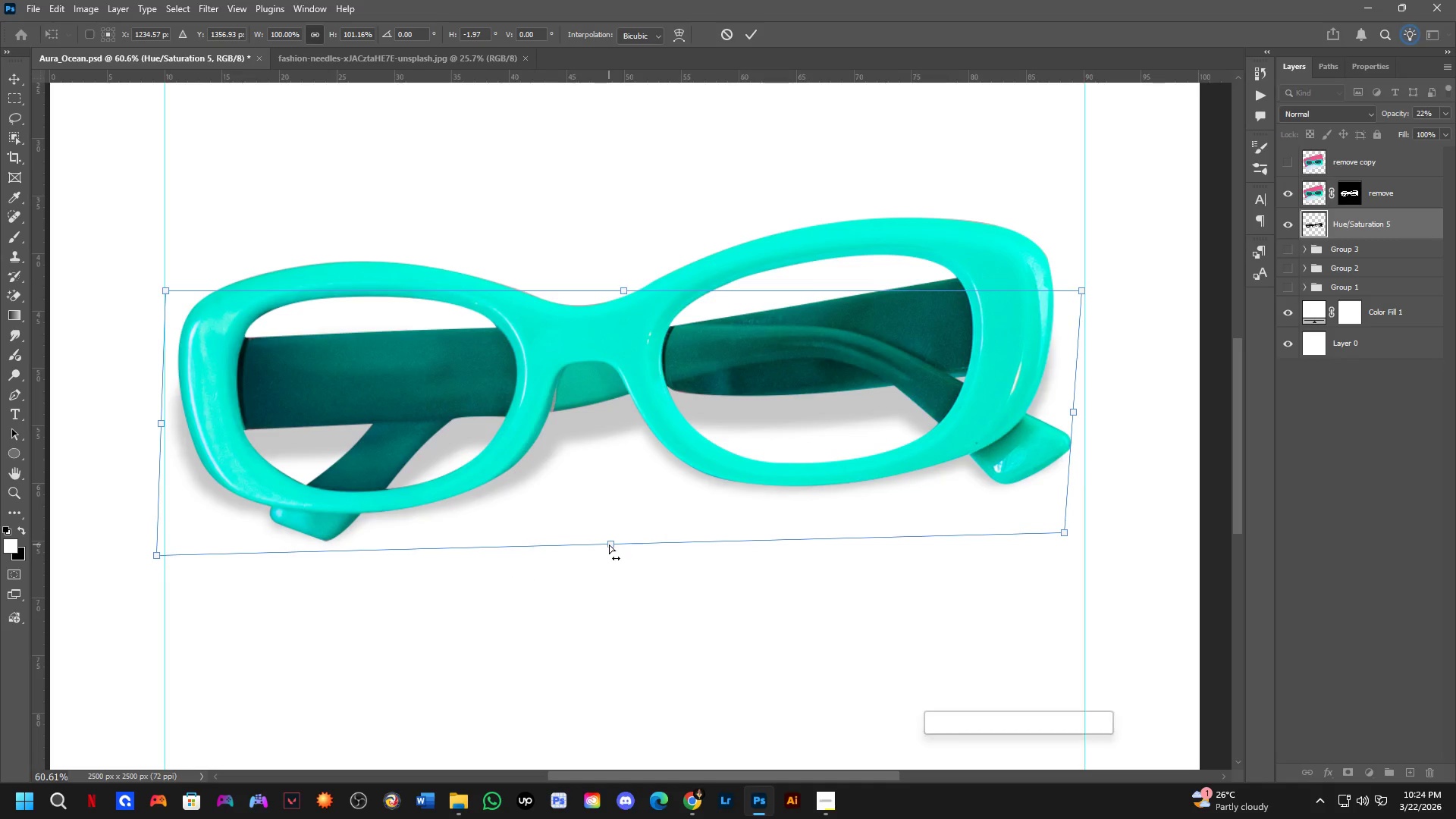 
key(Control+ControlLeft)
 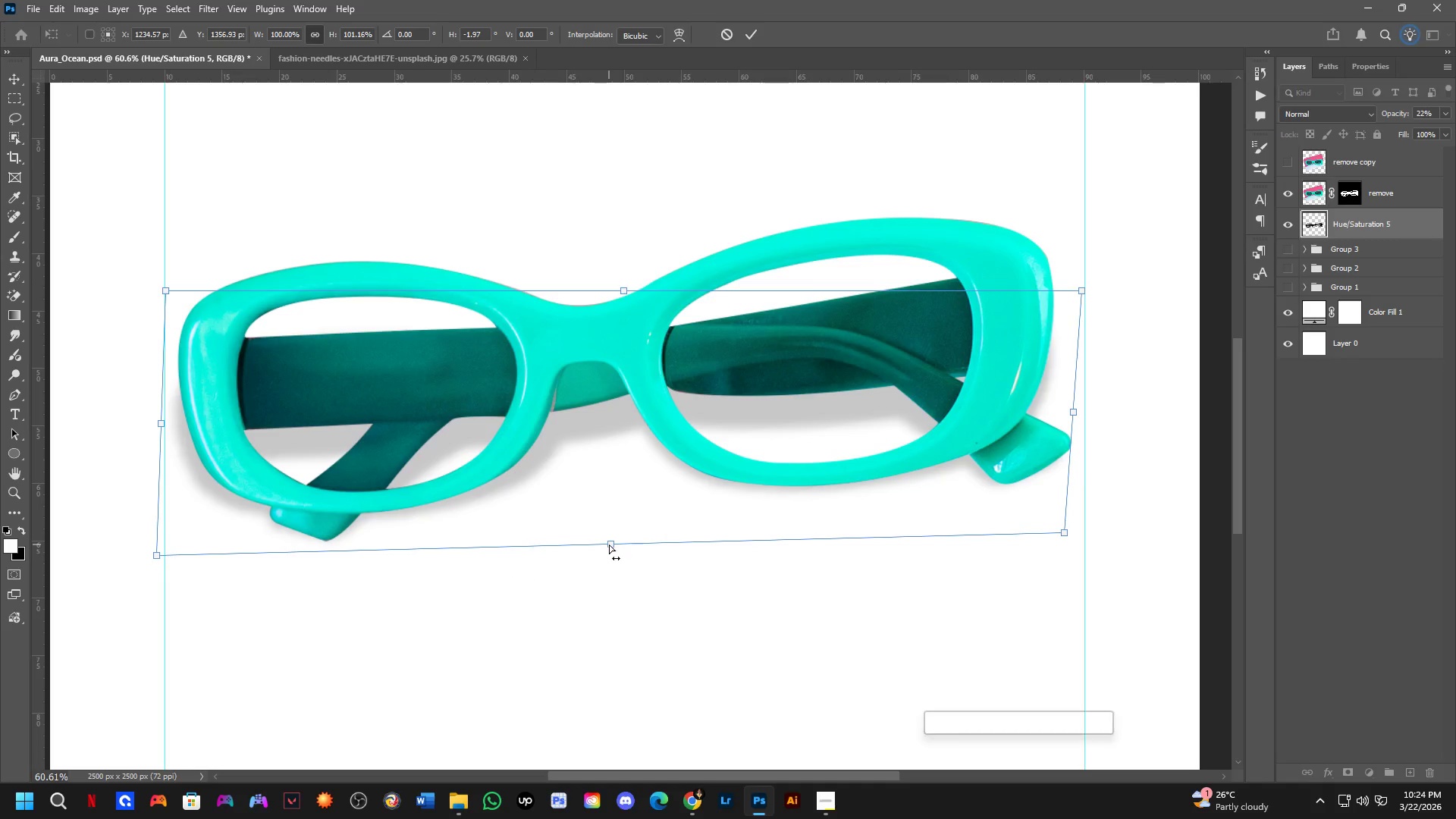 
key(Control+ControlLeft)
 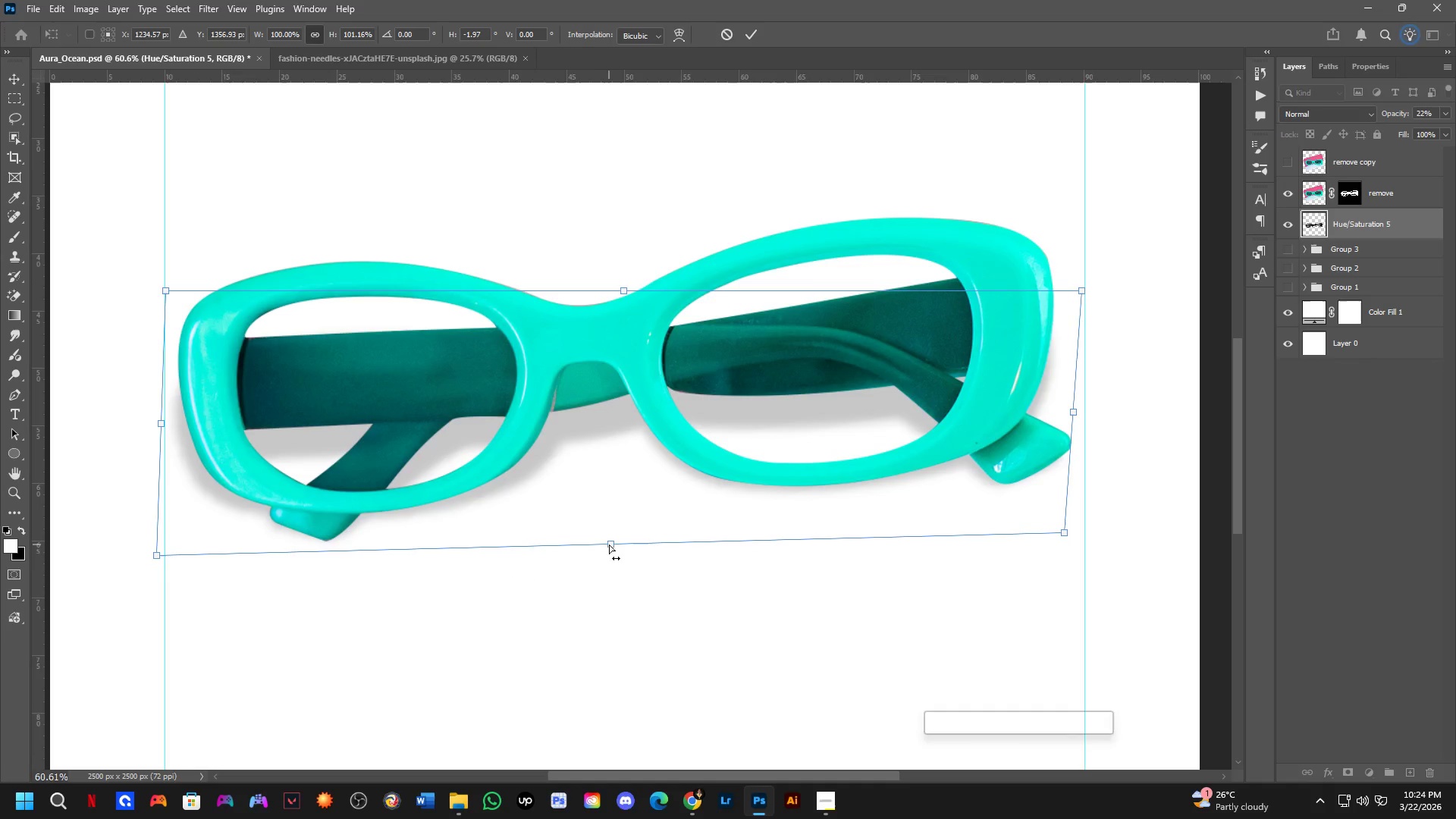 
key(Control+ControlLeft)
 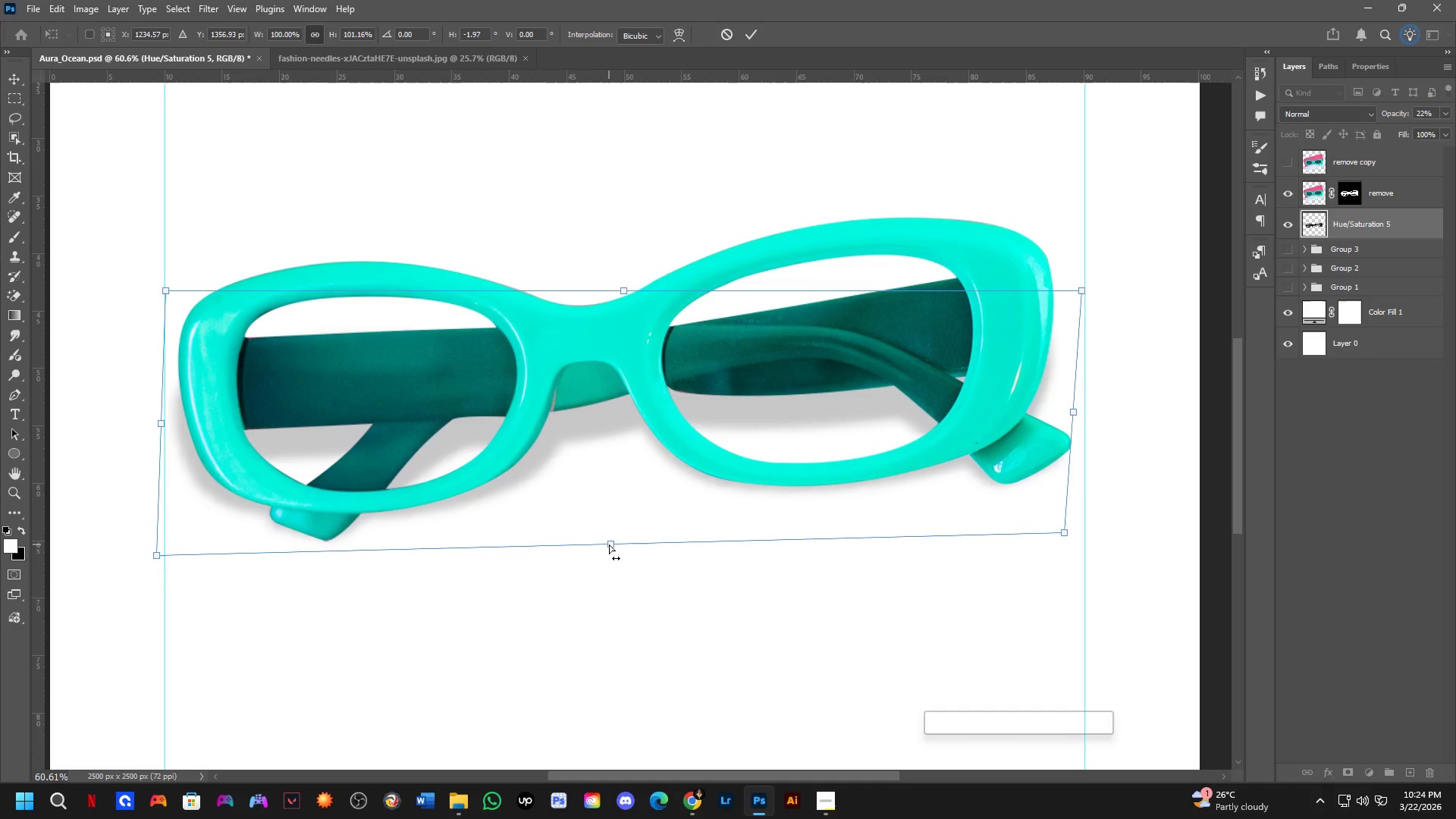 
key(Control+ControlLeft)
 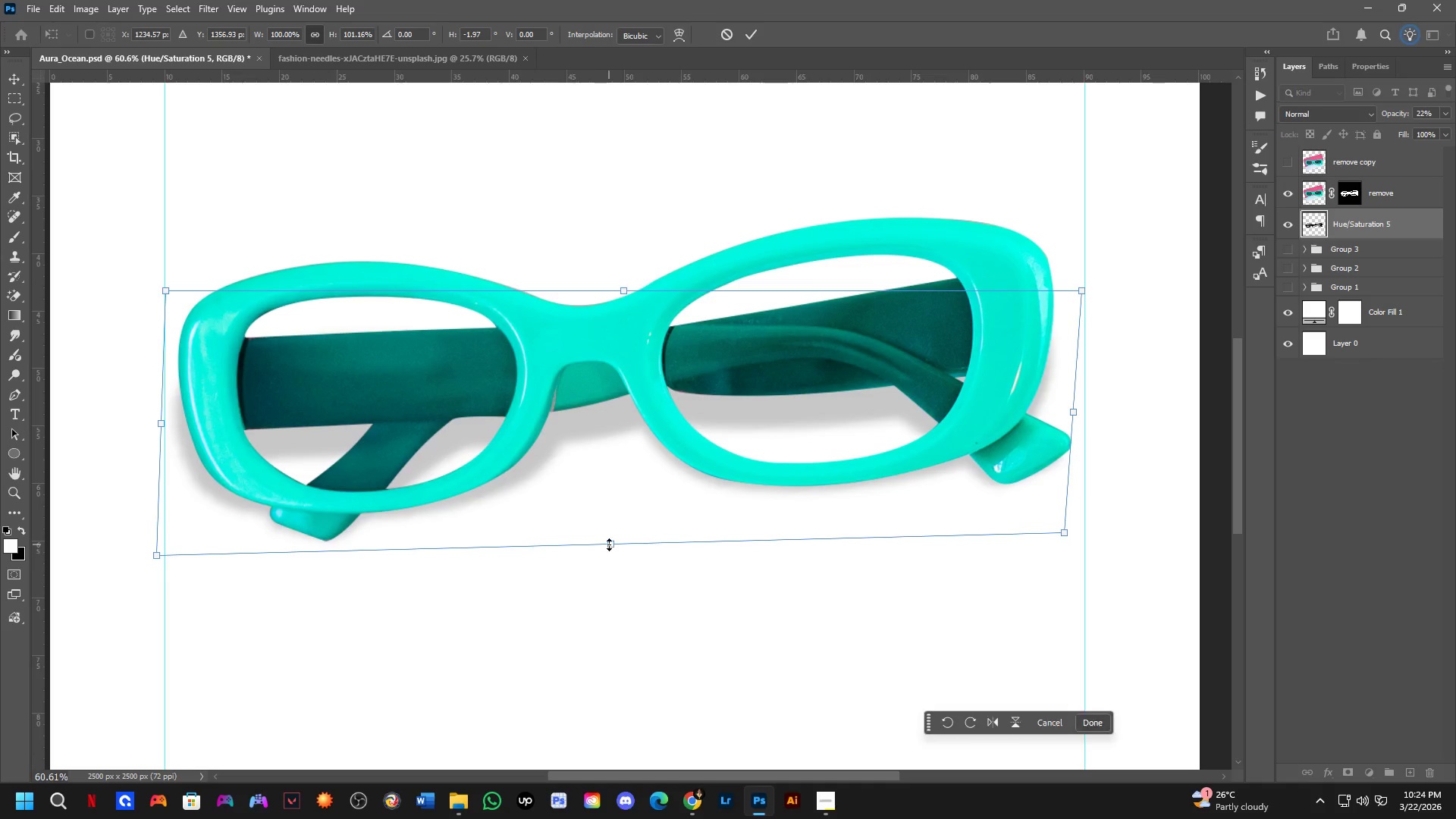 
key(Control+ControlLeft)
 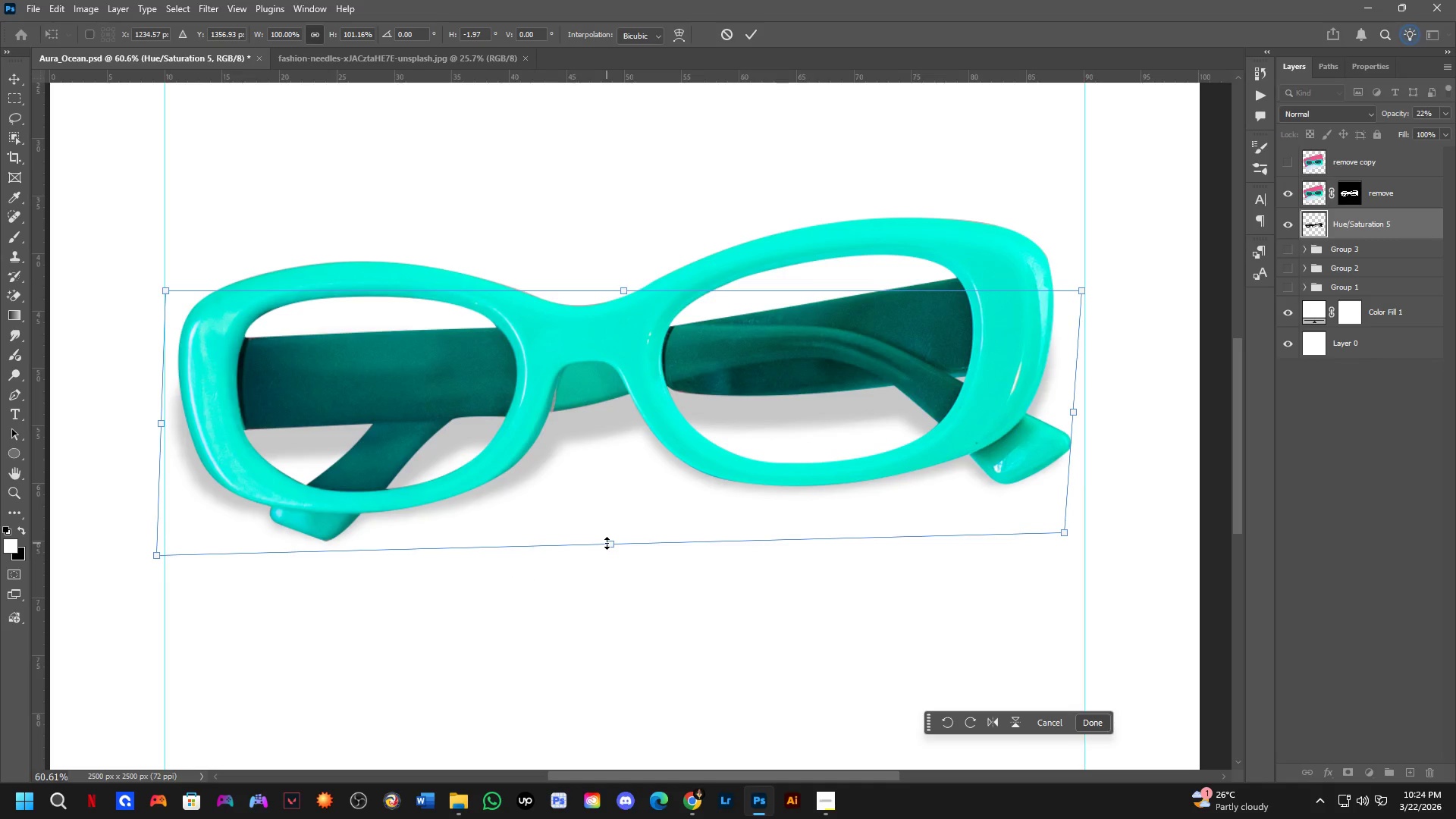 
key(NumpadEnter)
 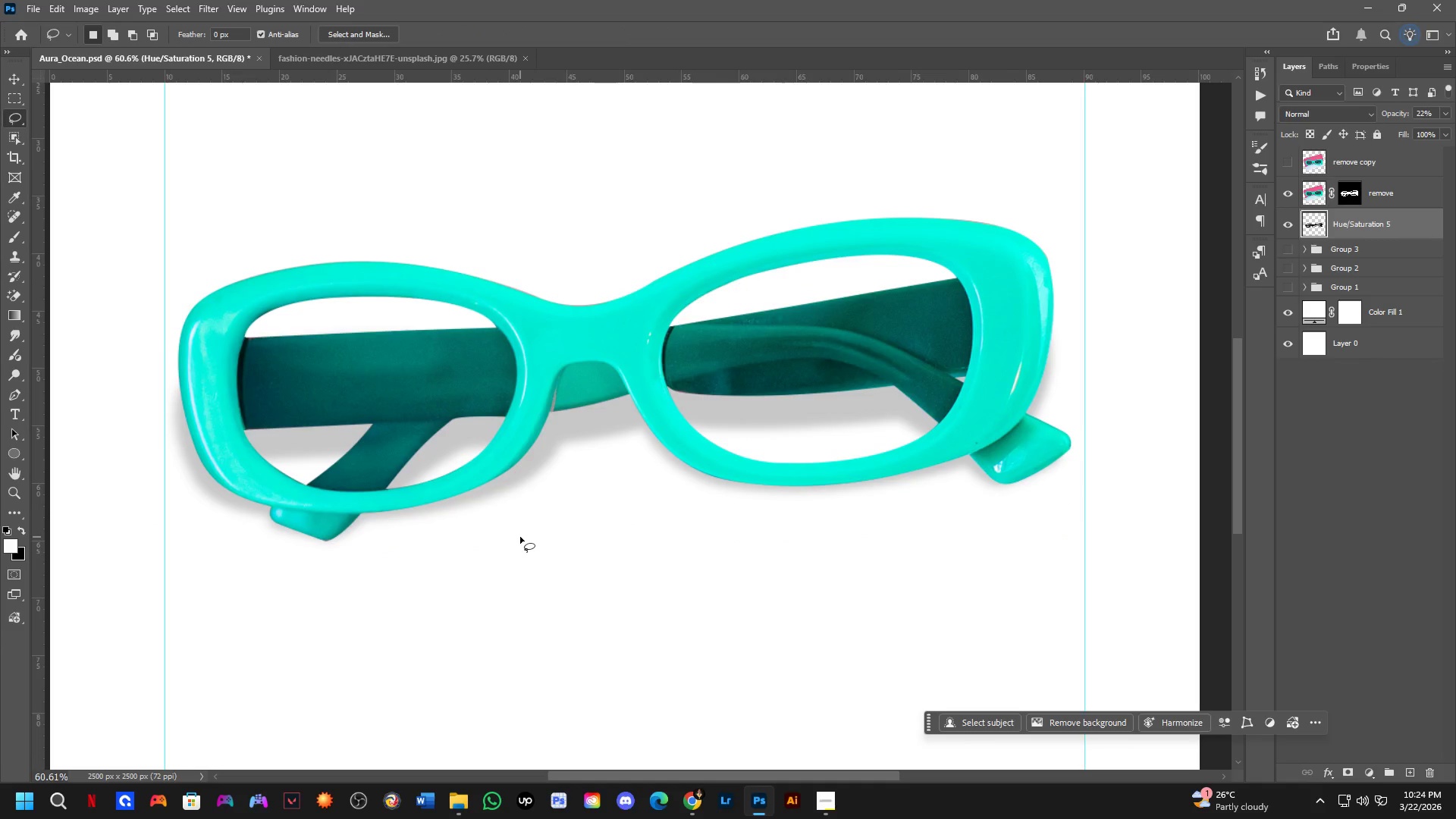 
key(Shift+ShiftLeft)
 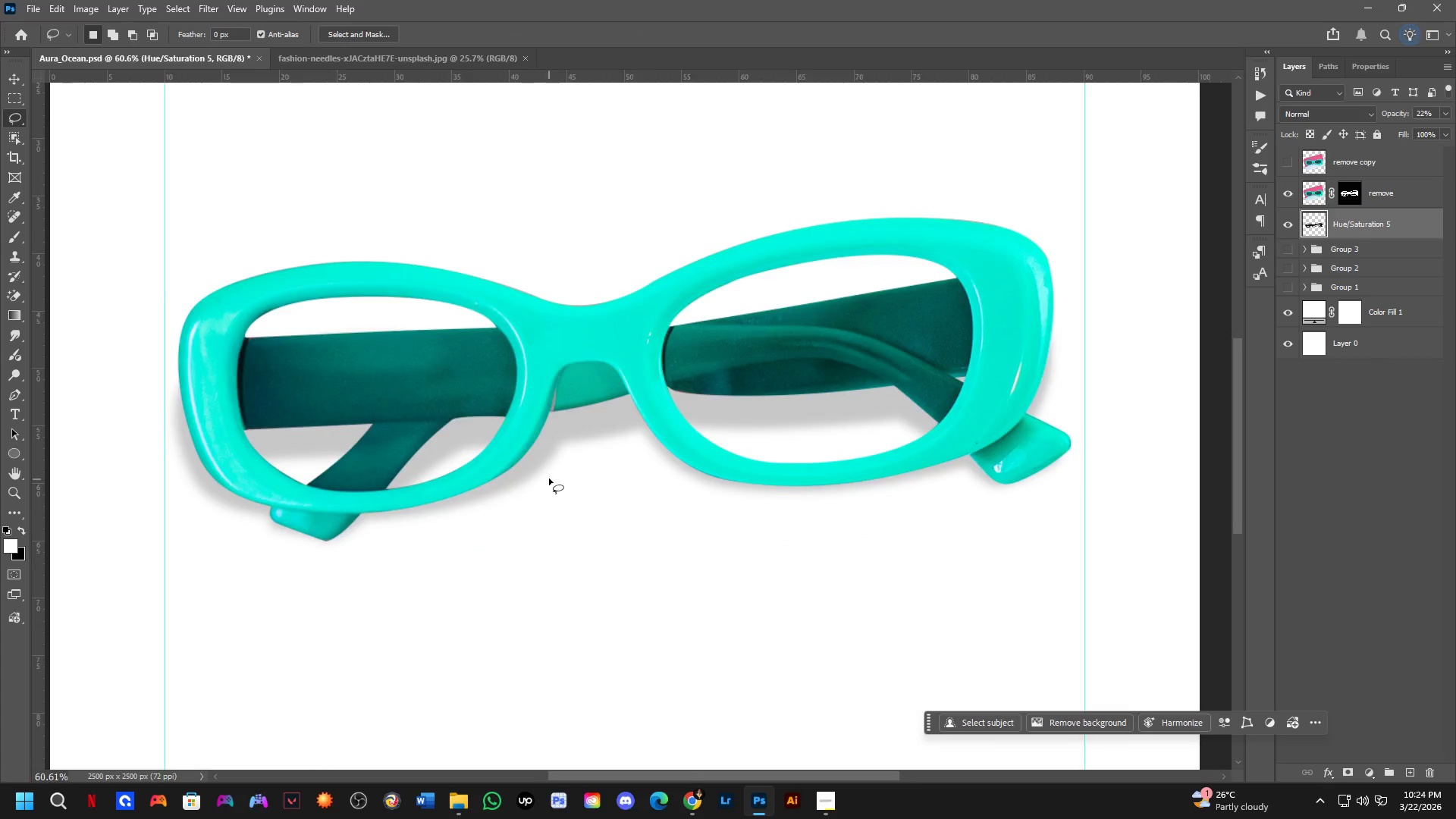 
scroll: coordinate [551, 478], scroll_direction: down, amount: 5.0
 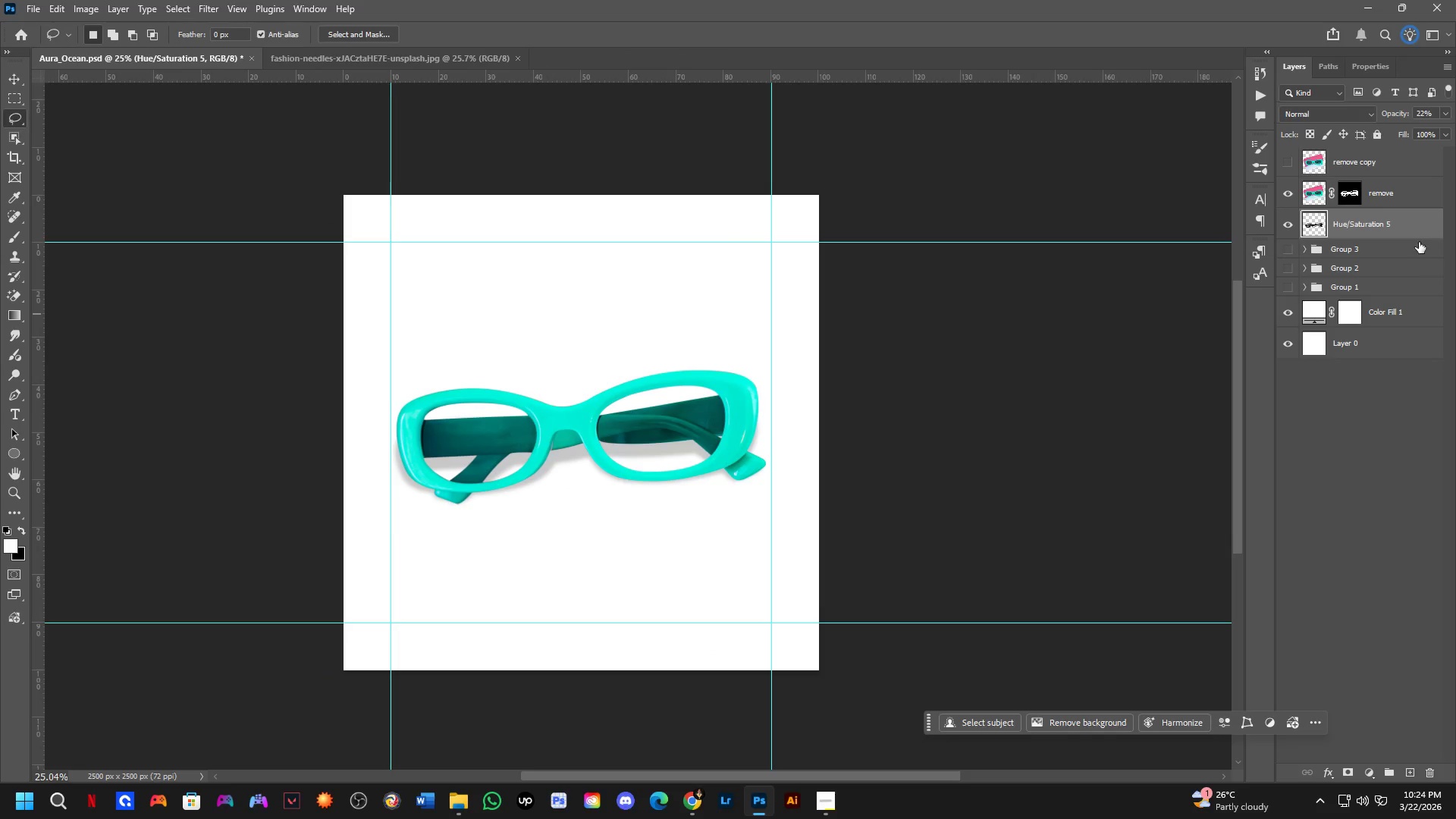 
left_click([1411, 189])
 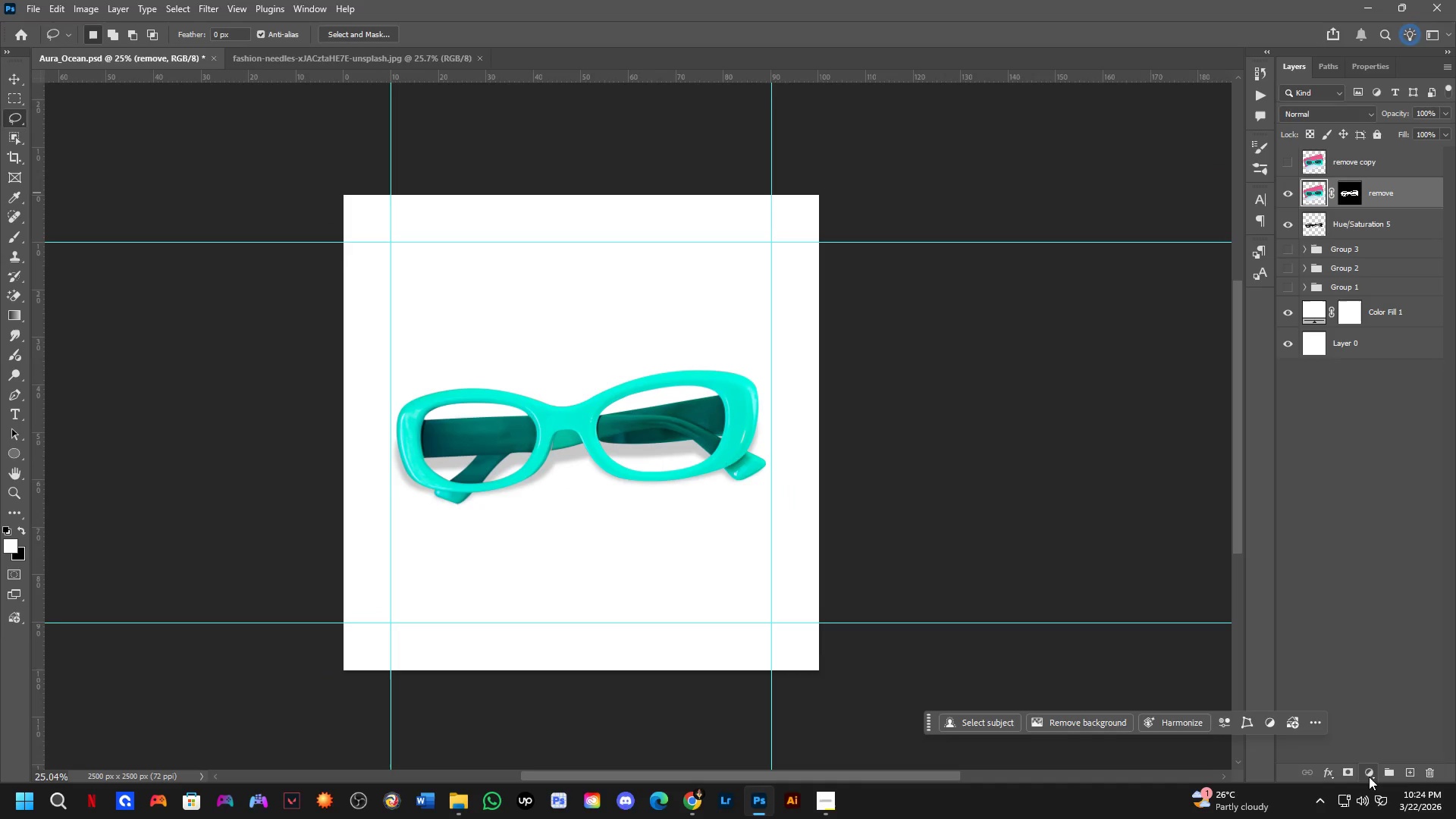 
left_click_drag(start_coordinate=[1379, 733], to_coordinate=[1387, 742])
 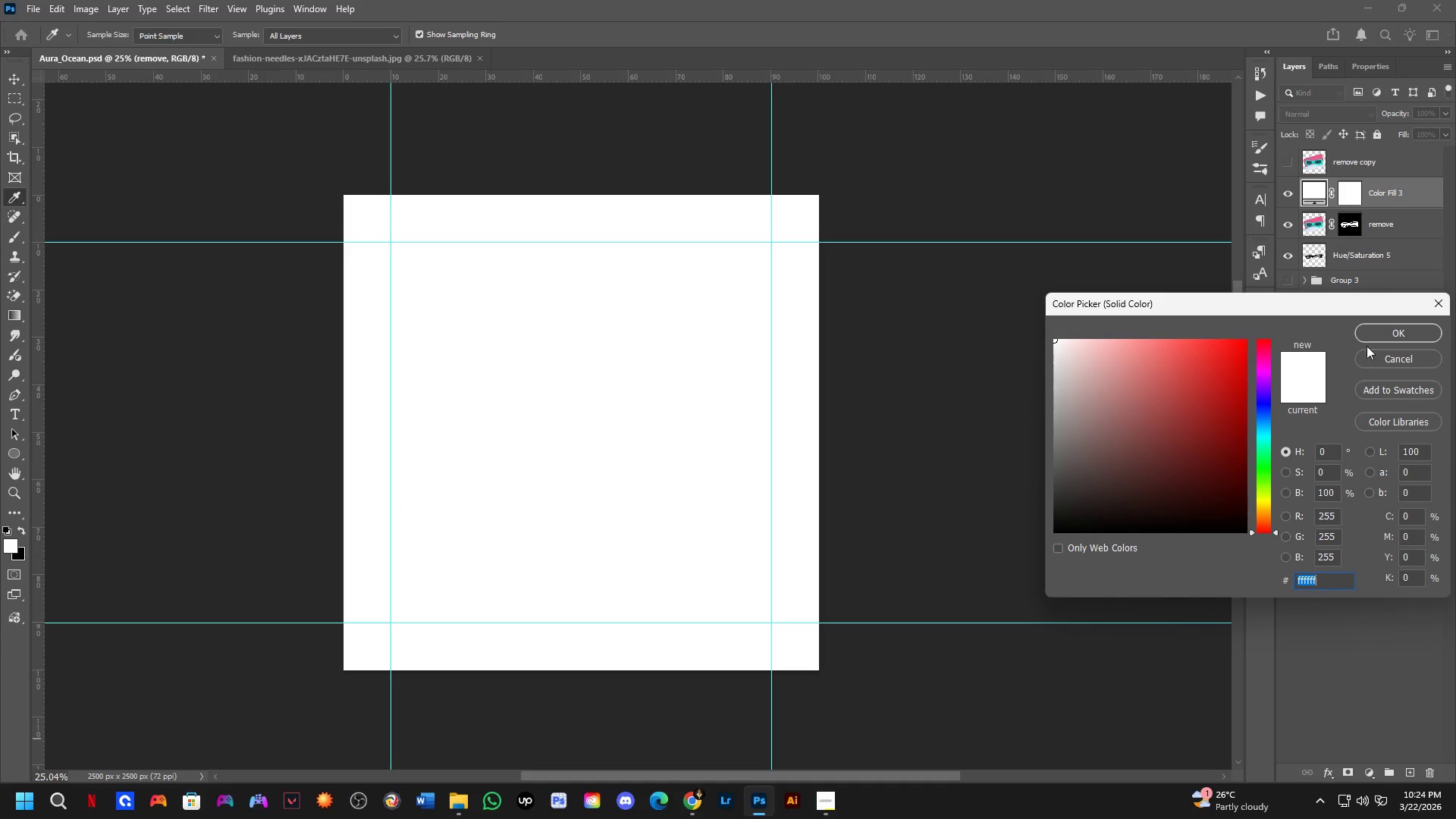 
left_click([1377, 338])
 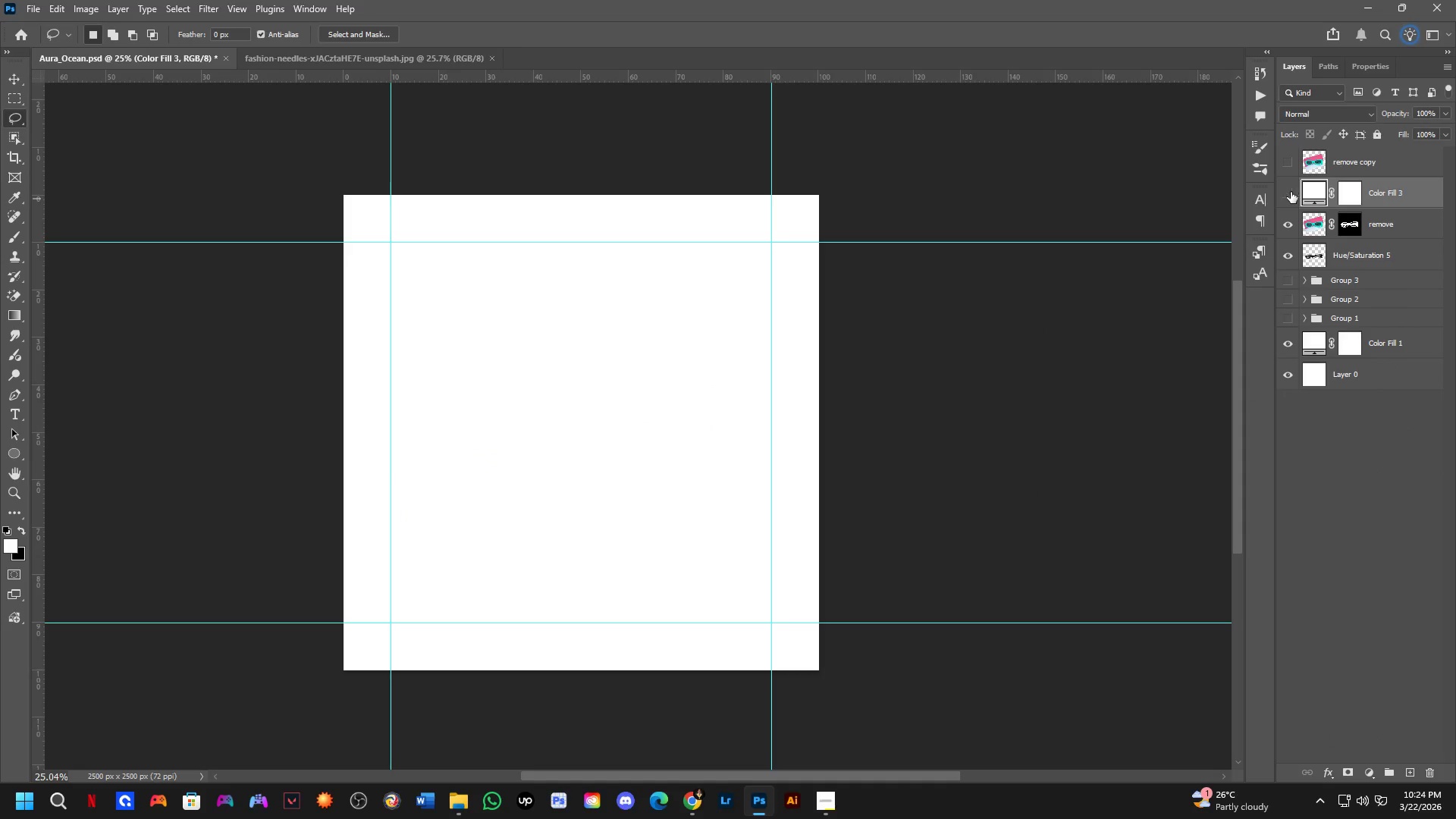 
double_click([1305, 194])
 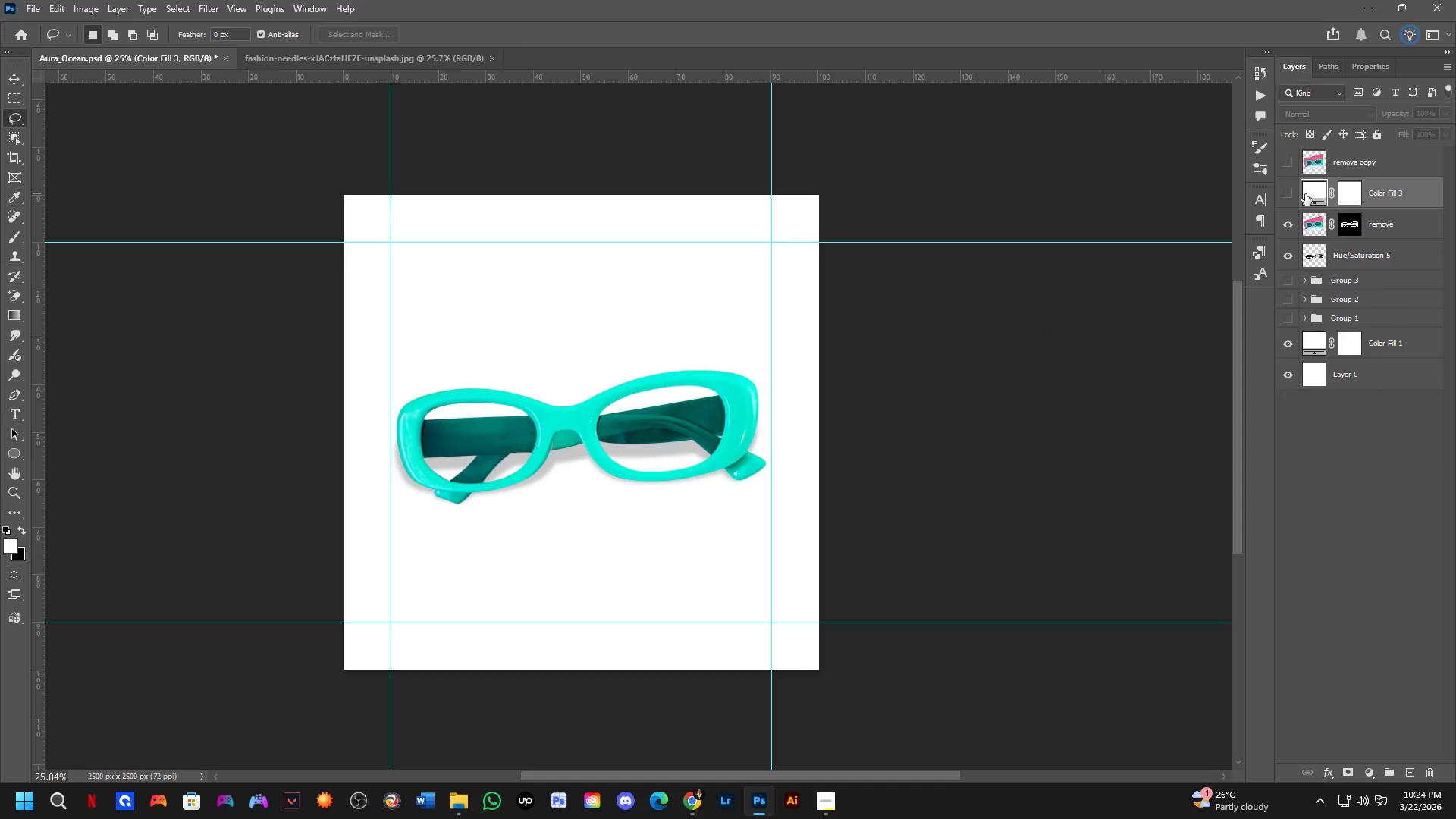 
left_click_drag(start_coordinate=[1305, 194], to_coordinate=[745, 403])
 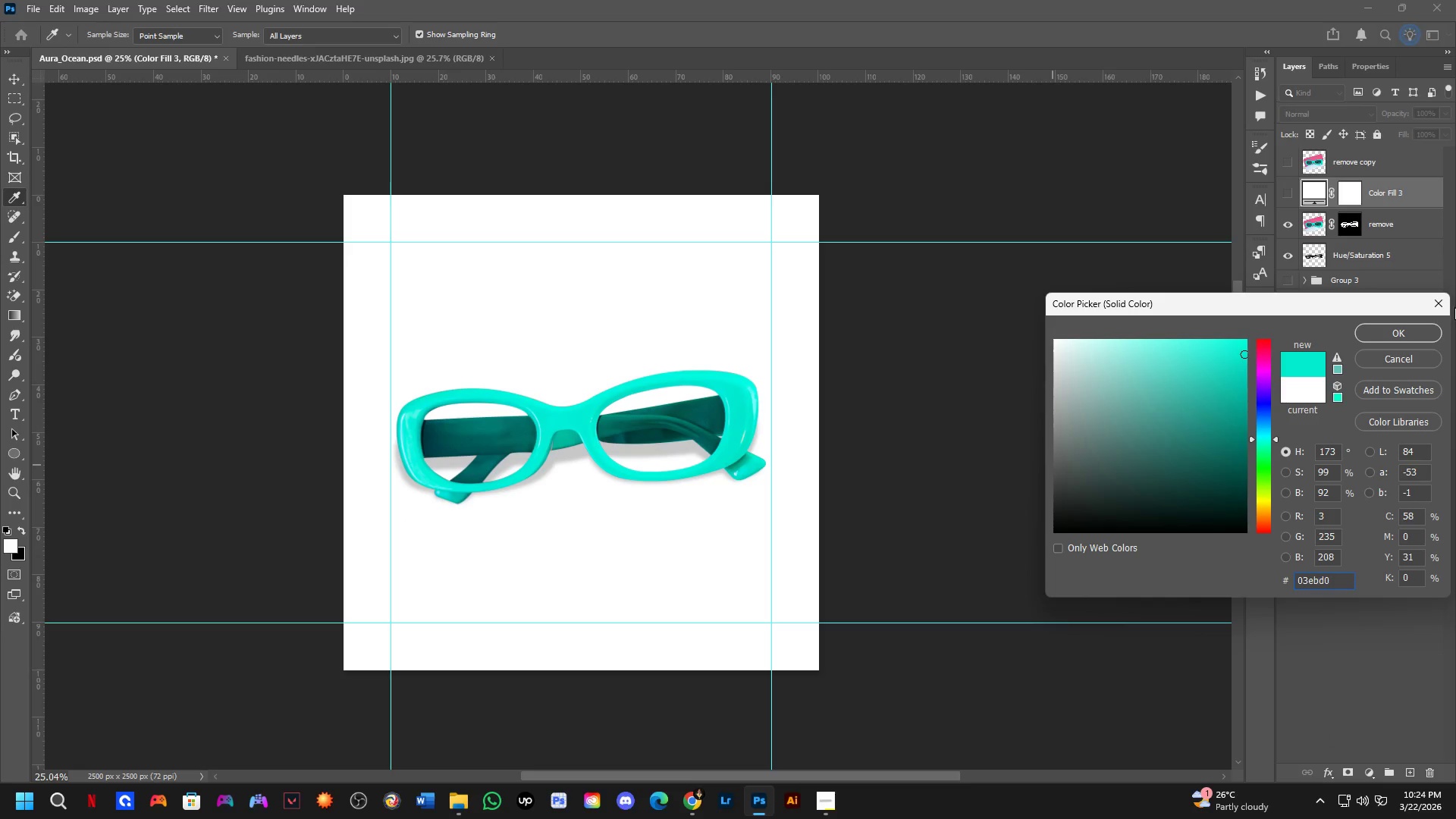 
triple_click([745, 403])
 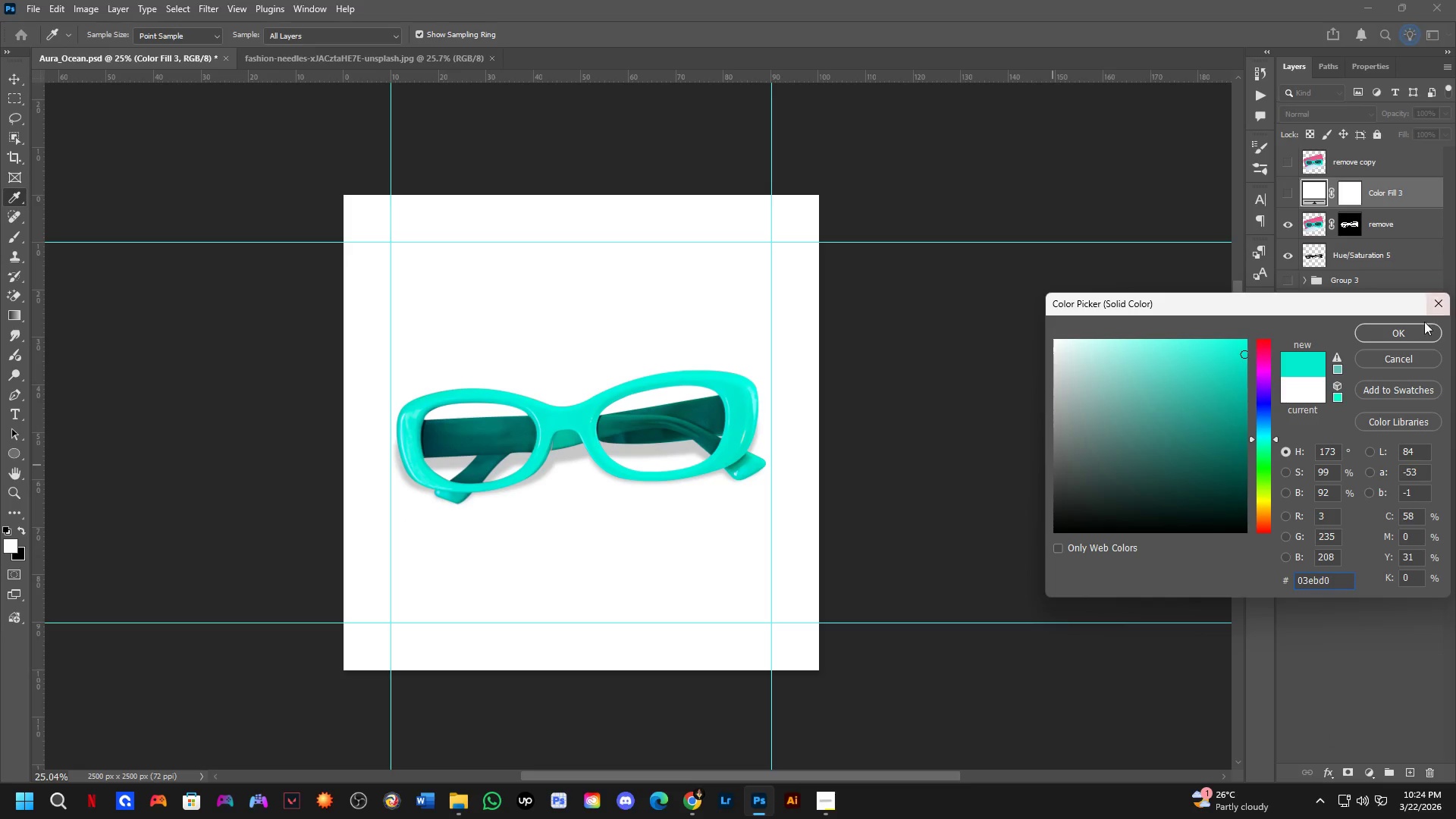 
left_click([1415, 326])
 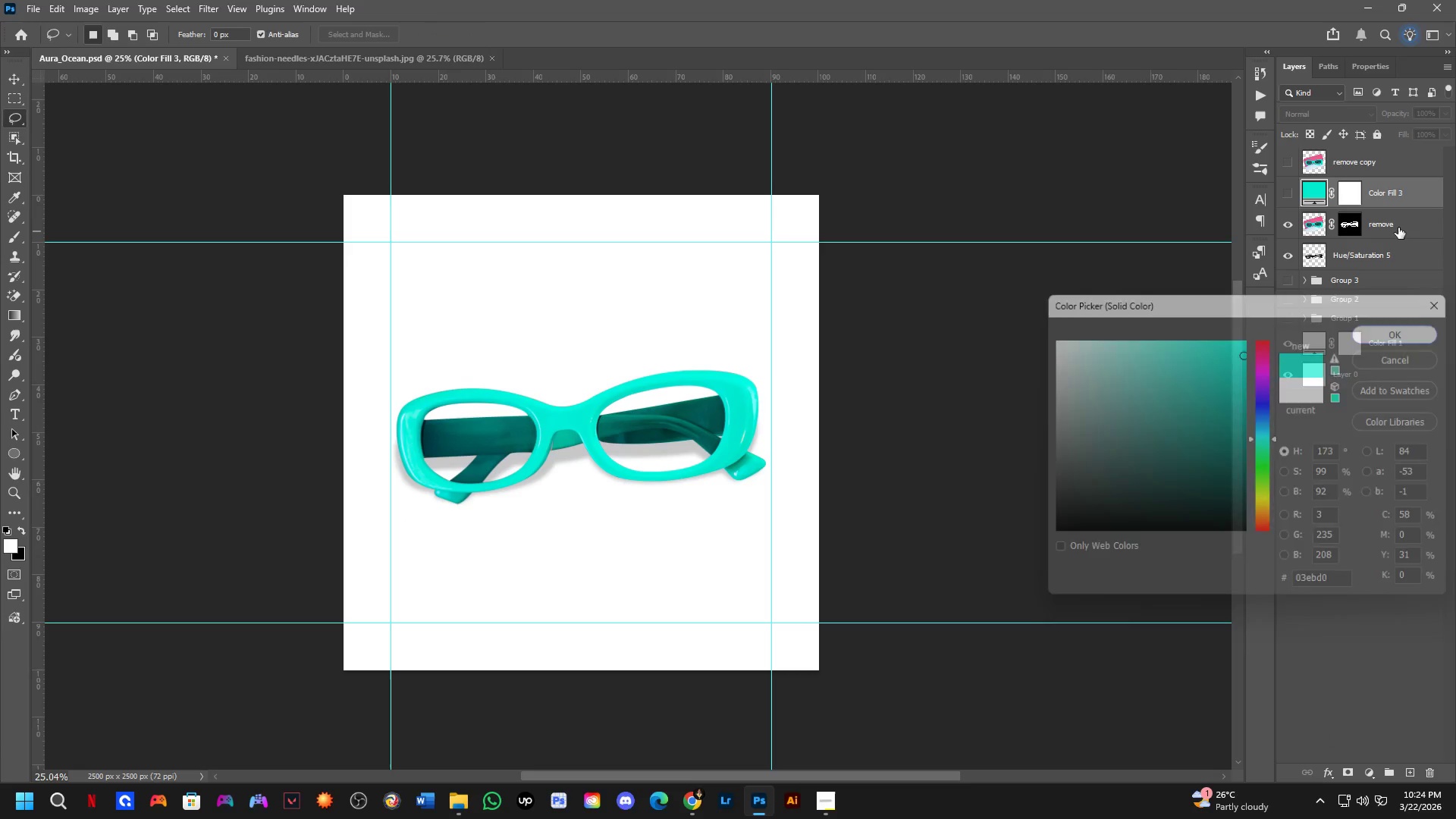 
hold_key(key=AltLeft, duration=0.75)
left_click([1394, 208])
 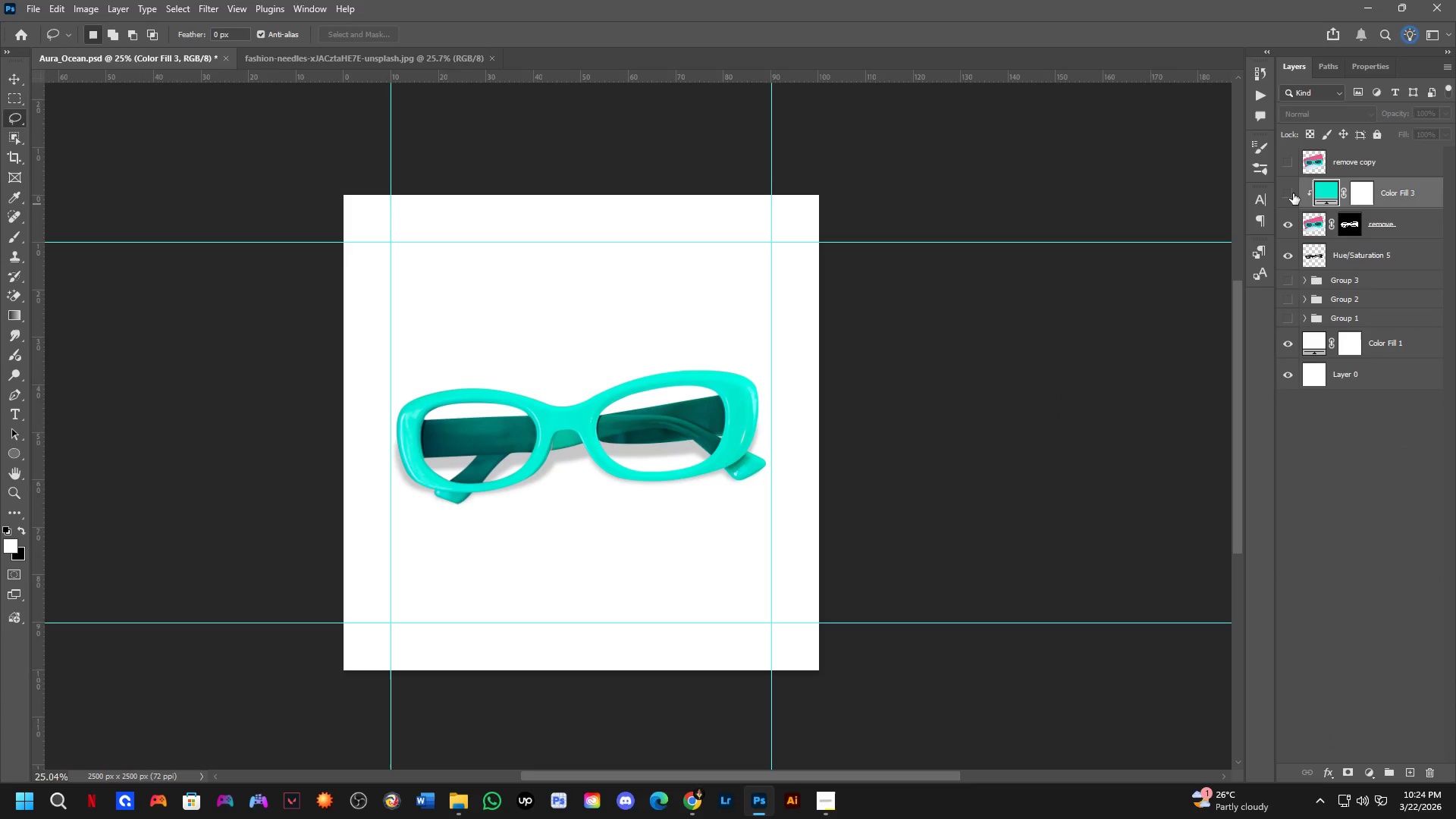 
double_click([1290, 190])
 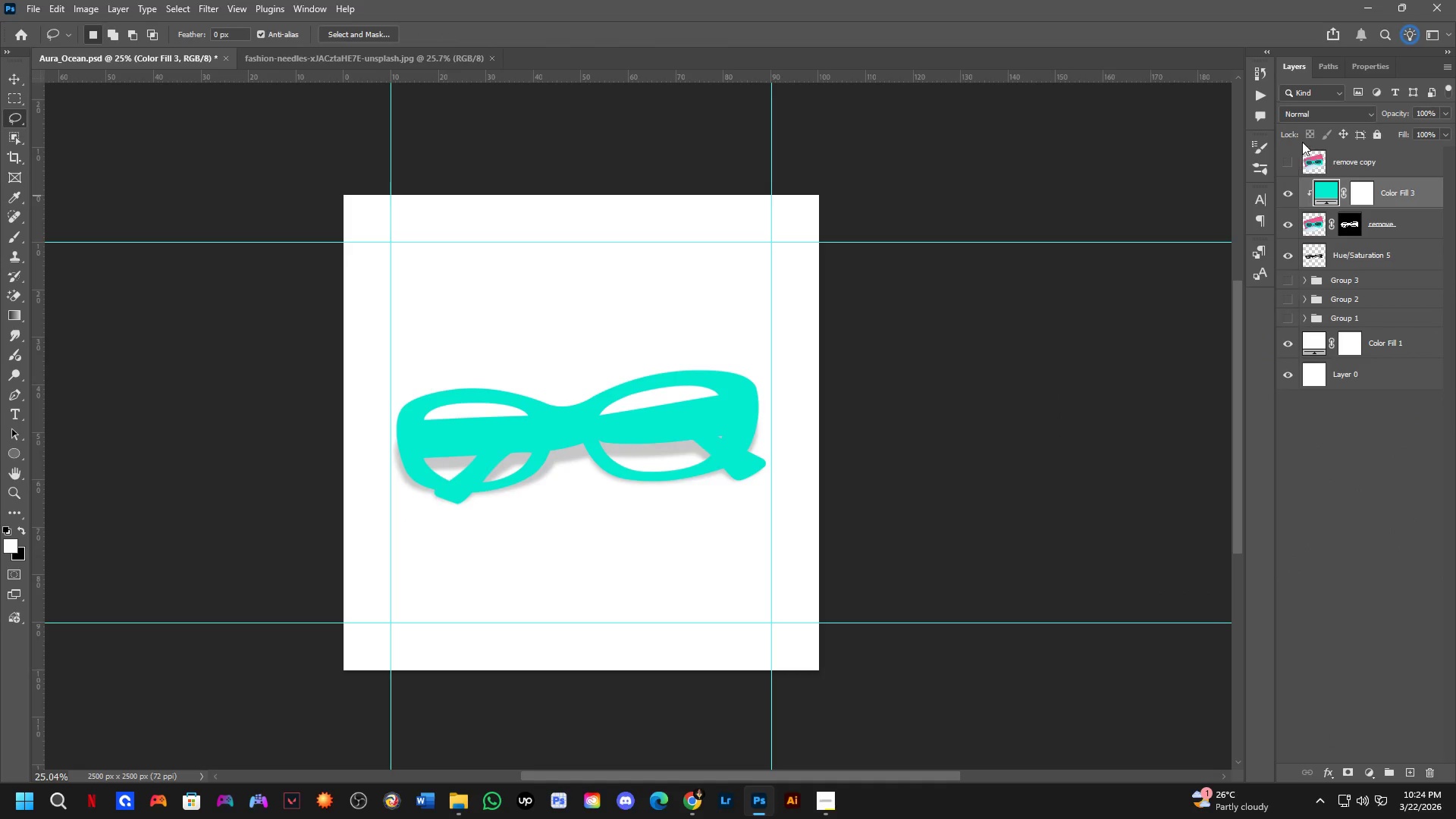 
left_click_drag(start_coordinate=[1315, 118], to_coordinate=[1316, 123])
 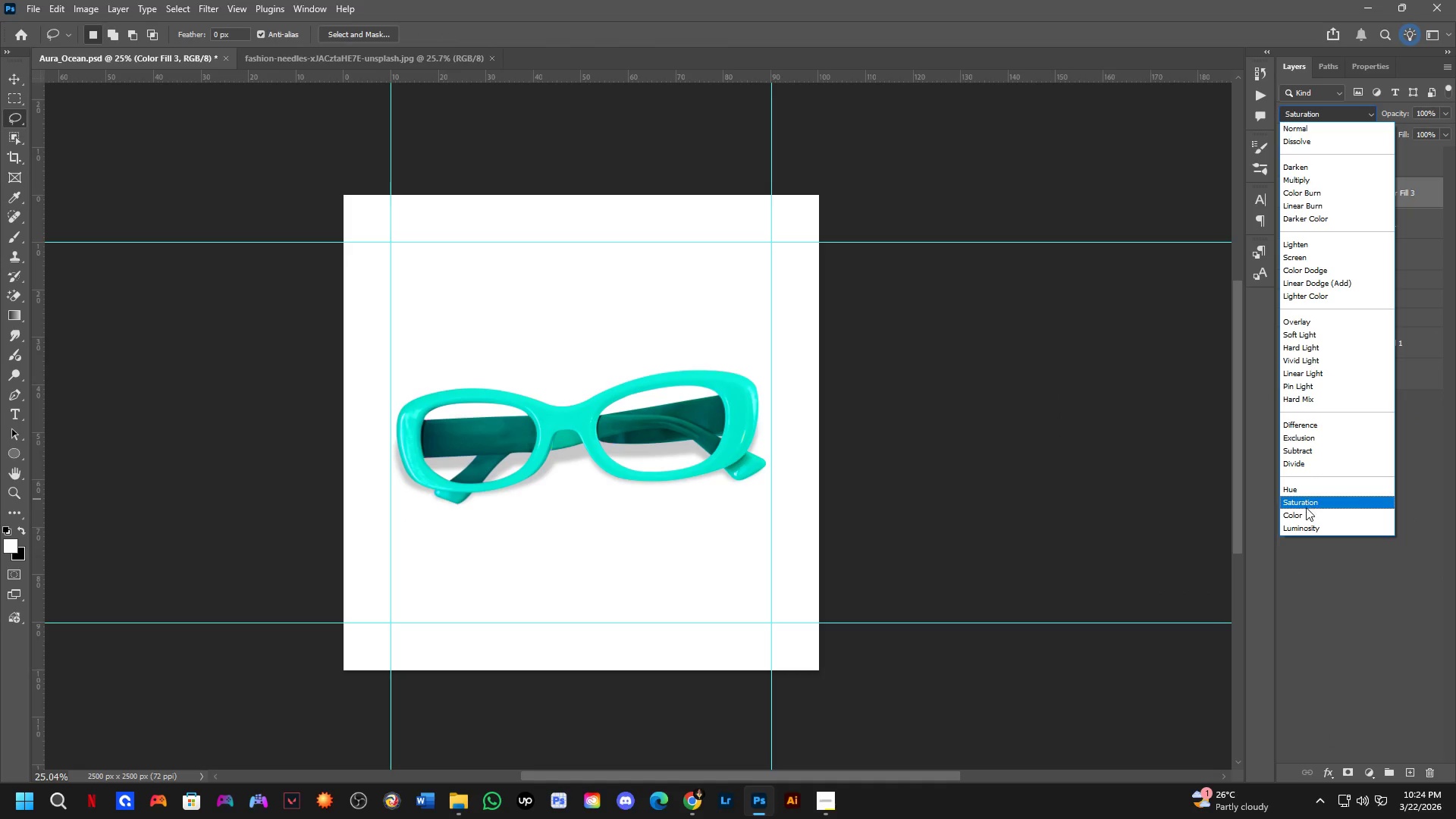 
left_click([1307, 507])
 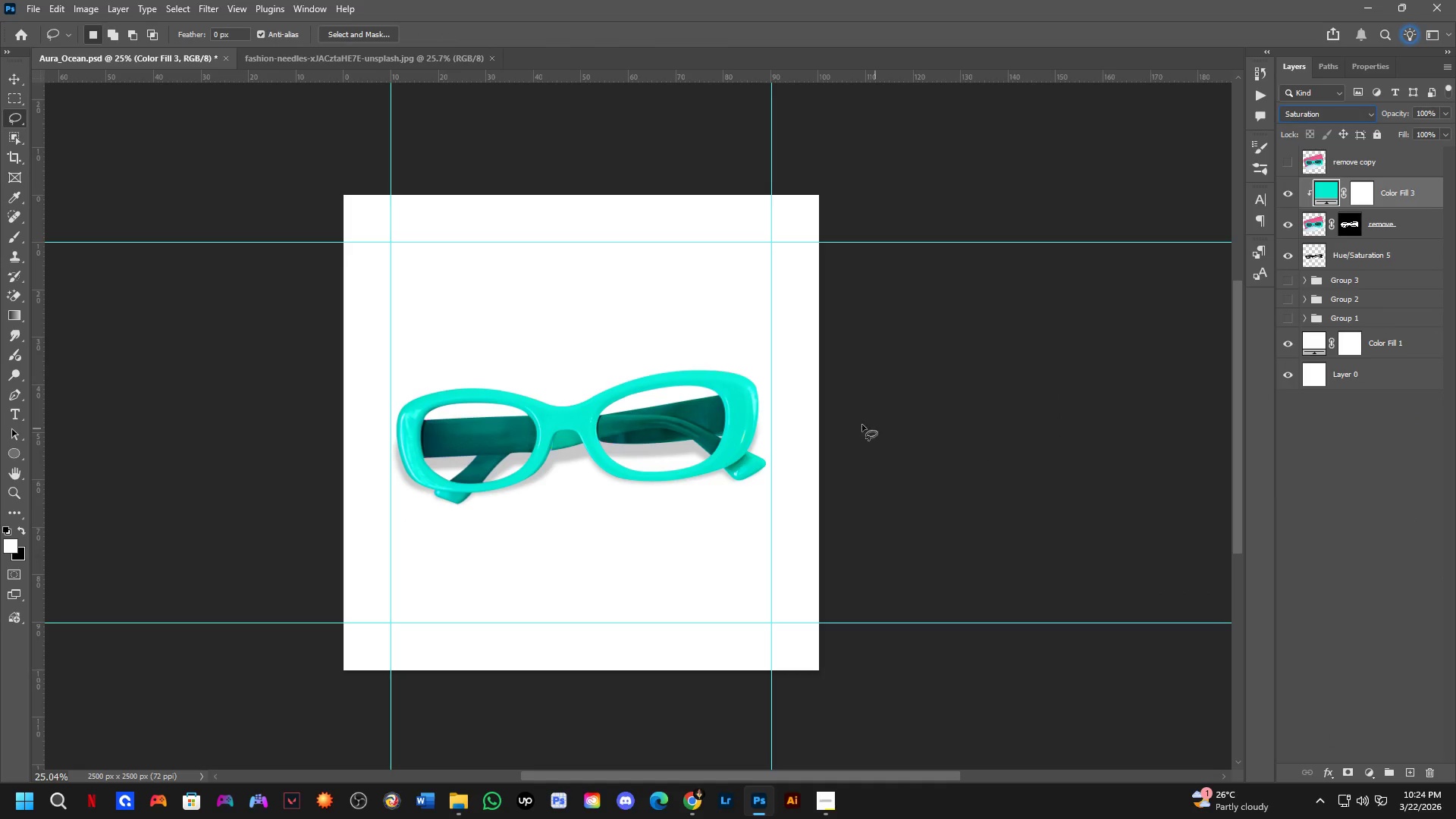 
key(Shift+ShiftLeft)
 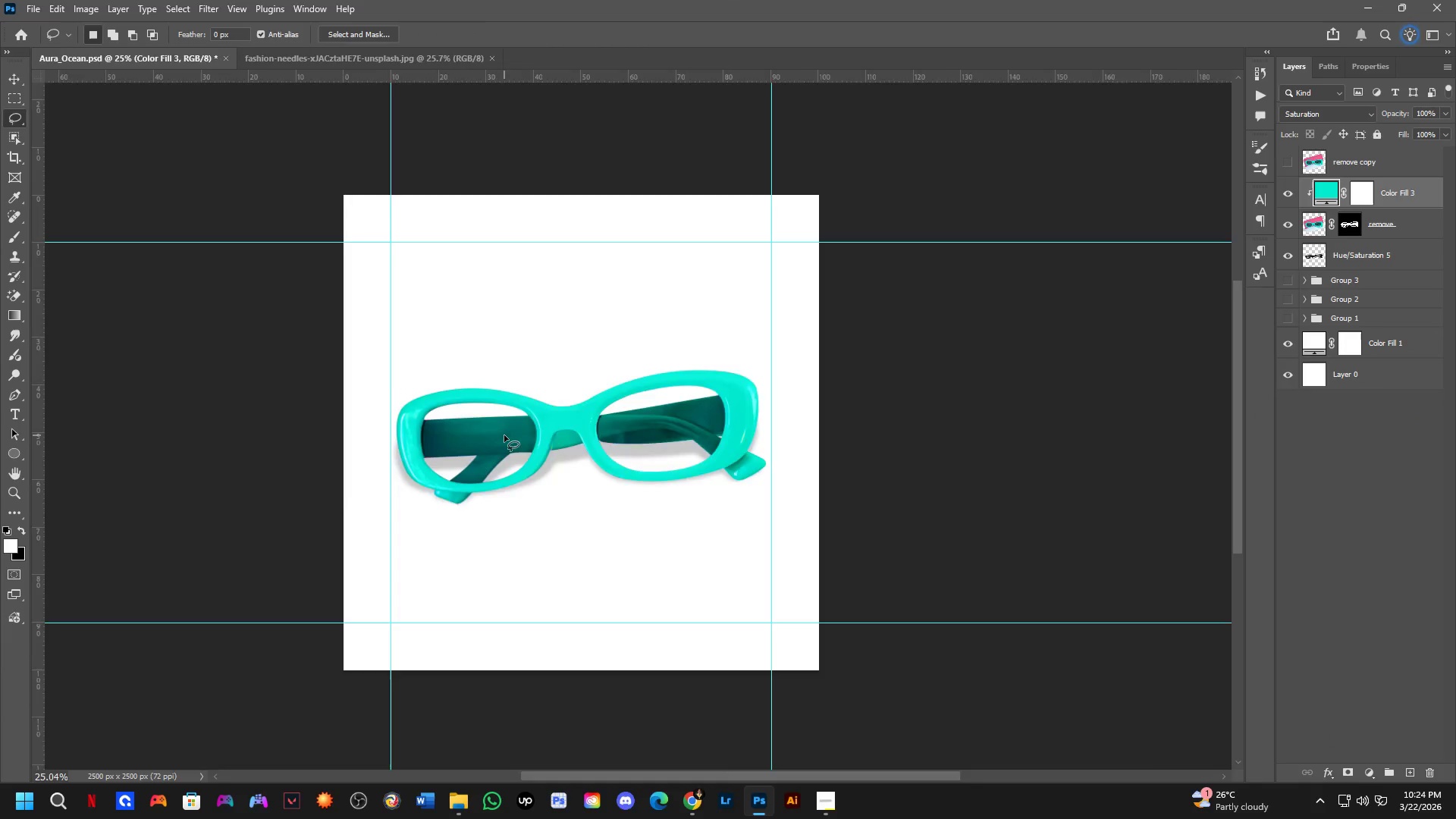 
scroll: coordinate [661, 497], scroll_direction: up, amount: 9.0
 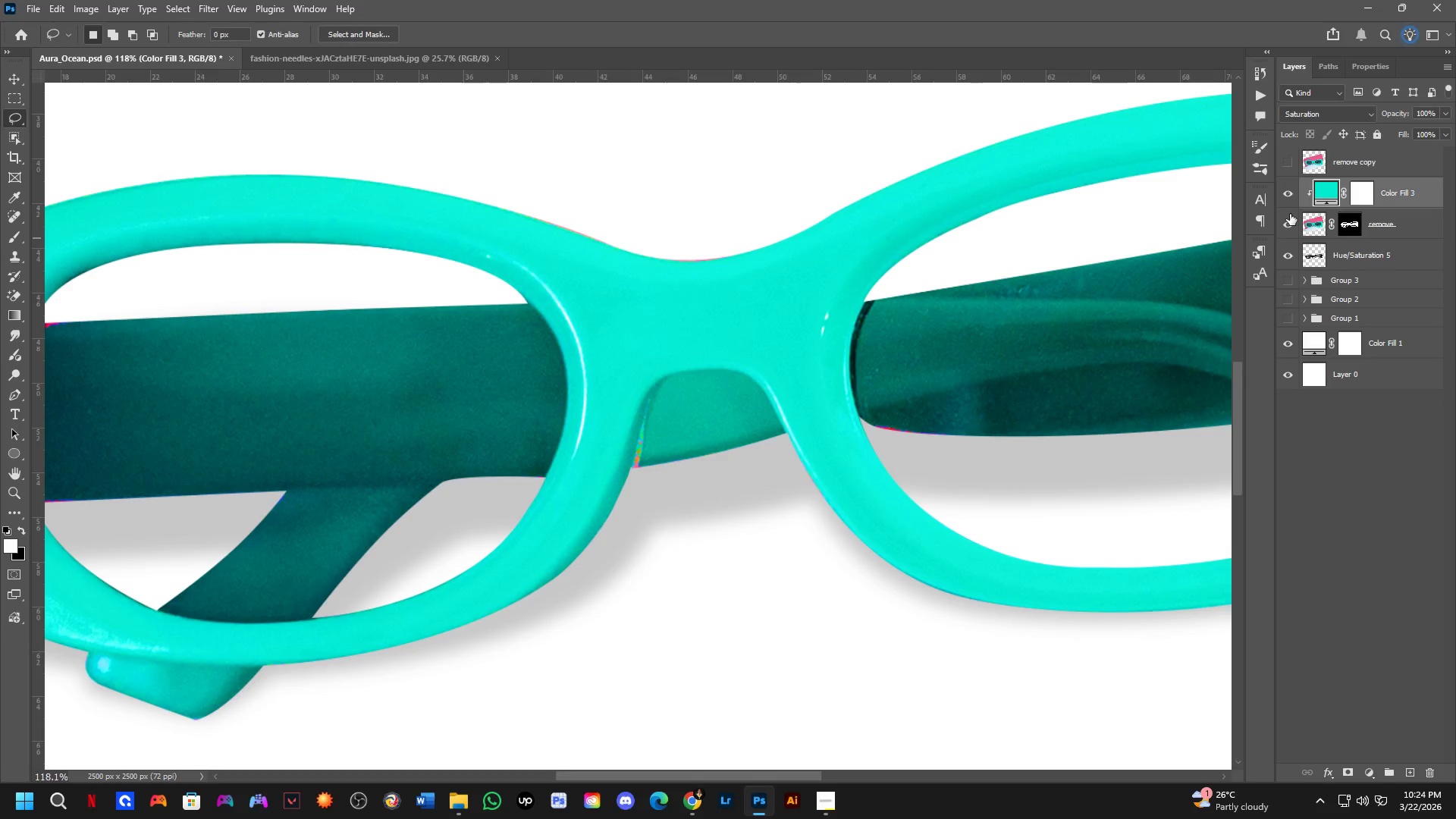 
double_click([1289, 199])
 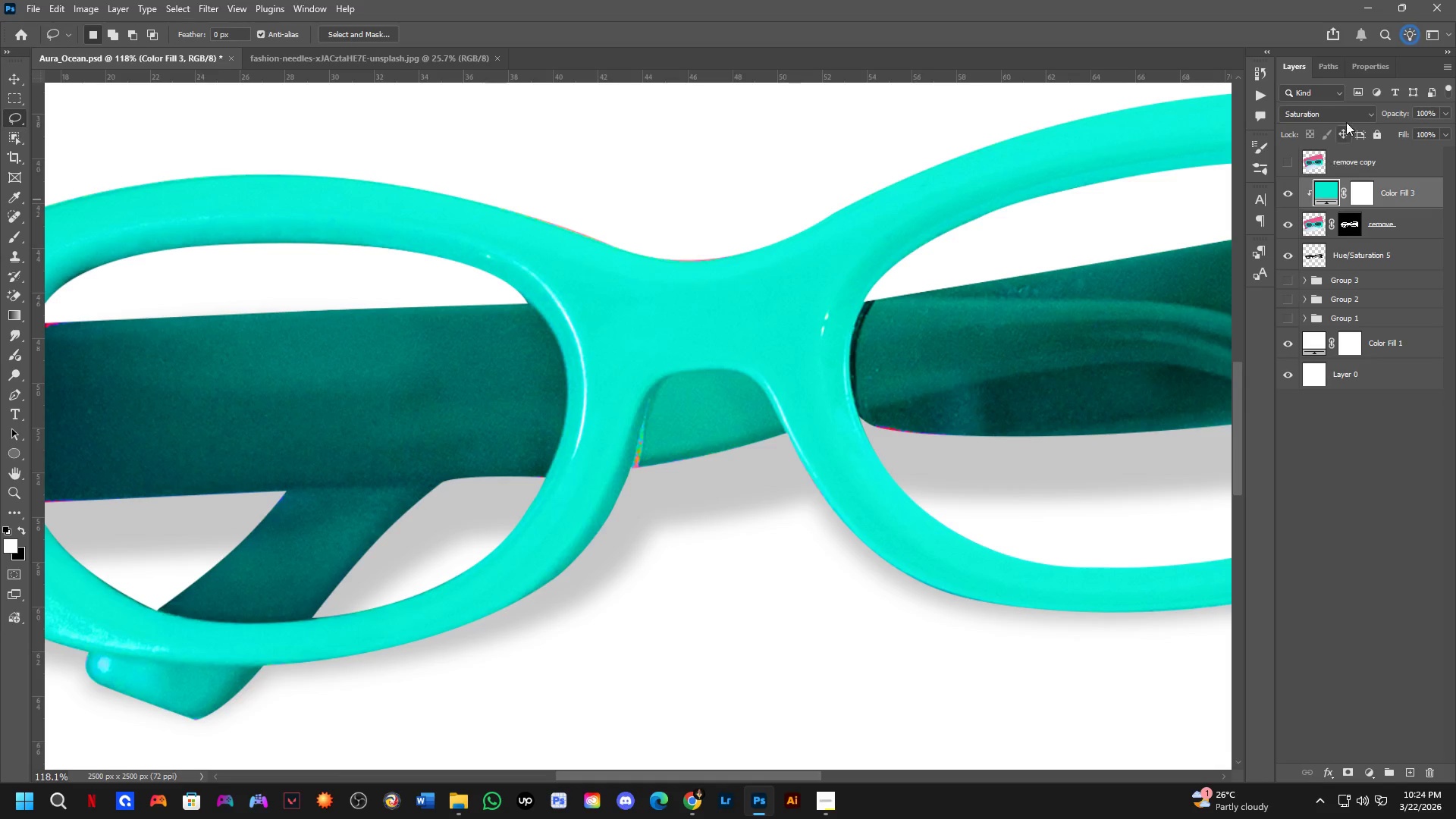 
left_click([1346, 111])
 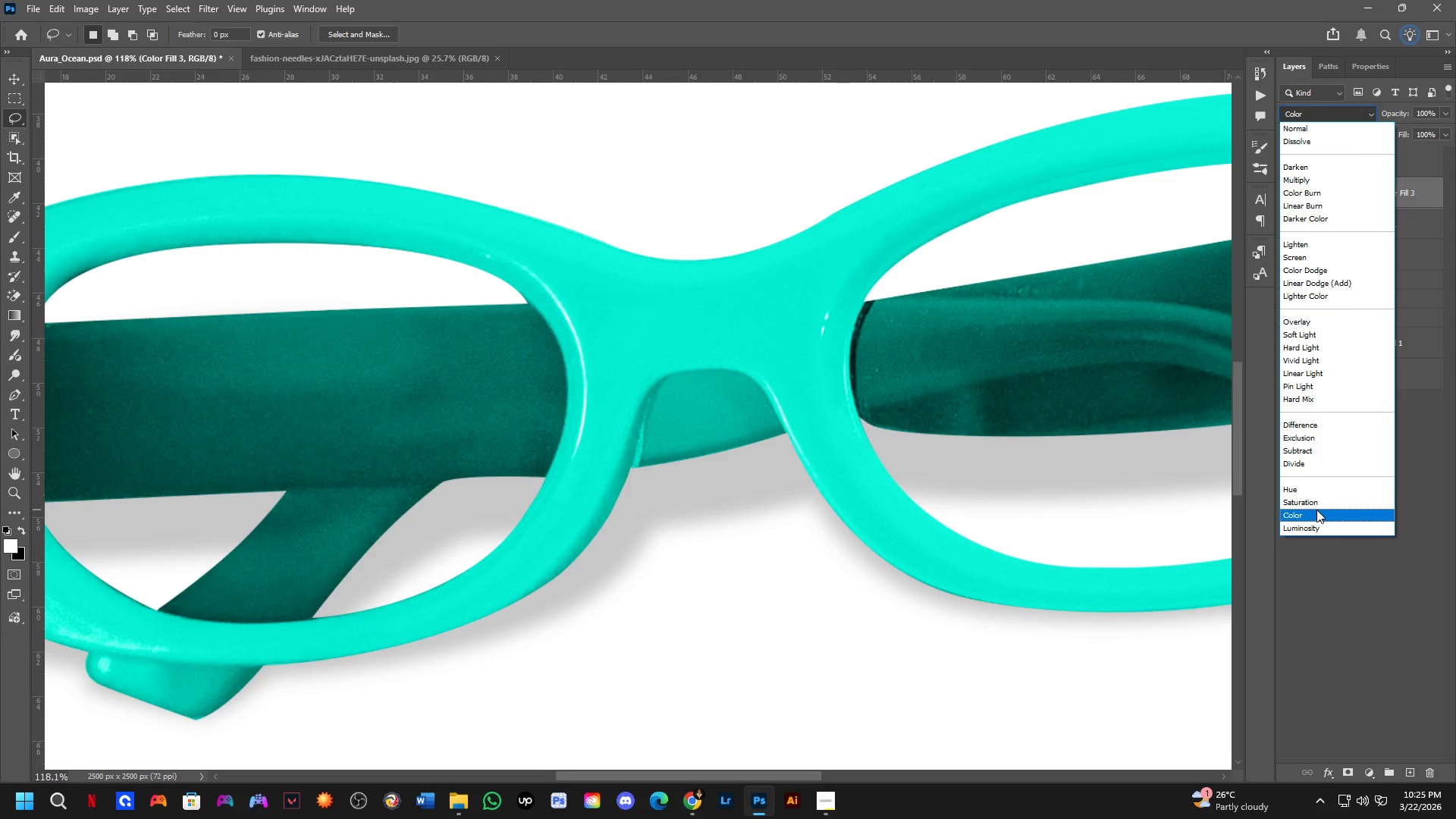 
key(Shift+ShiftLeft)
 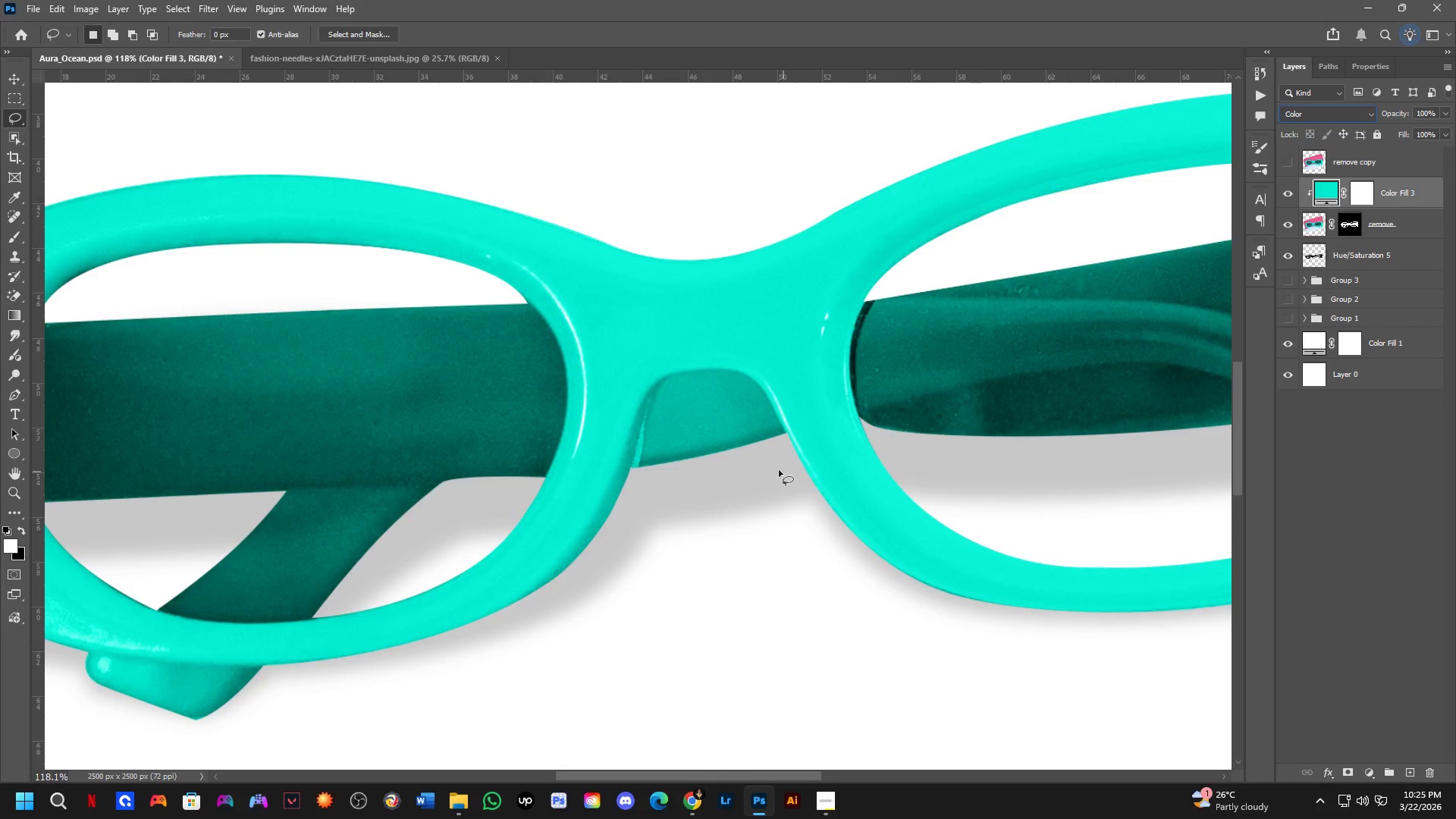 
scroll: coordinate [774, 468], scroll_direction: down, amount: 5.0
 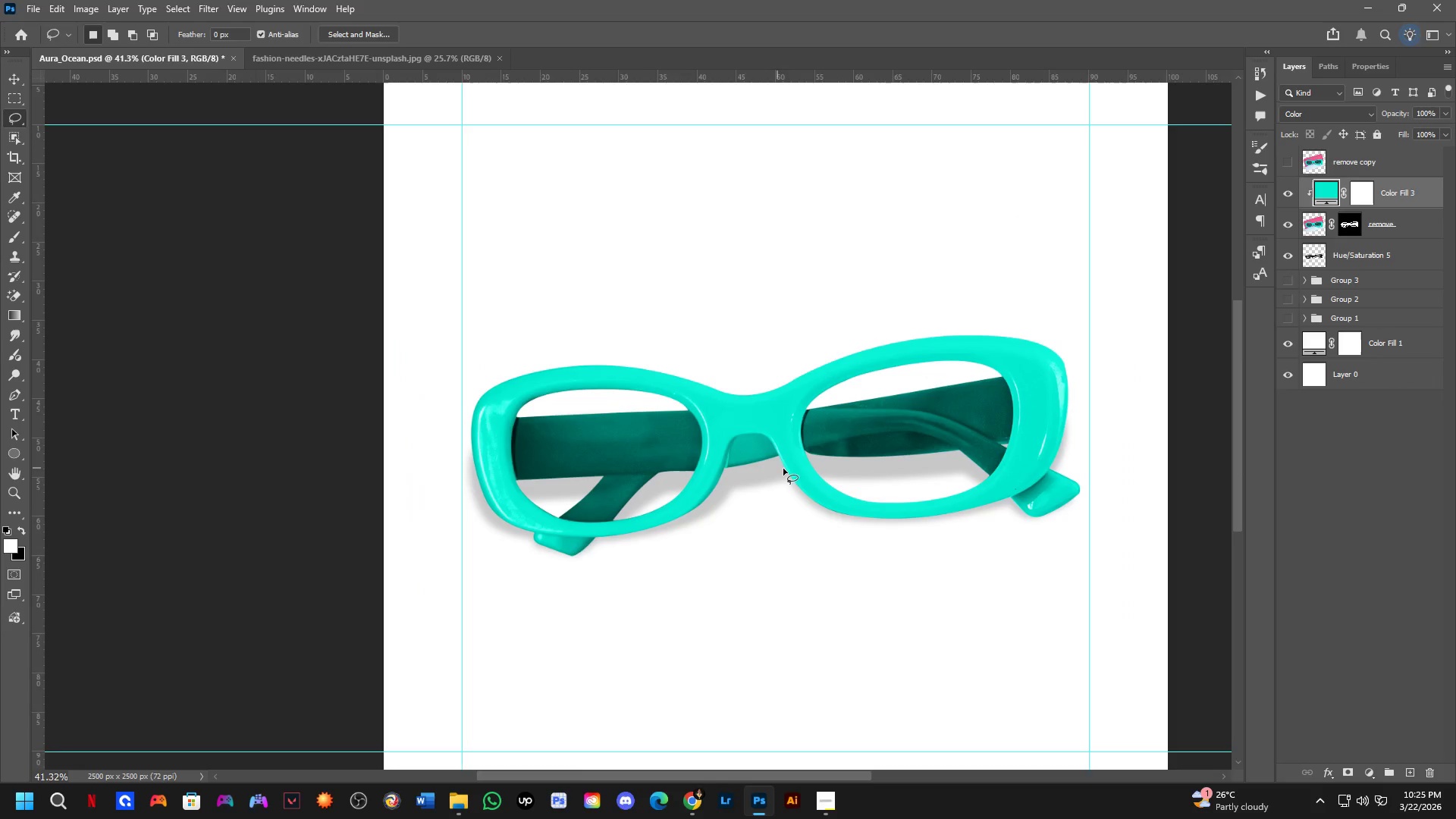 
hold_key(key=Space, duration=0.64)
 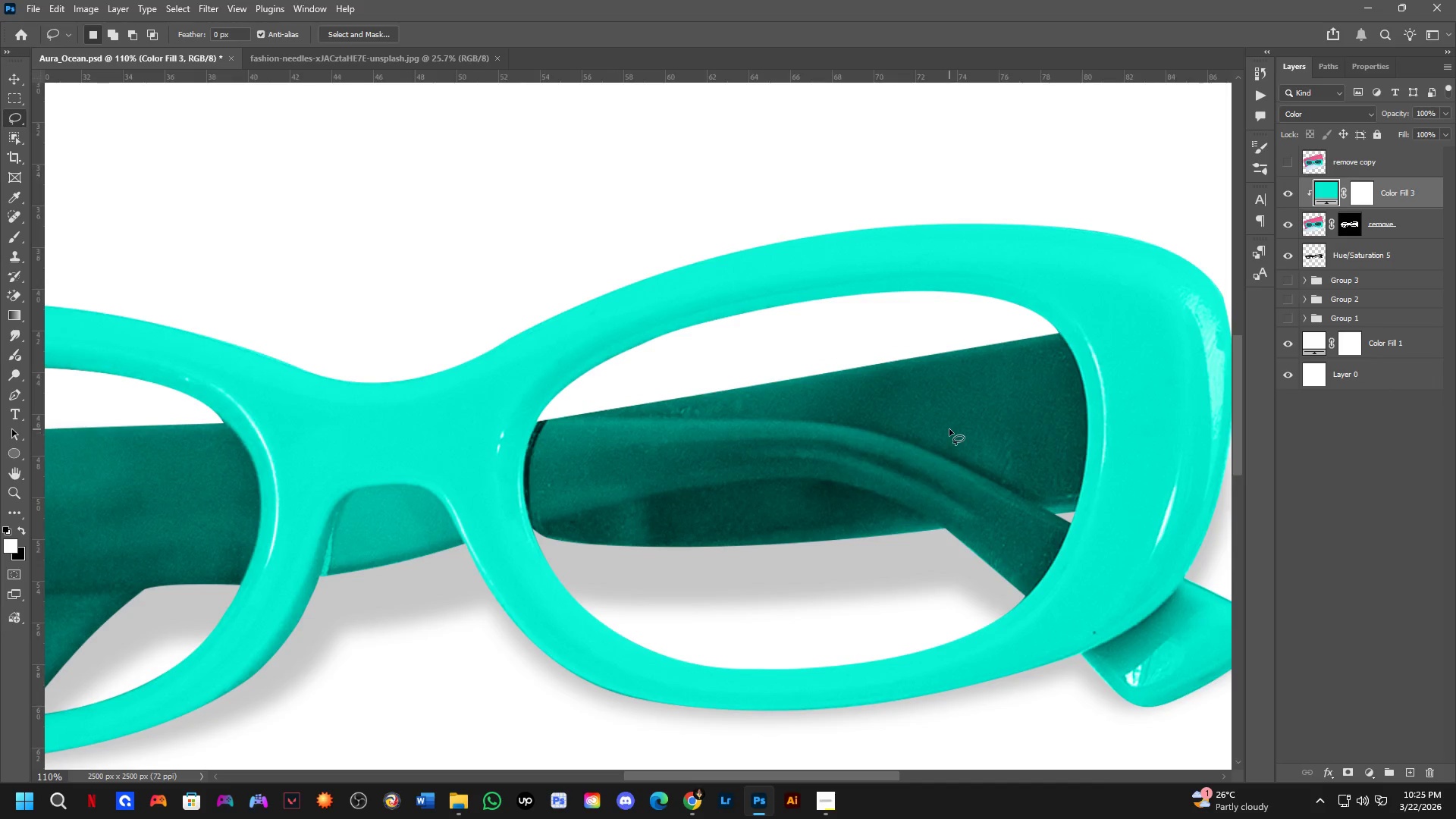 
left_click_drag(start_coordinate=[892, 488], to_coordinate=[865, 493])
 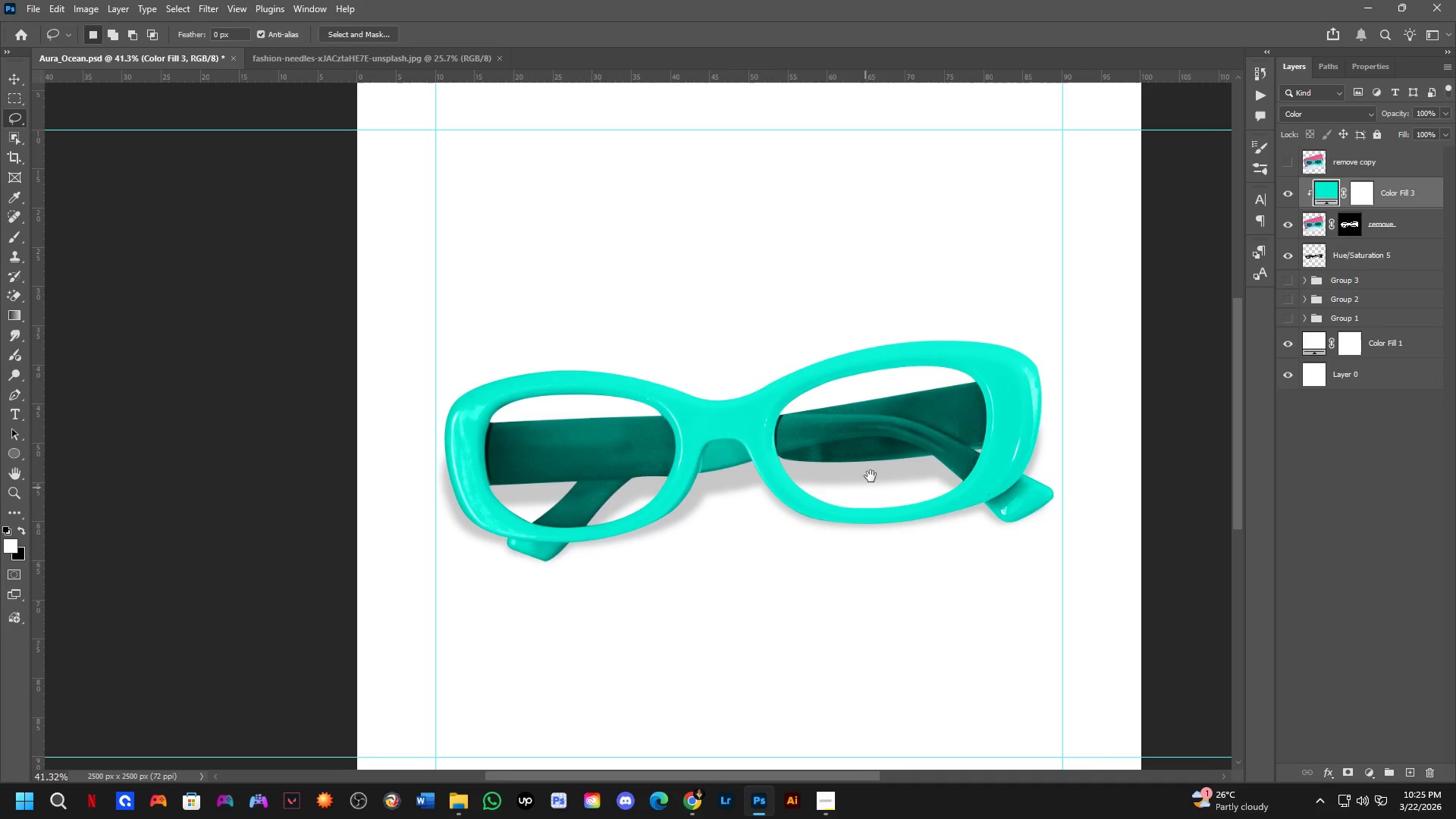 
key(Shift+ShiftLeft)
 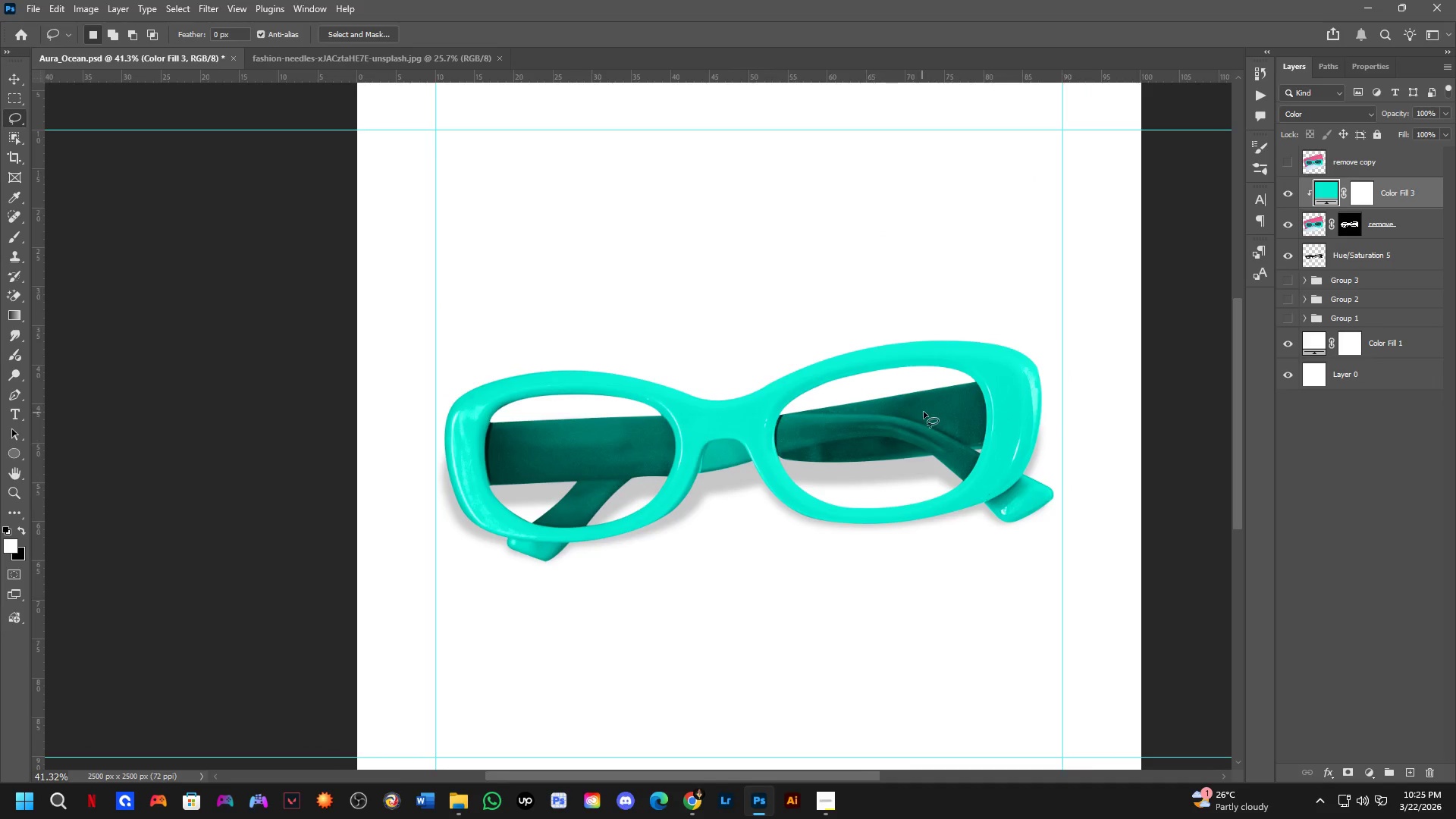 
scroll: coordinate [926, 411], scroll_direction: up, amount: 4.0
 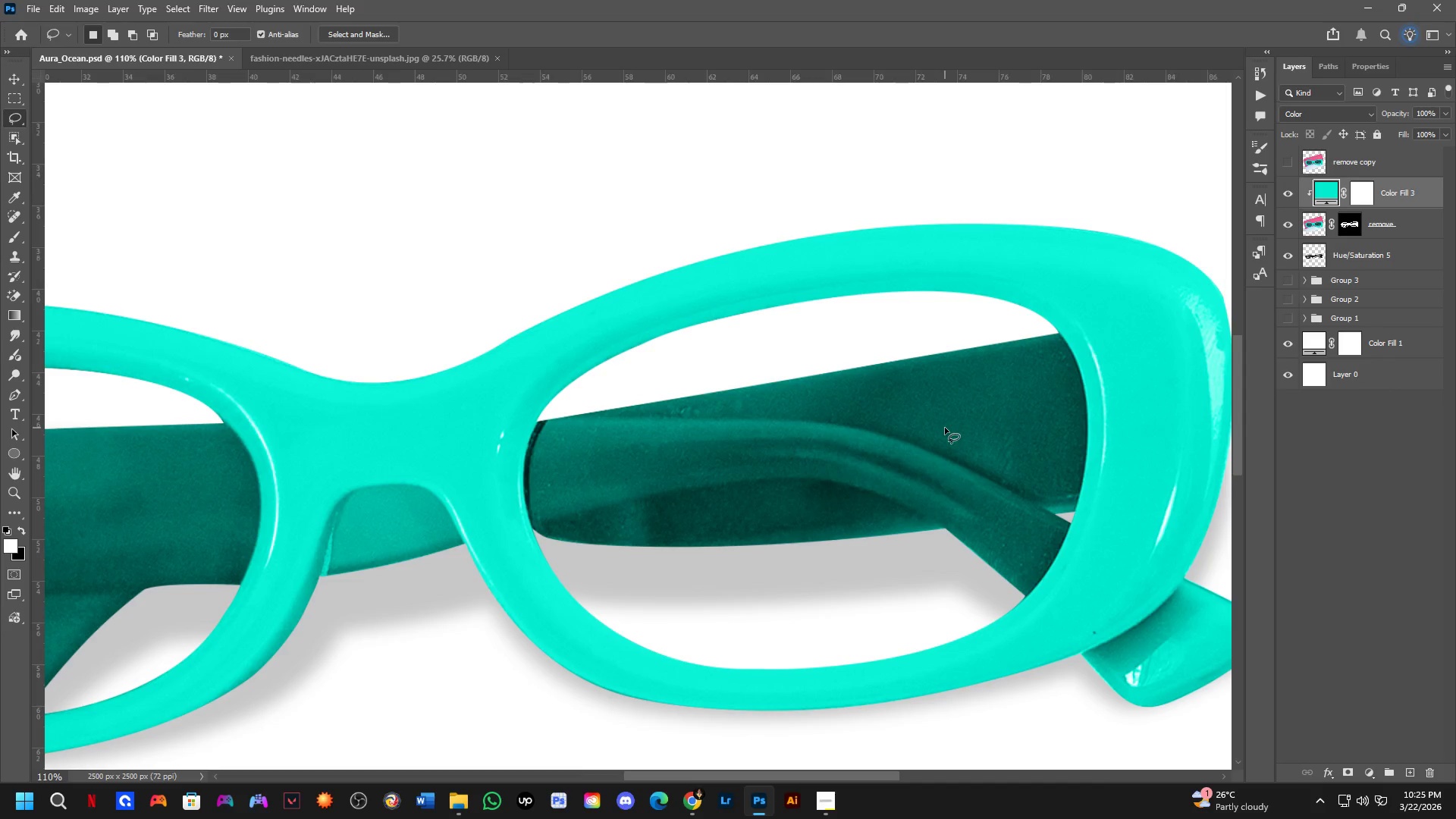 
key(Shift+ShiftLeft)
 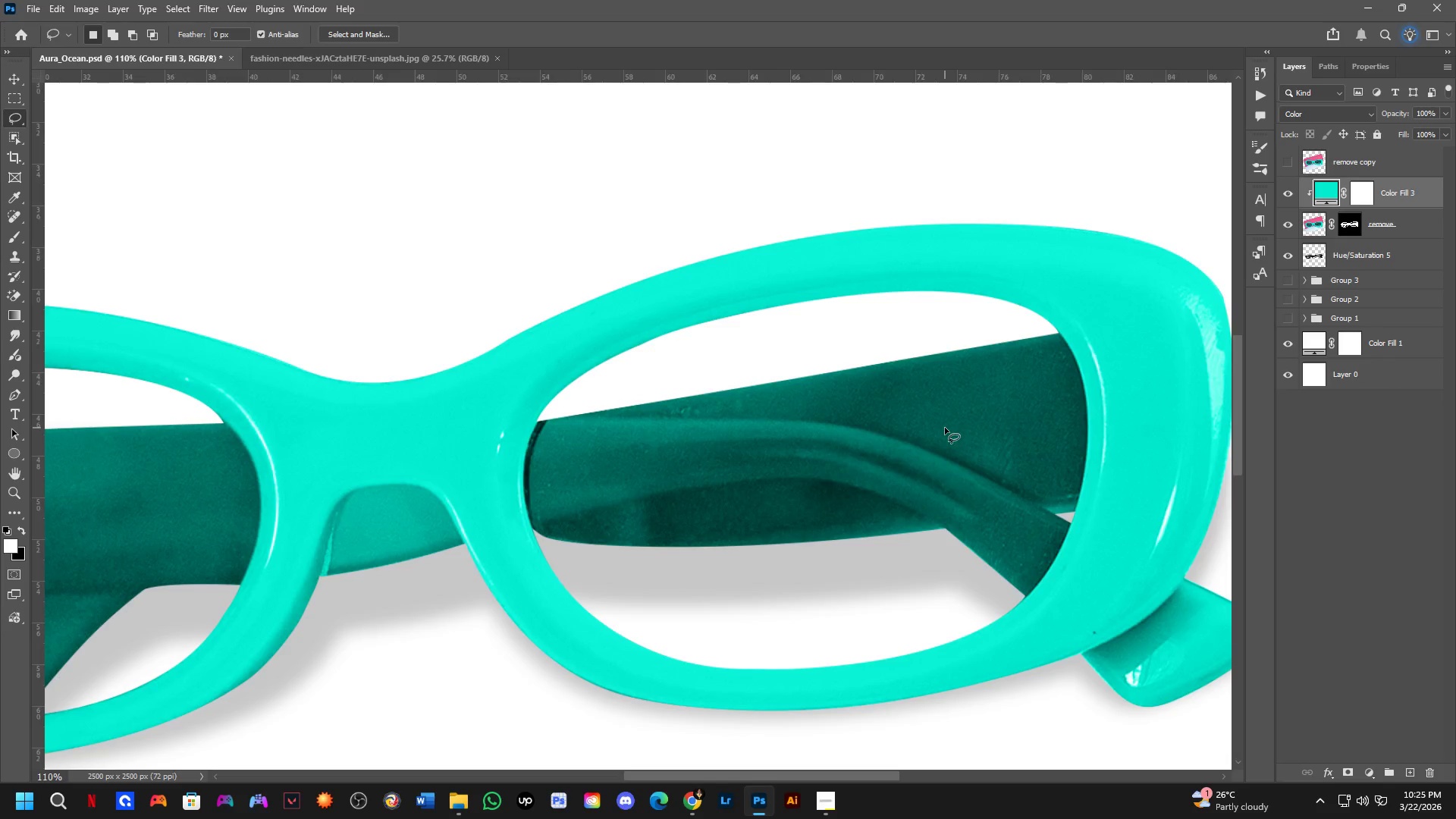 
scroll: coordinate [945, 428], scroll_direction: down, amount: 3.0
 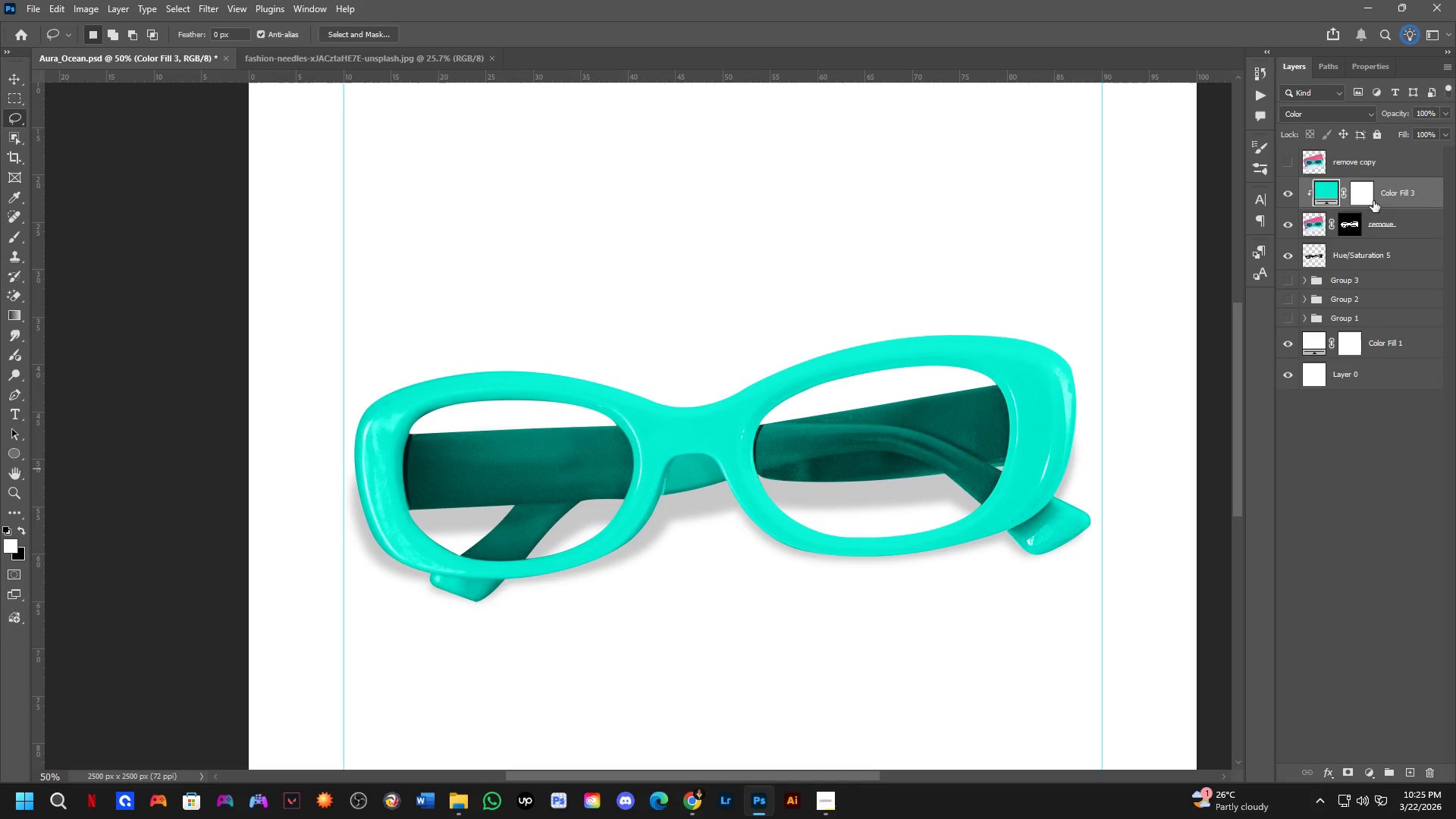 
left_click([1310, 228])
 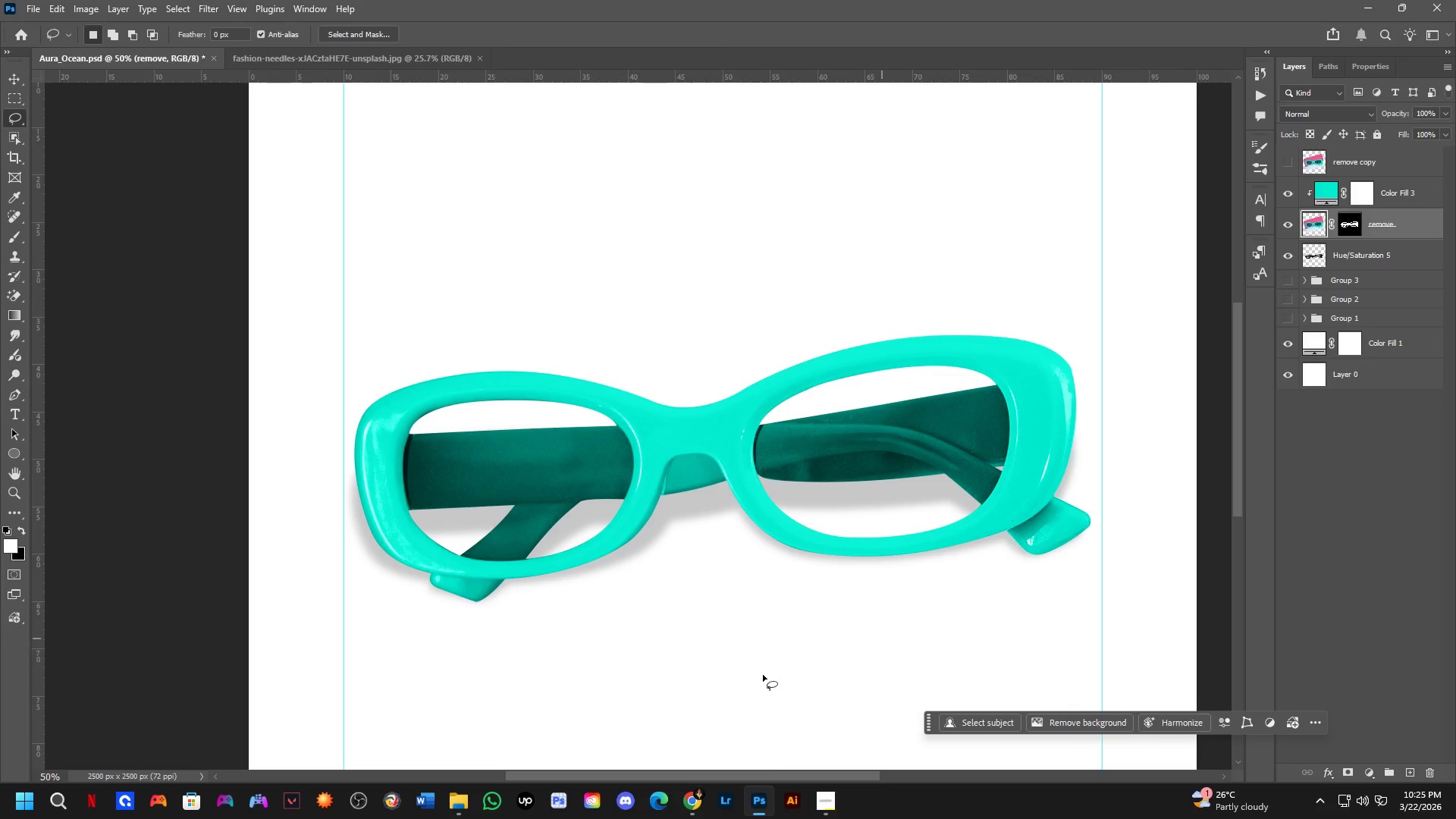 
scroll: coordinate [1044, 469], scroll_direction: up, amount: 12.0
 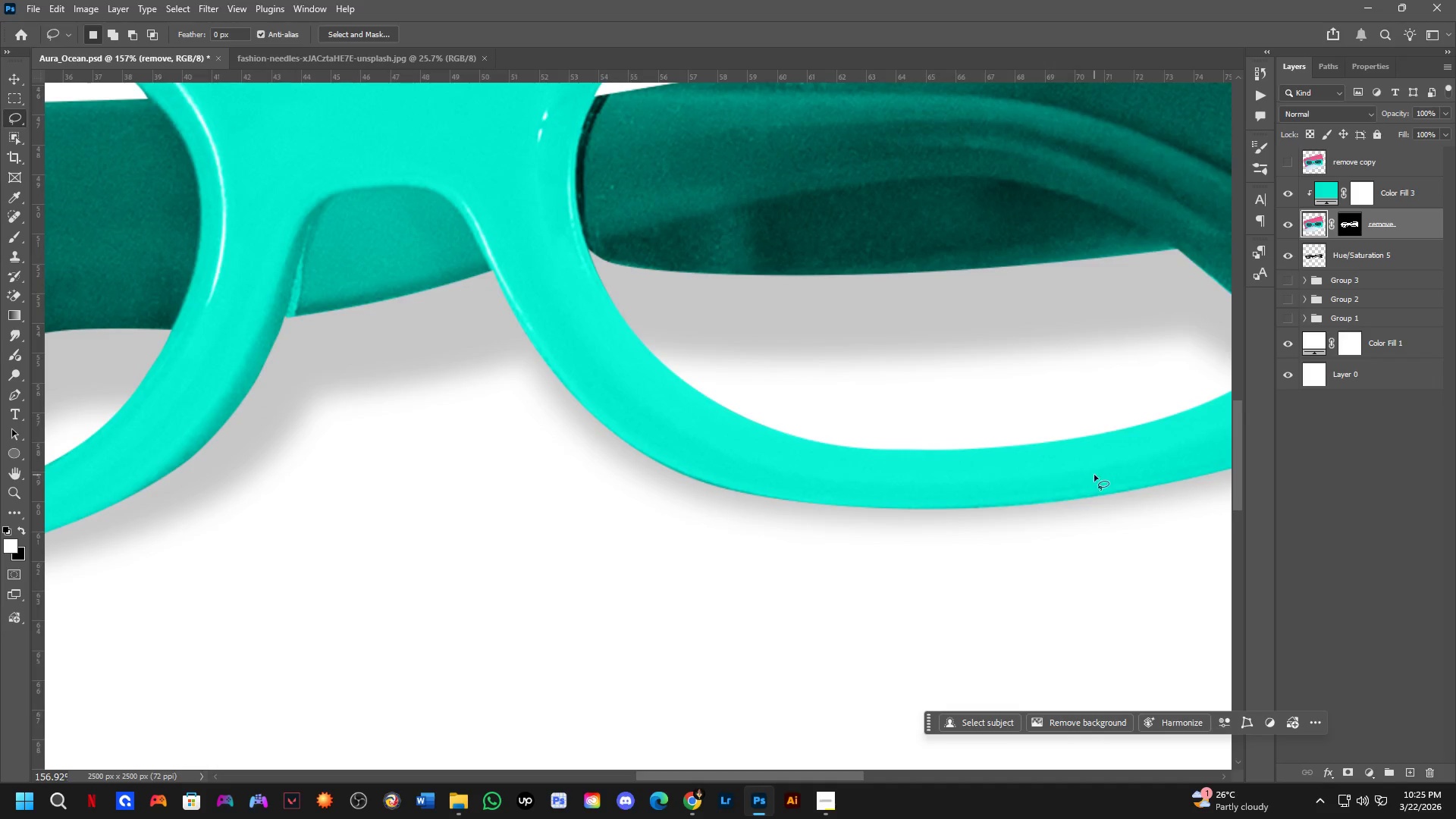 
hold_key(key=Space, duration=0.55)
 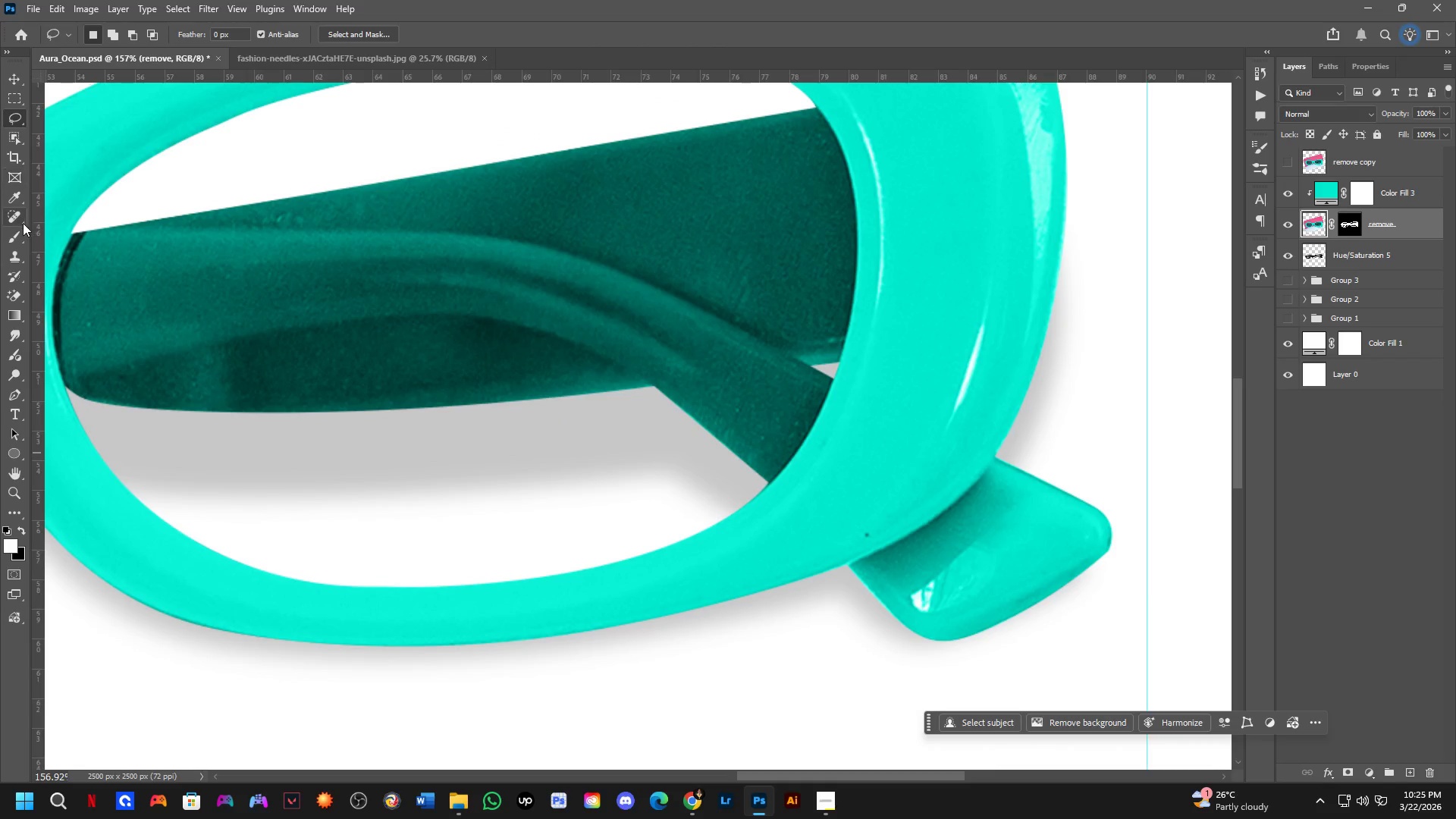 
left_click_drag(start_coordinate=[1059, 475], to_coordinate=[535, 613])
 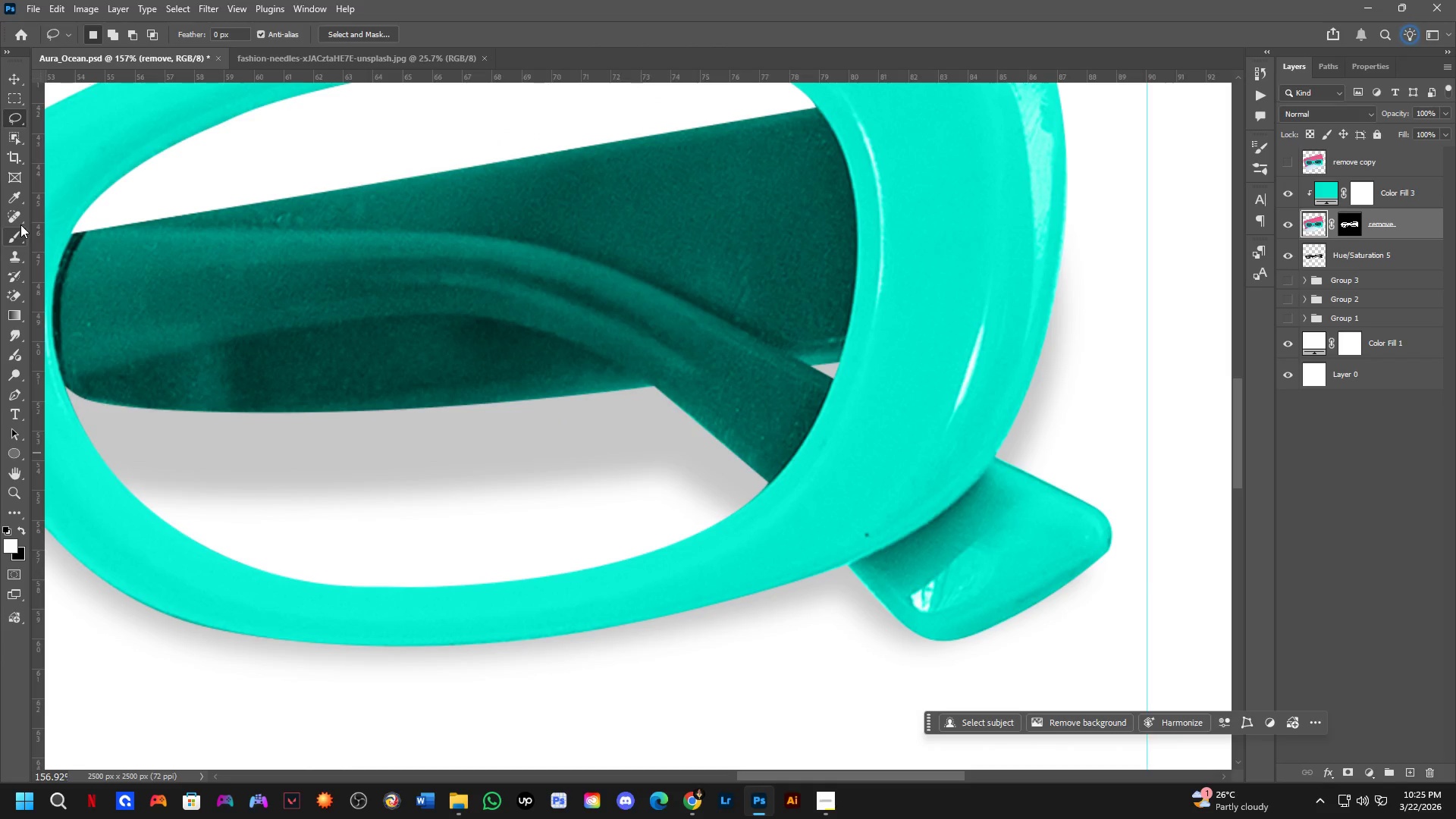 
left_click([20, 224])
 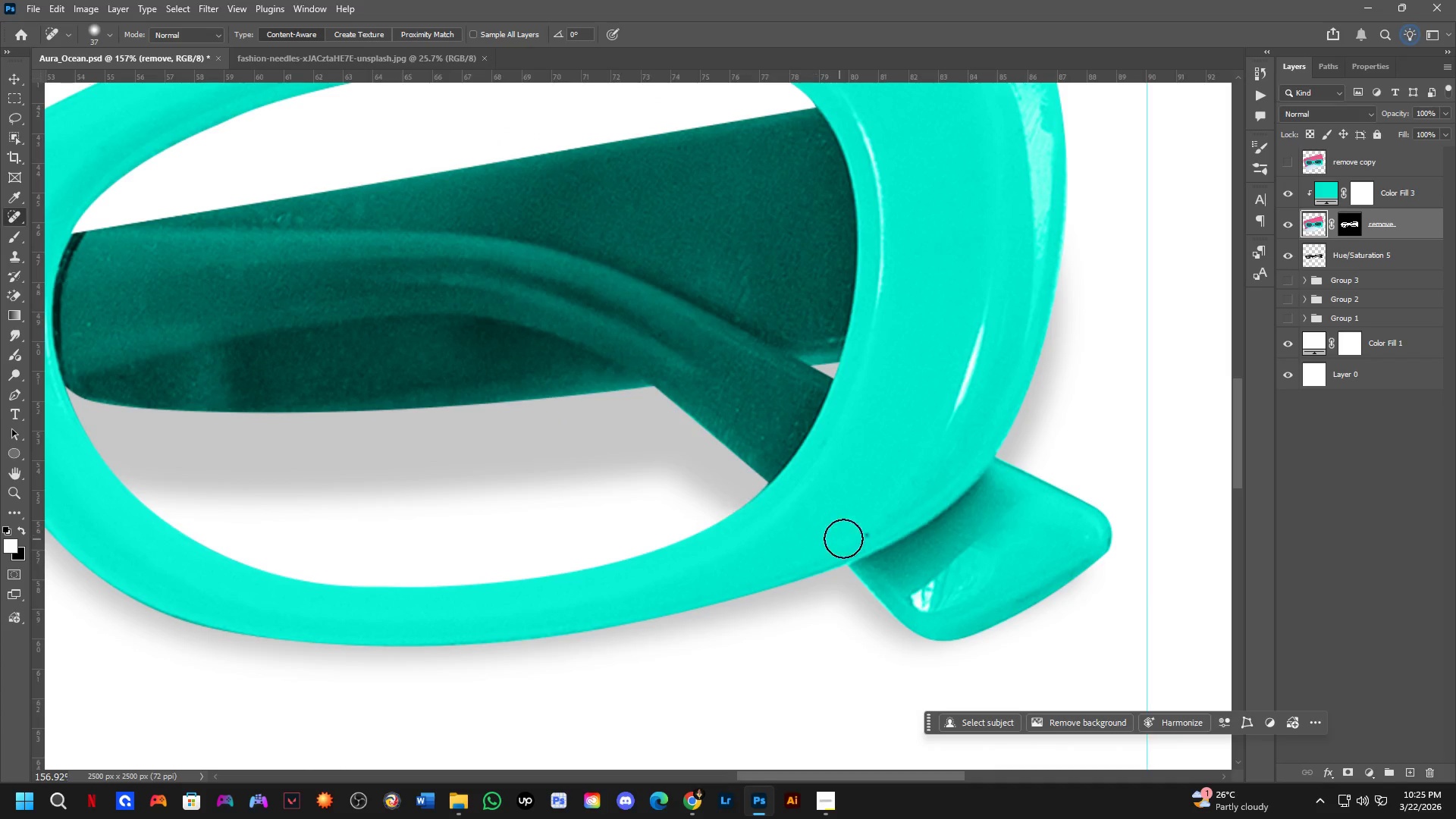 
left_click_drag(start_coordinate=[865, 529], to_coordinate=[842, 536])
 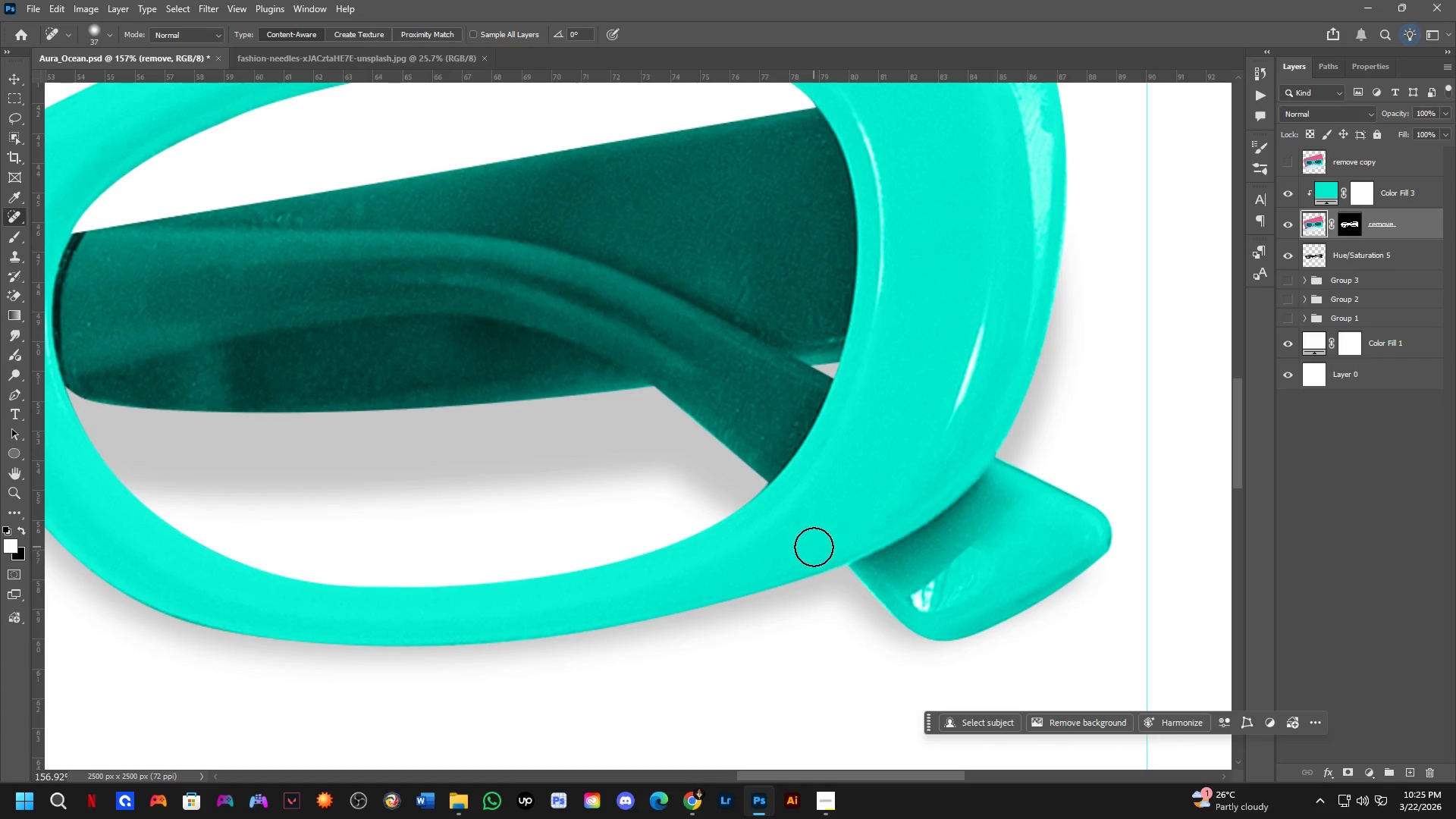 
key(Shift+ShiftLeft)
 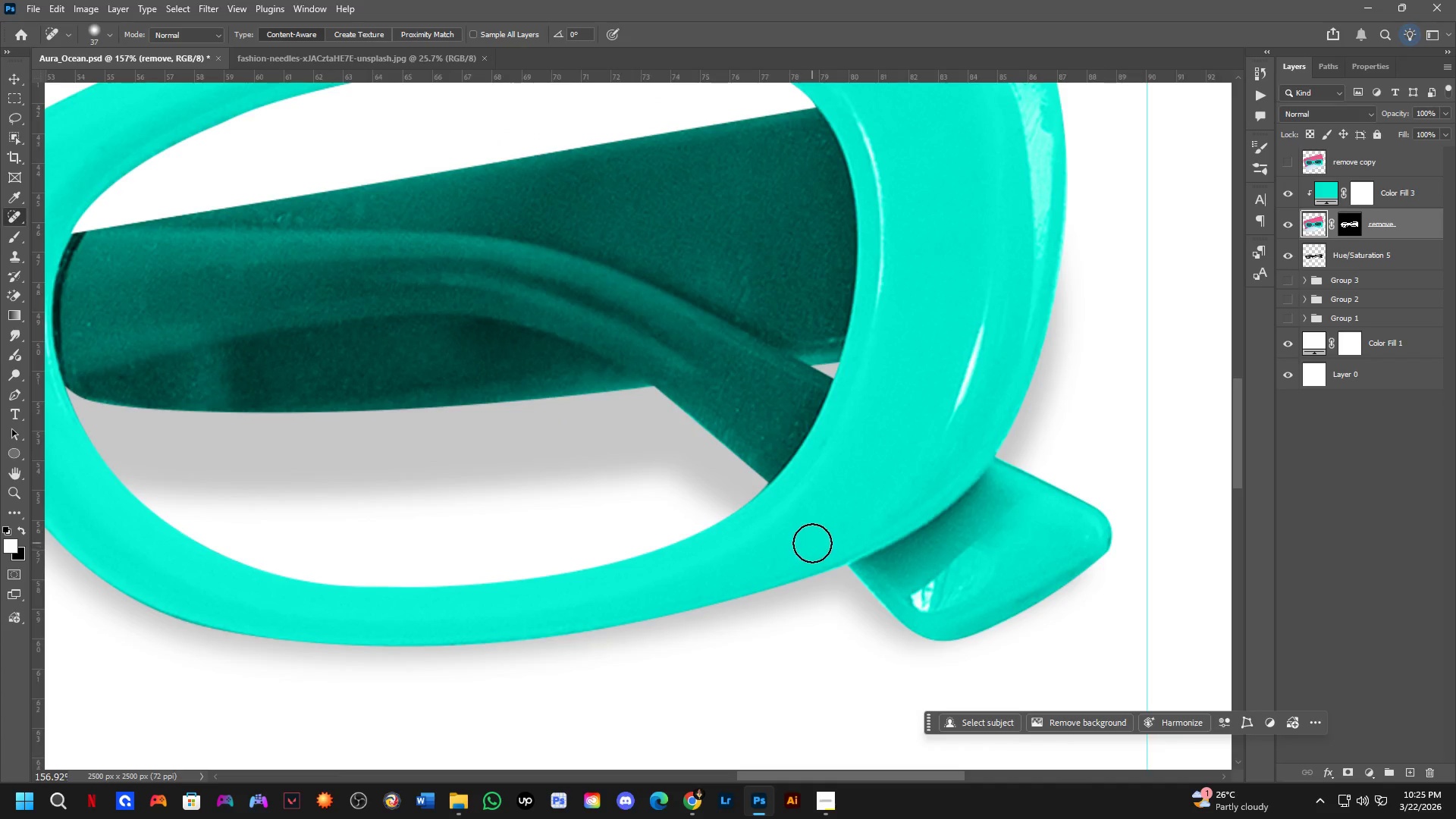 
scroll: coordinate [812, 535], scroll_direction: down, amount: 3.0
 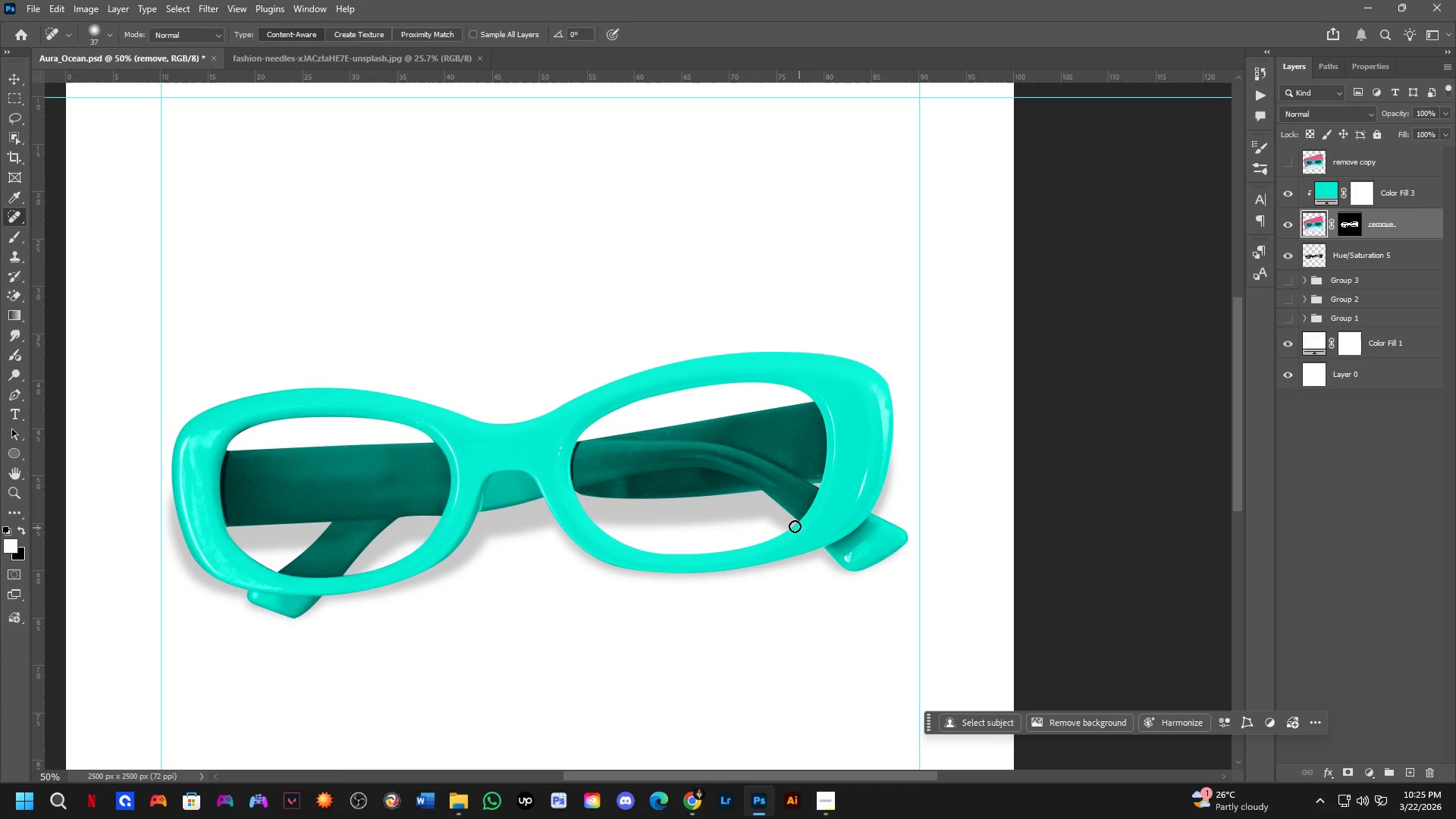 
hold_key(key=Space, duration=0.45)
 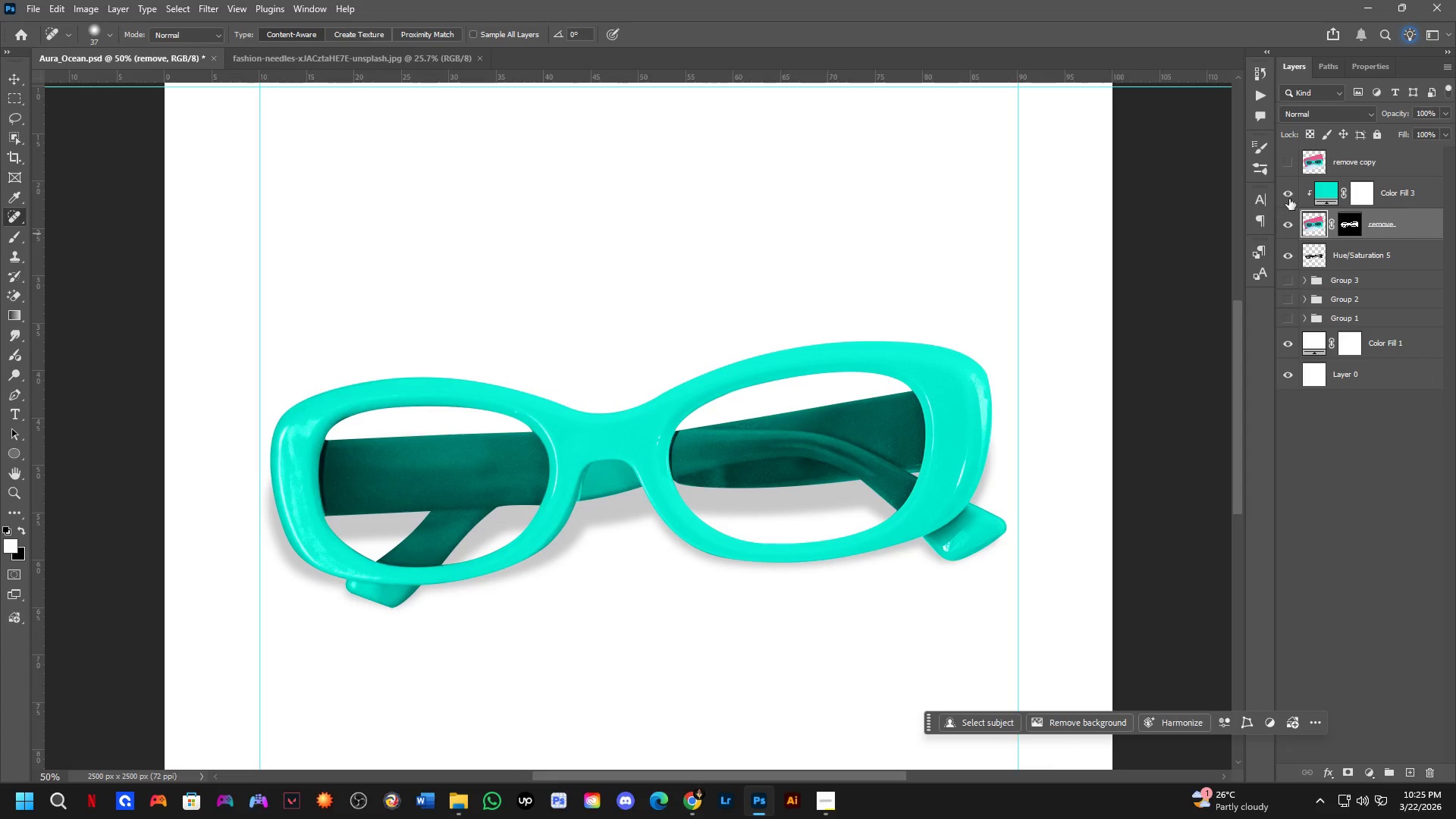 
left_click_drag(start_coordinate=[715, 510], to_coordinate=[814, 499])
 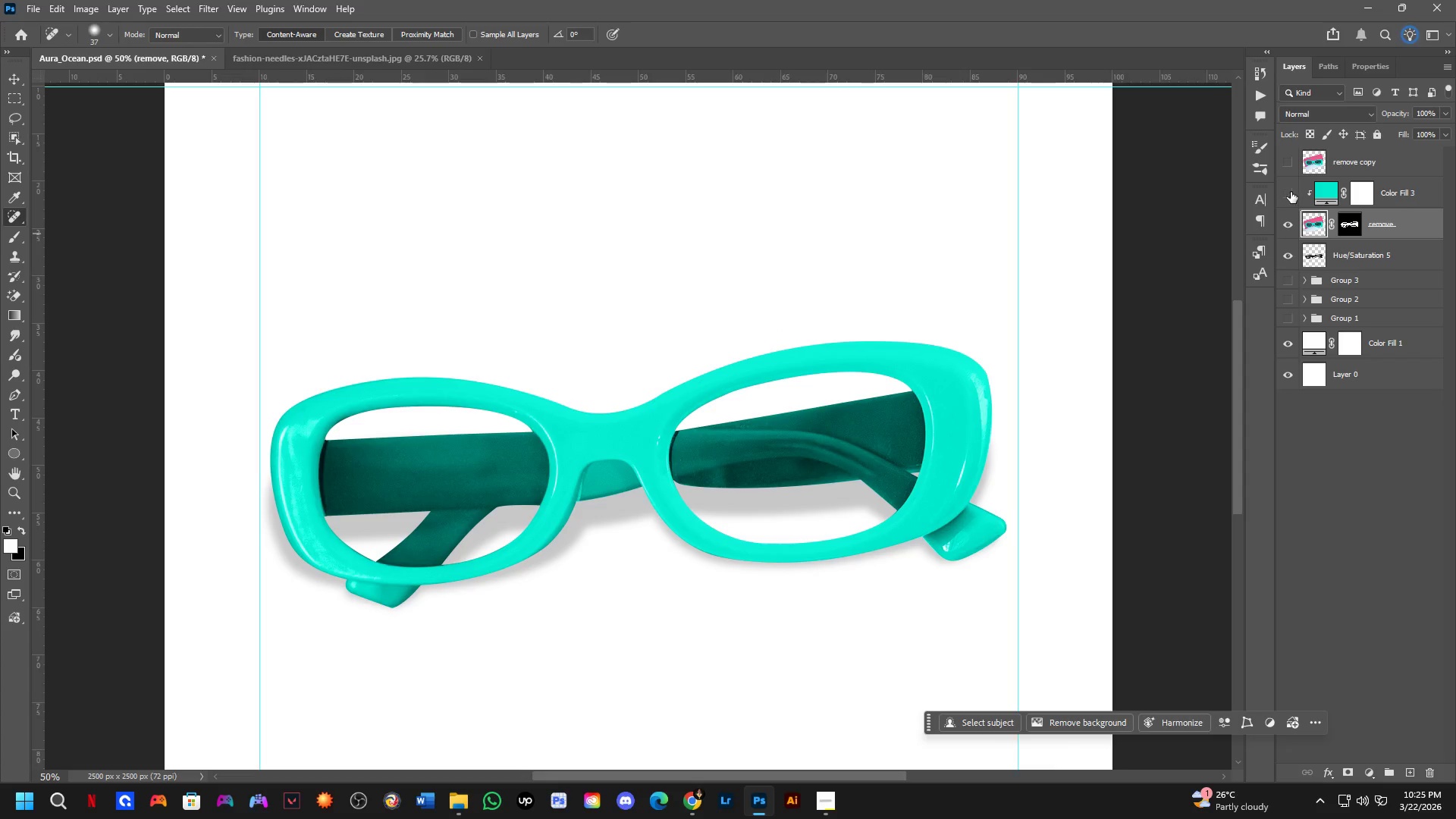 
double_click([1291, 192])
 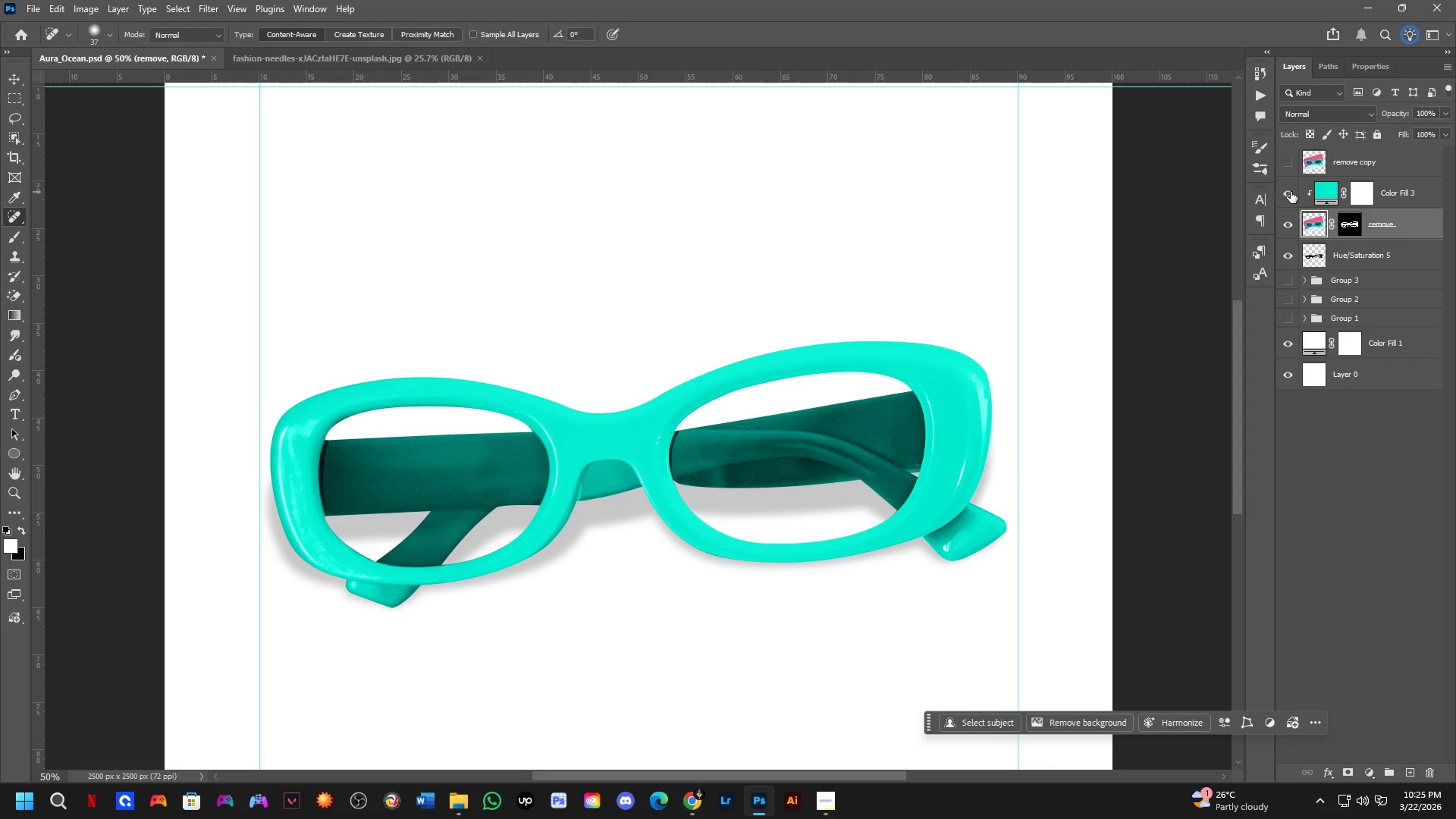 
triple_click([1291, 192])
 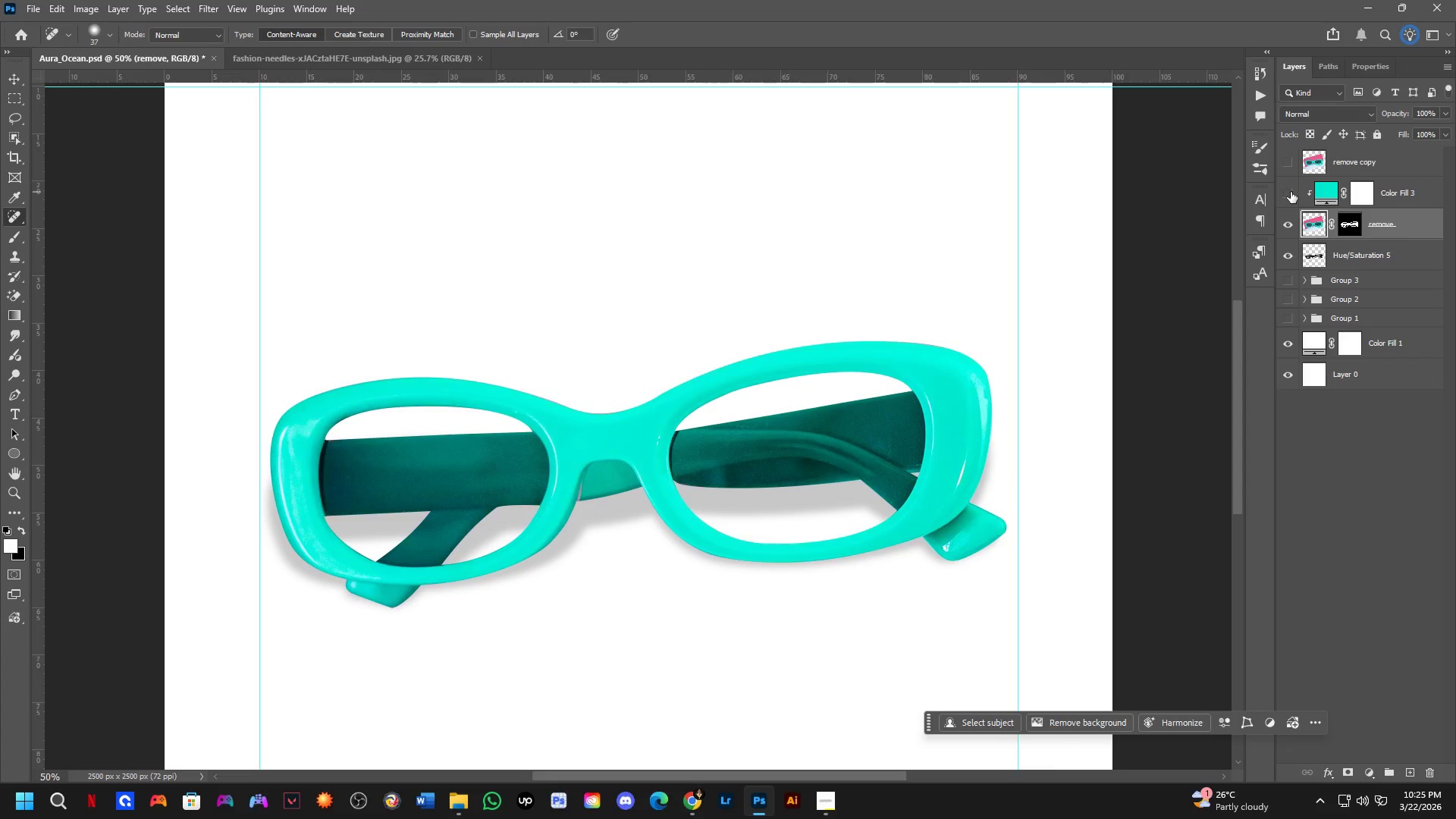 
triple_click([1291, 192])
 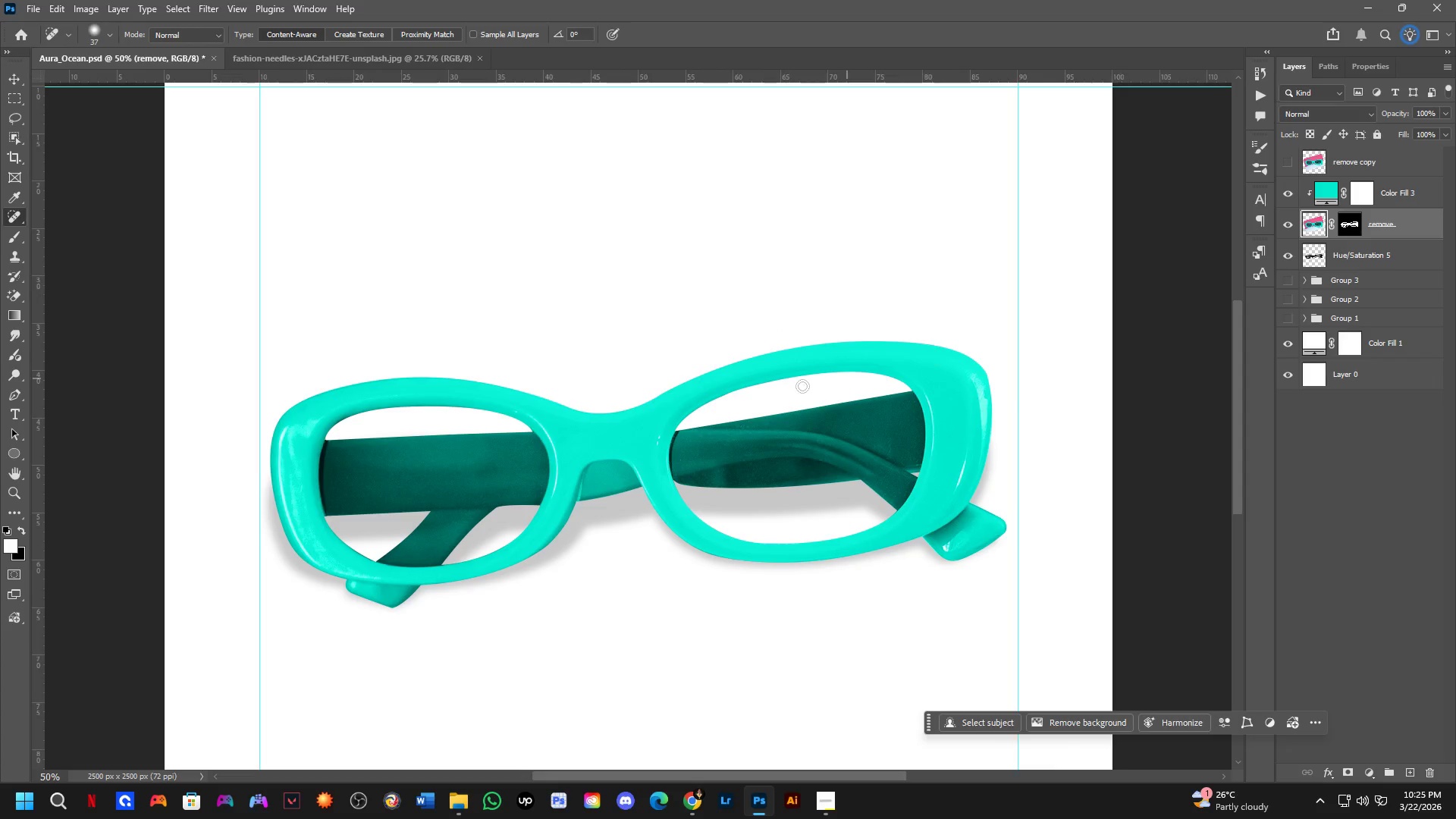 
hold_key(key=ShiftLeft, duration=0.36)
scroll: coordinate [310, 490], scroll_direction: up, amount: 3.0
 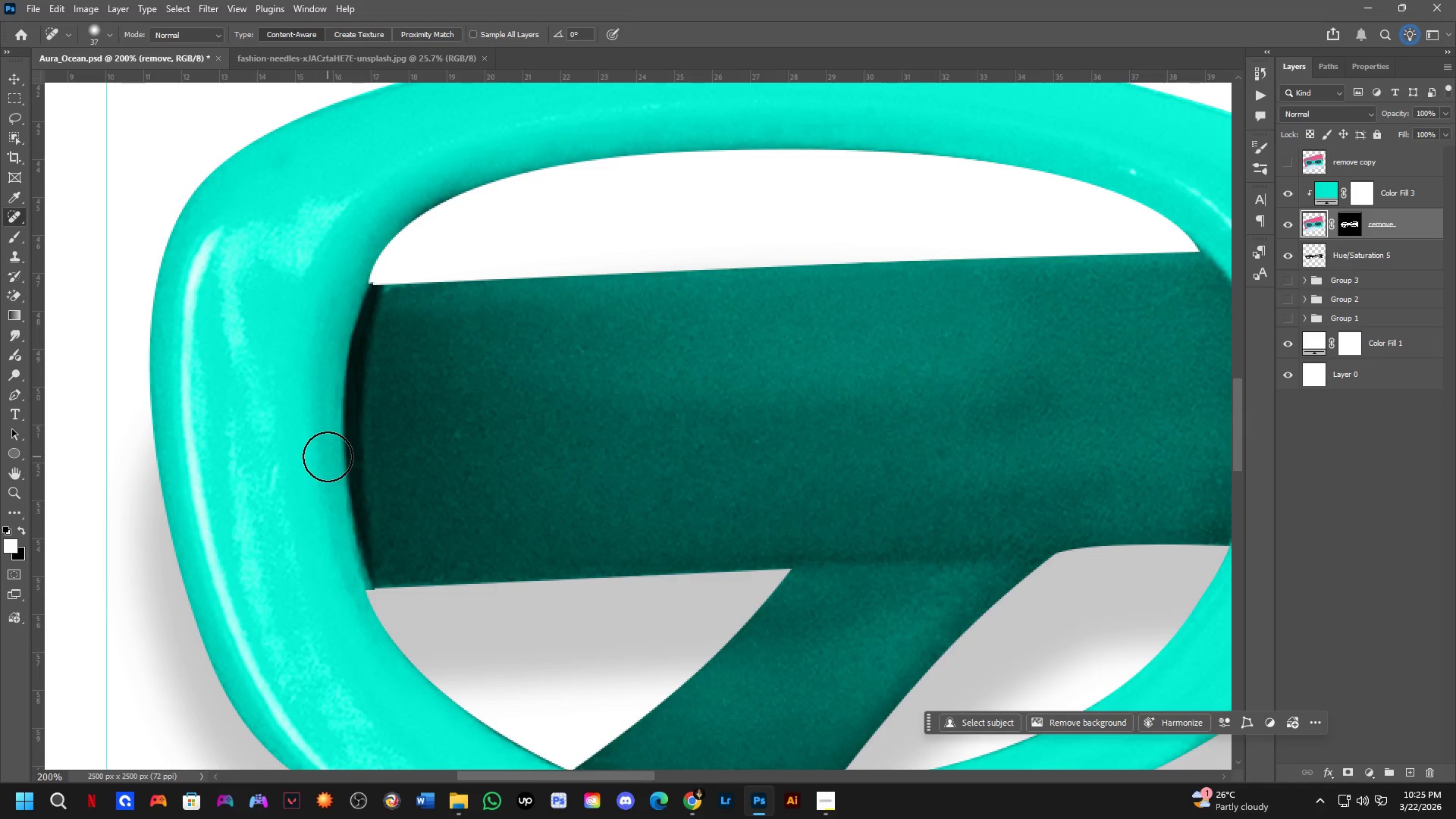 
key(Shift+ShiftLeft)
 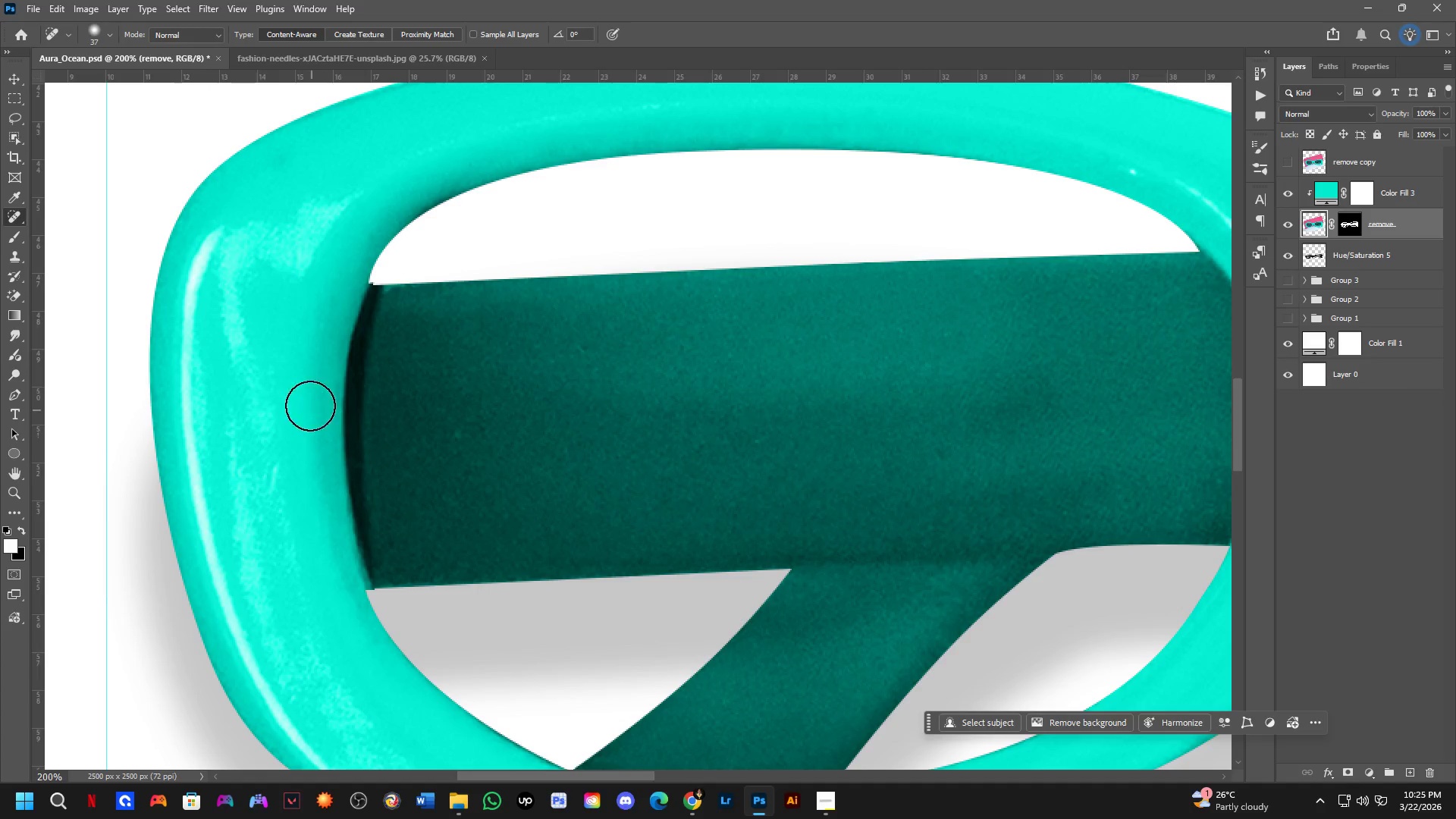 
scroll: coordinate [294, 384], scroll_direction: down, amount: 2.0
 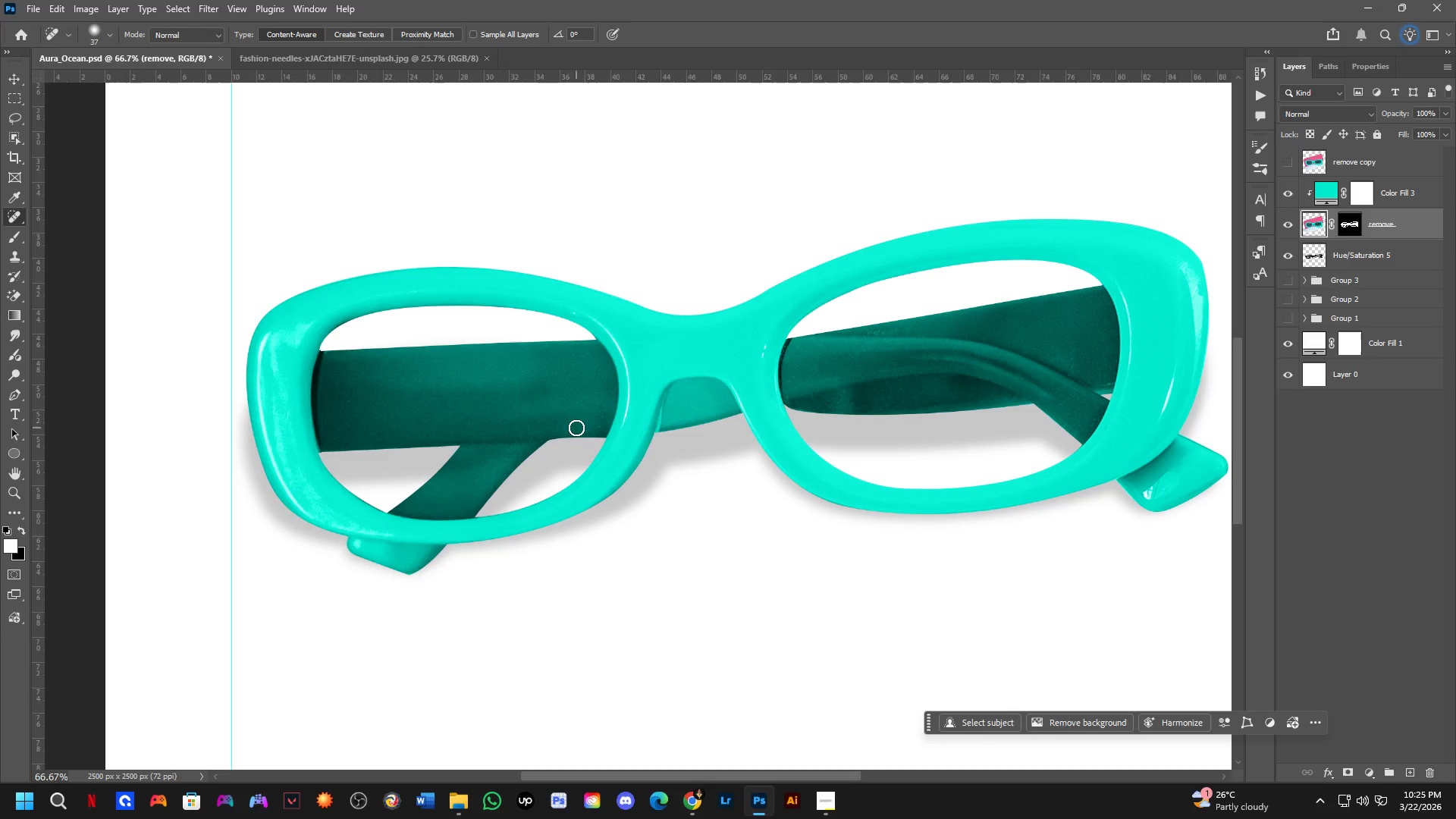 
key(Shift+ShiftLeft)
 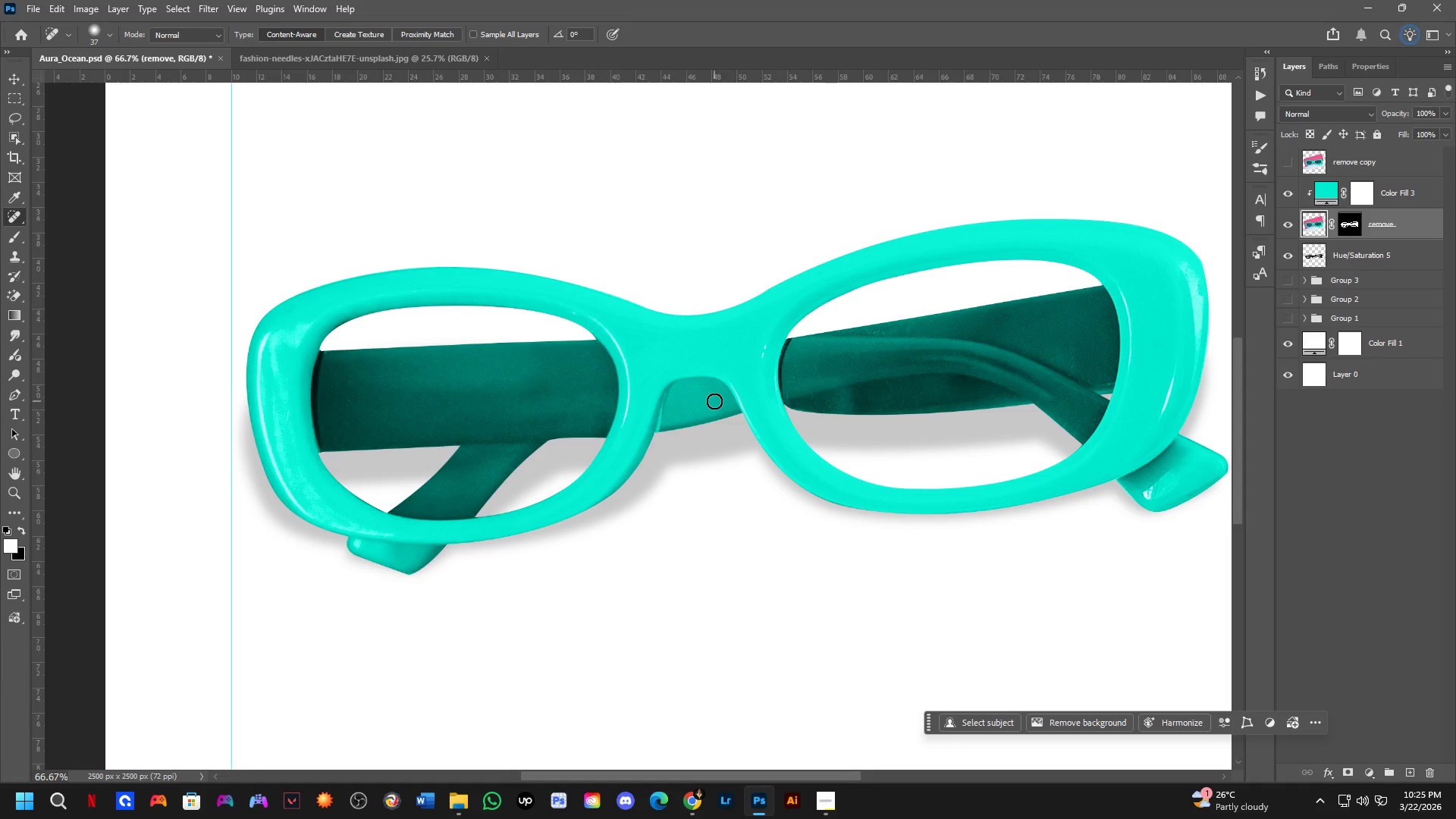 
scroll: coordinate [712, 399], scroll_direction: down, amount: 2.0
 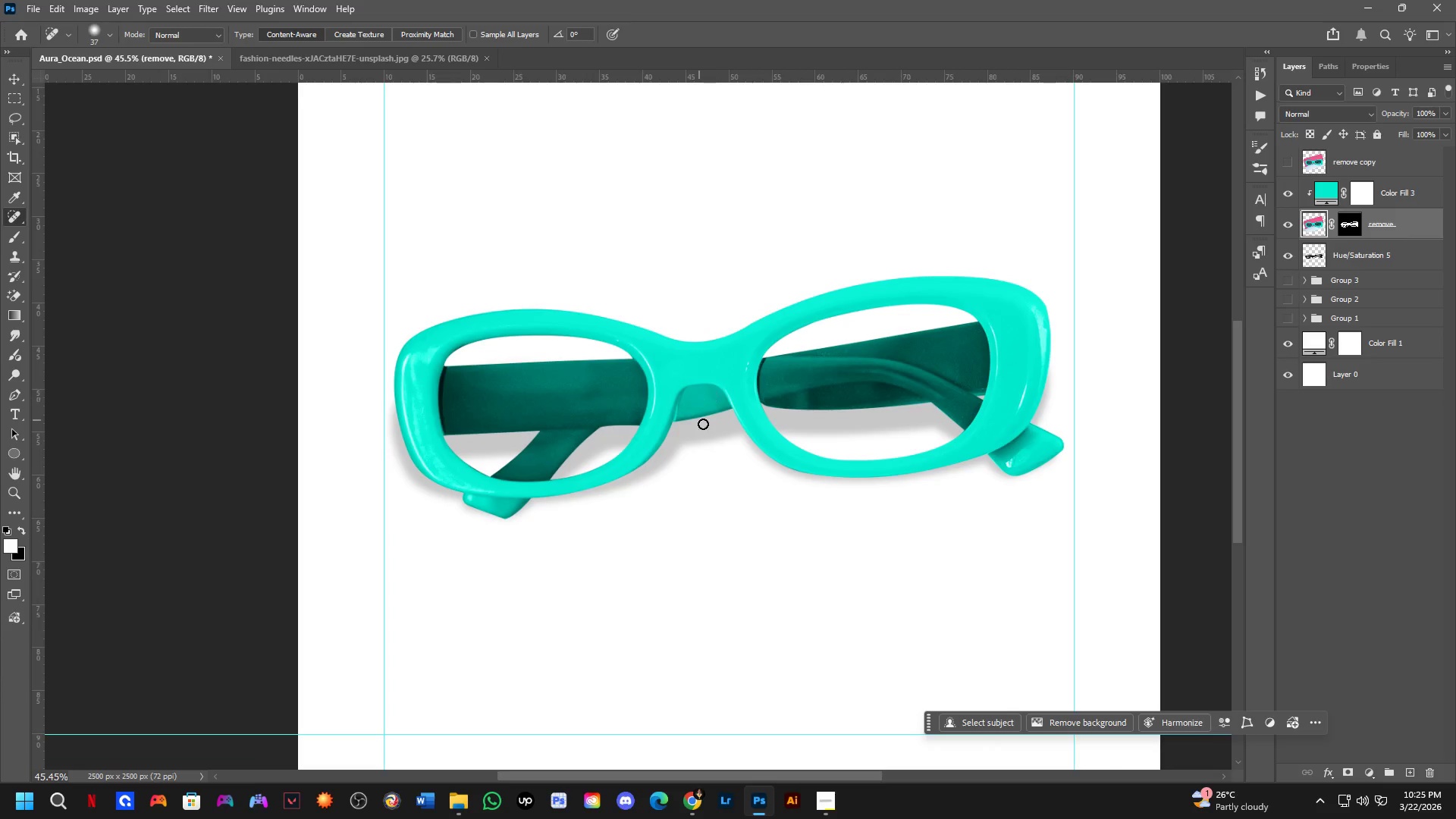 
hold_key(key=Space, duration=0.52)
 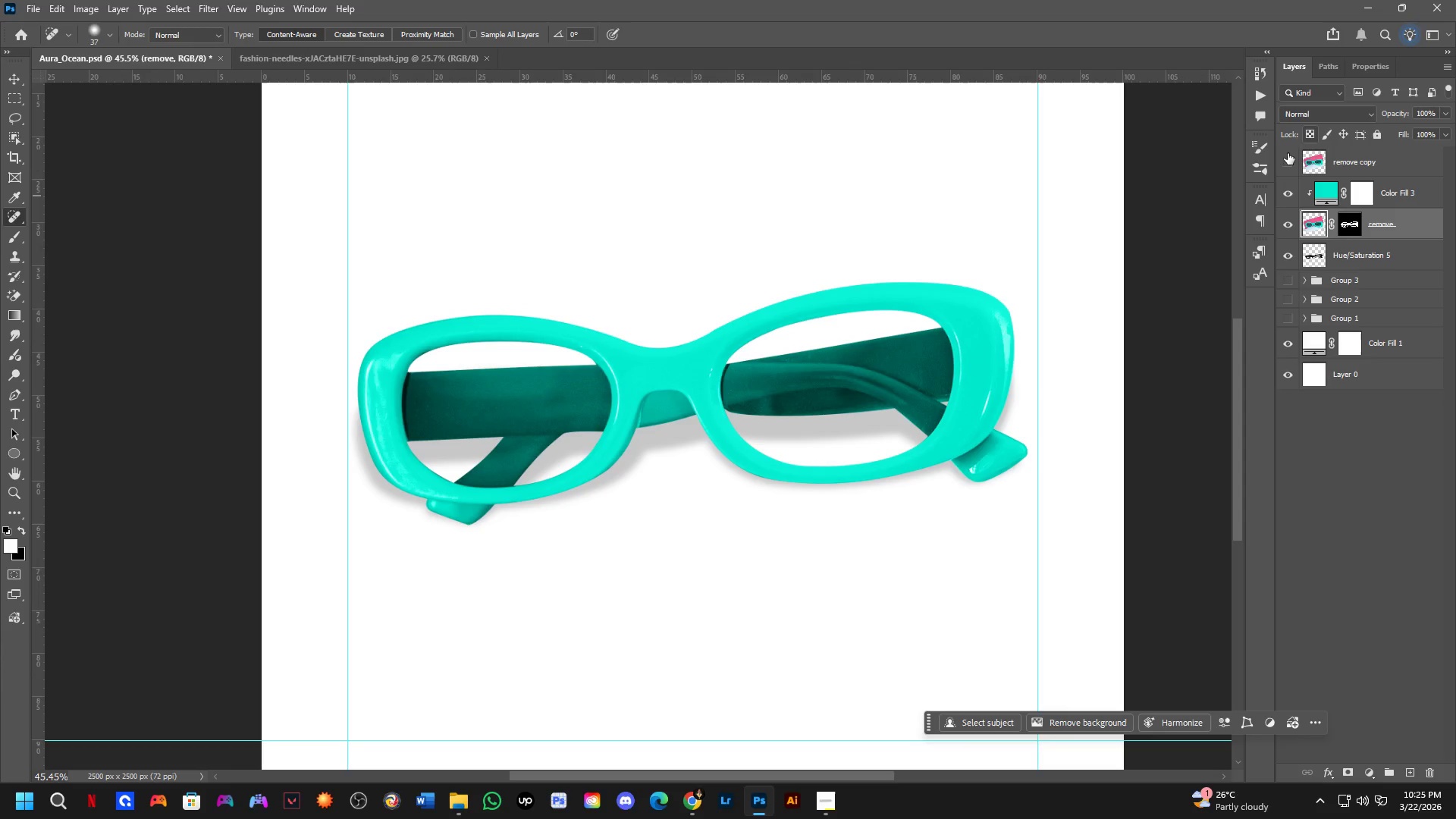 
left_click_drag(start_coordinate=[711, 425], to_coordinate=[675, 431])
 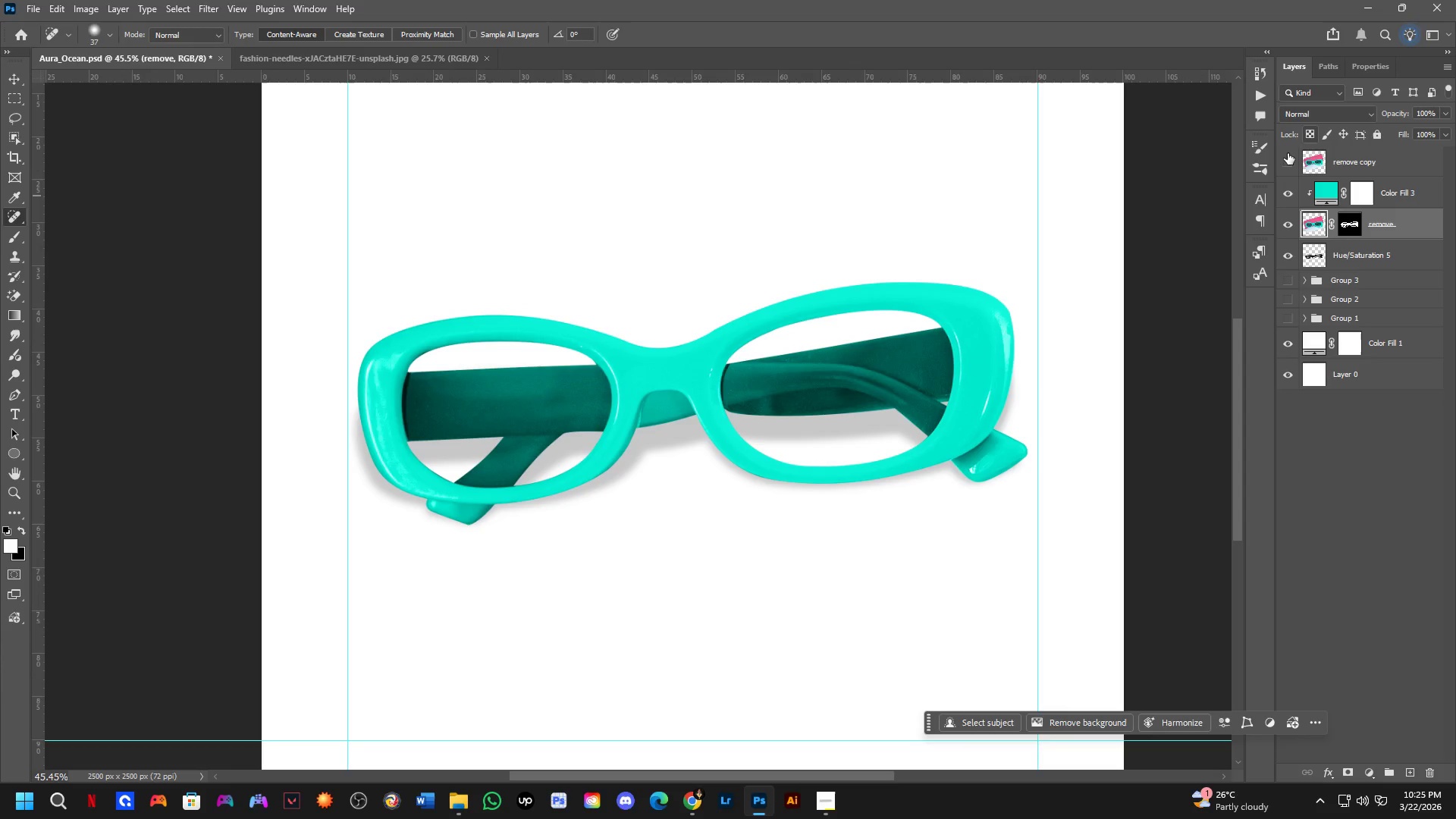 
left_click([1288, 158])
 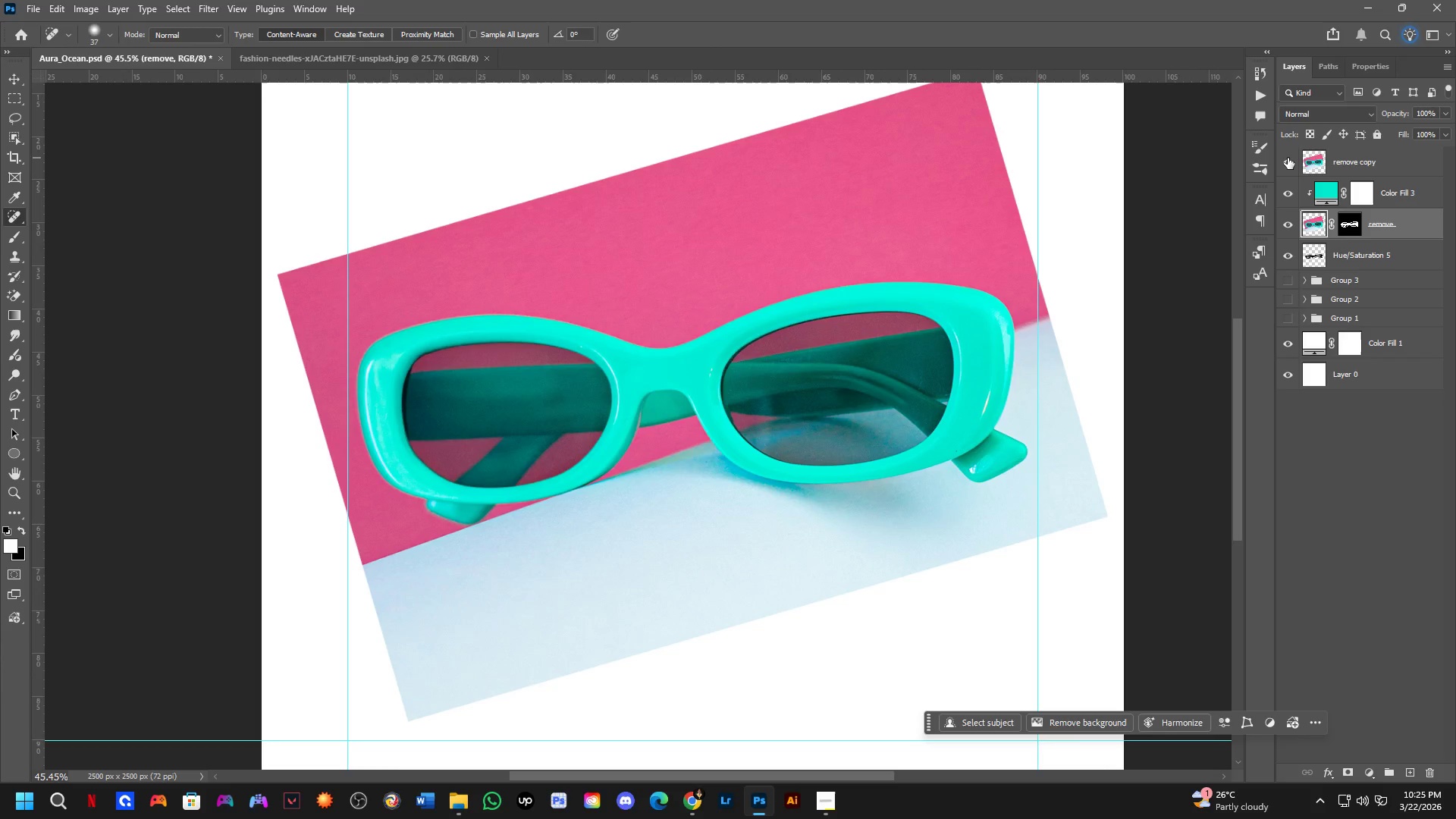 
left_click([1288, 158])
 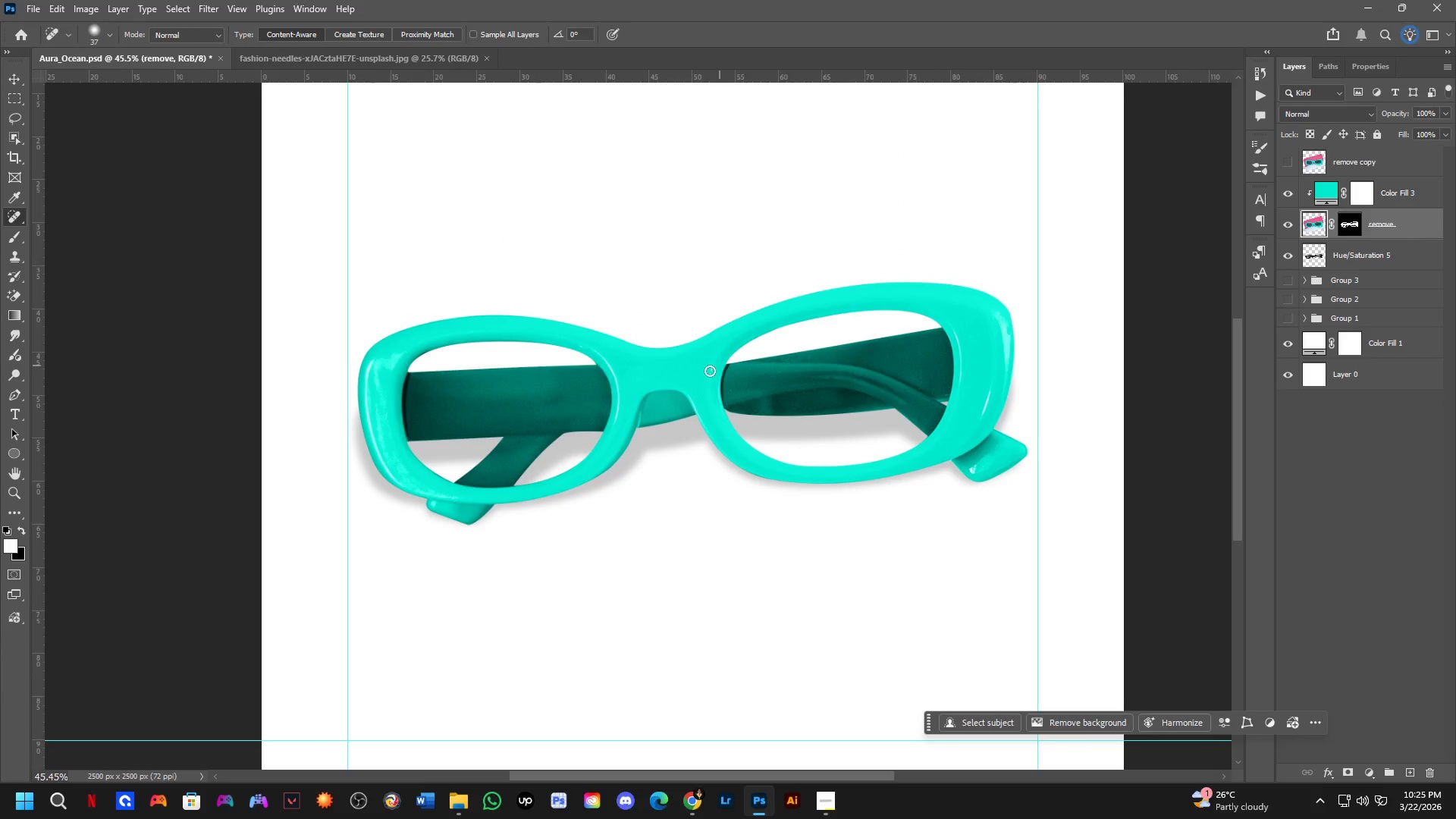 
scroll: coordinate [770, 389], scroll_direction: up, amount: 5.0
 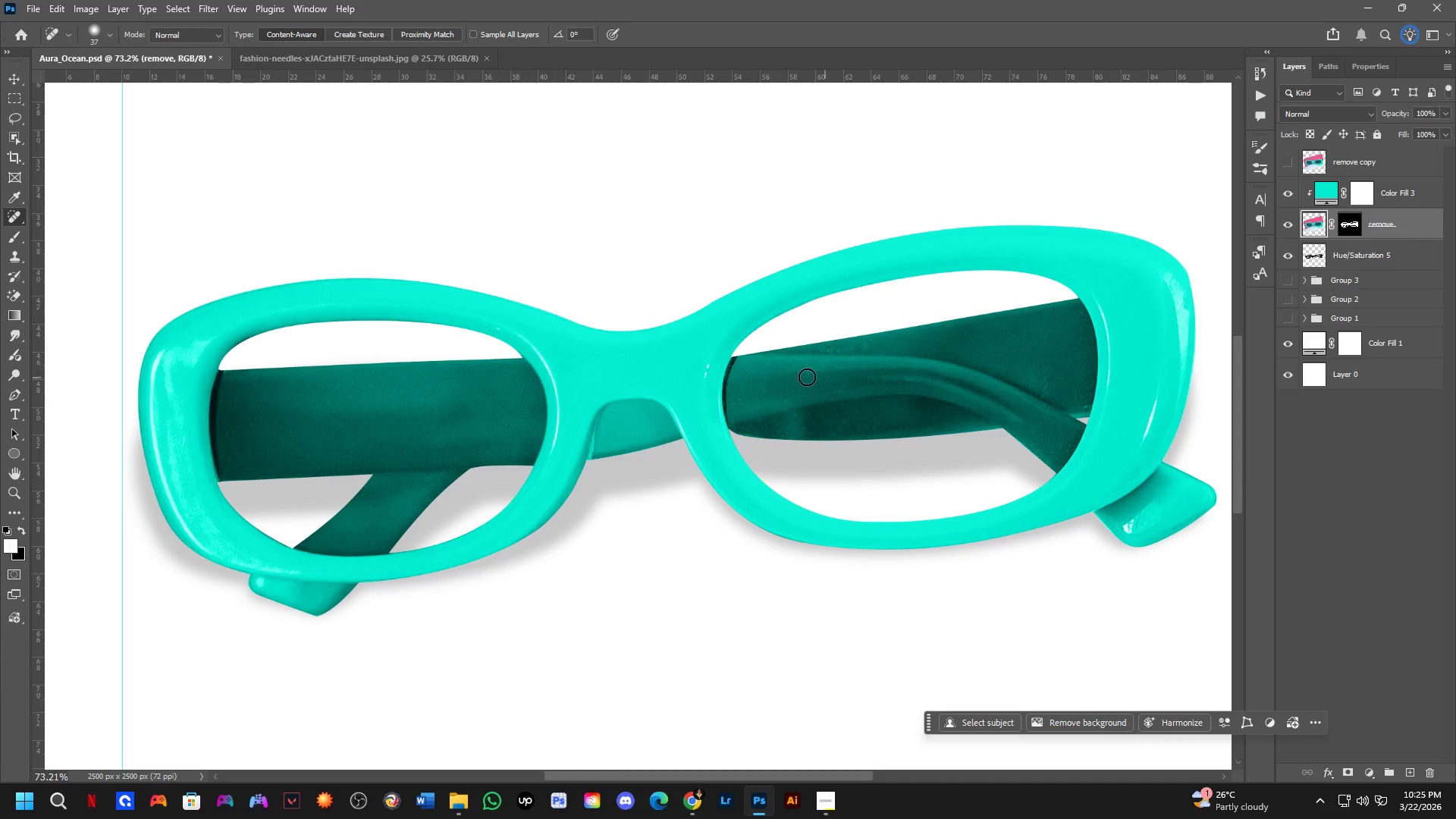 
hold_key(key=Space, duration=1.05)
 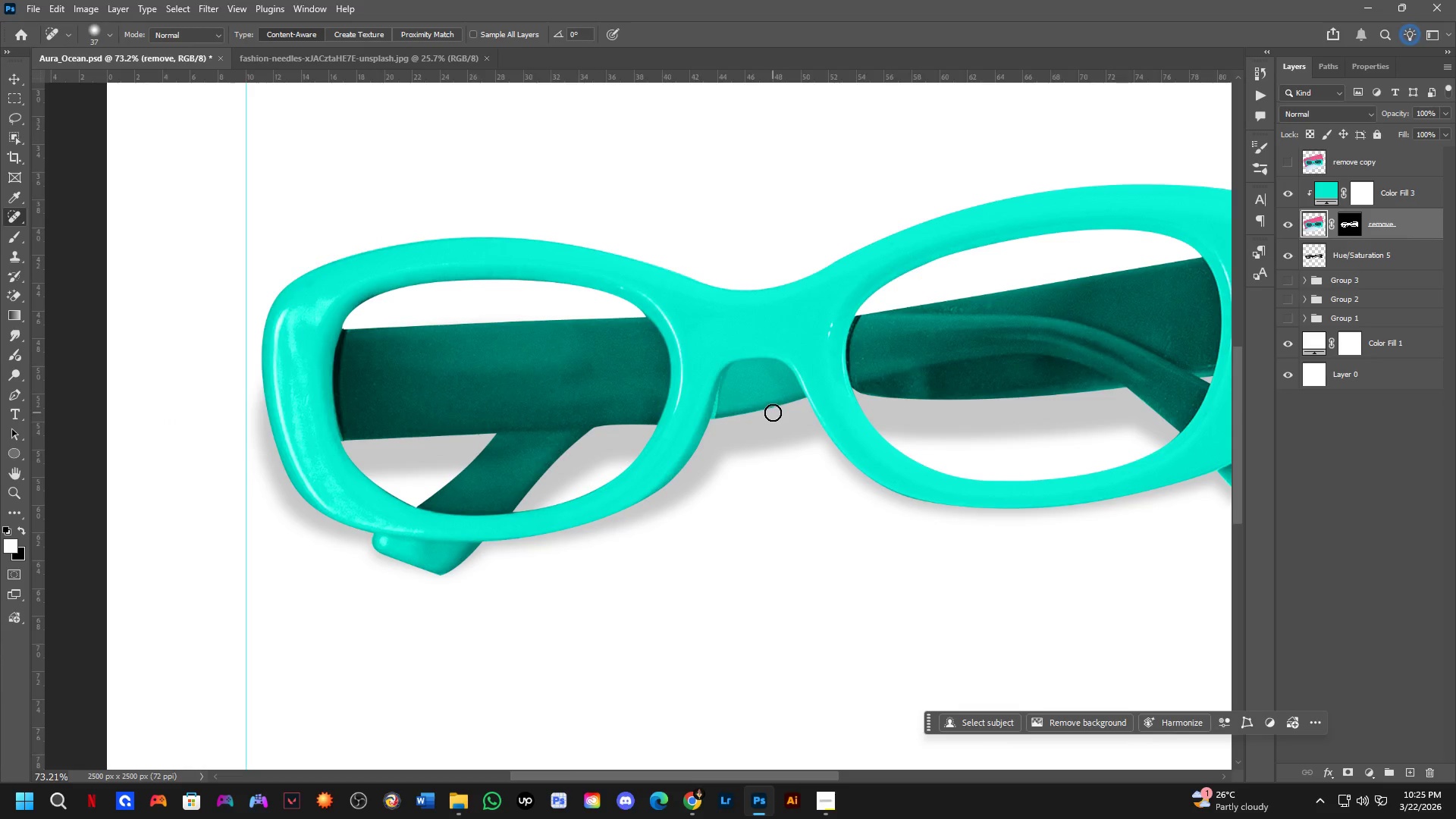 
left_click_drag(start_coordinate=[533, 435], to_coordinate=[663, 380])
 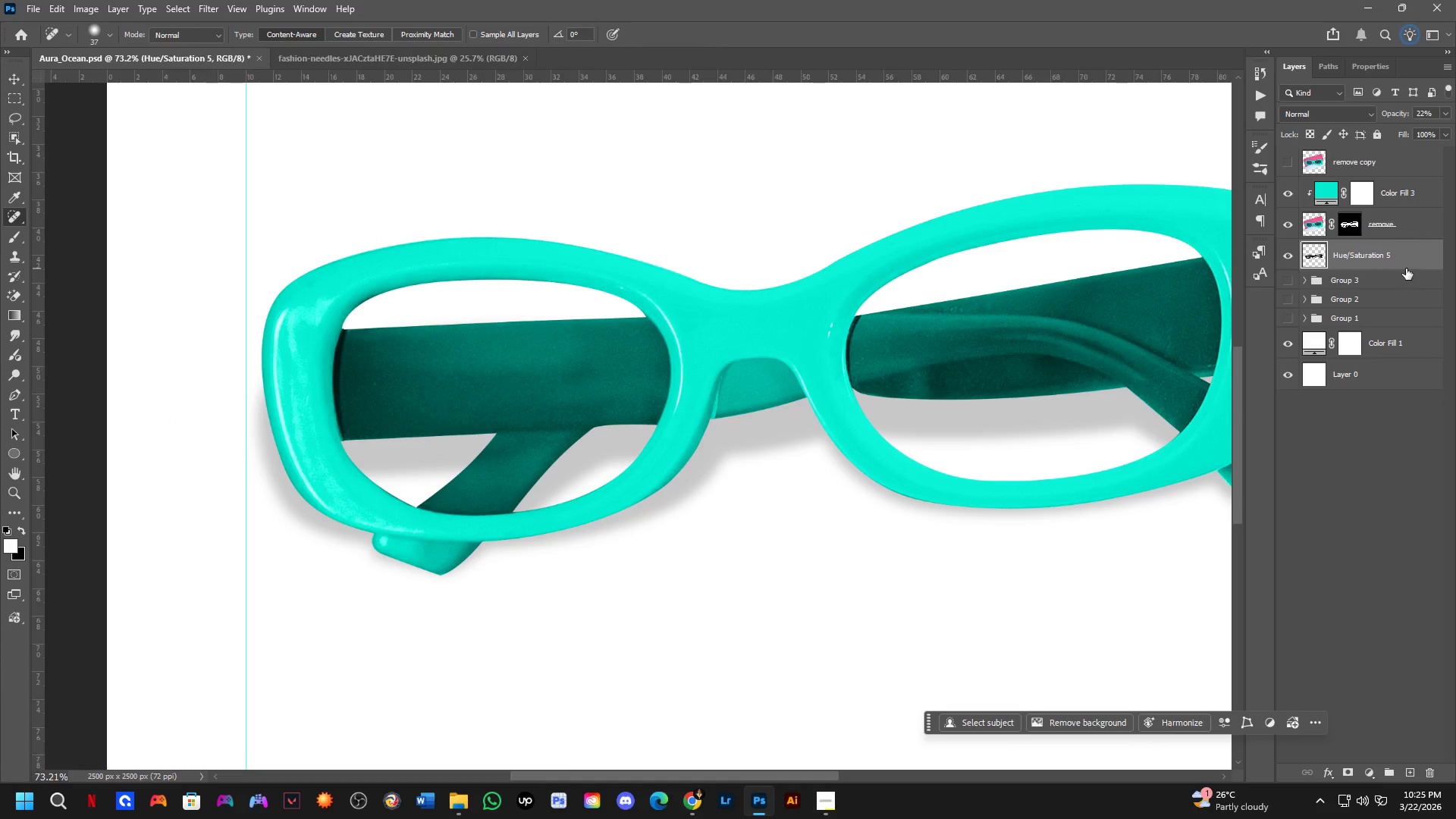 
left_click([1372, 775])
 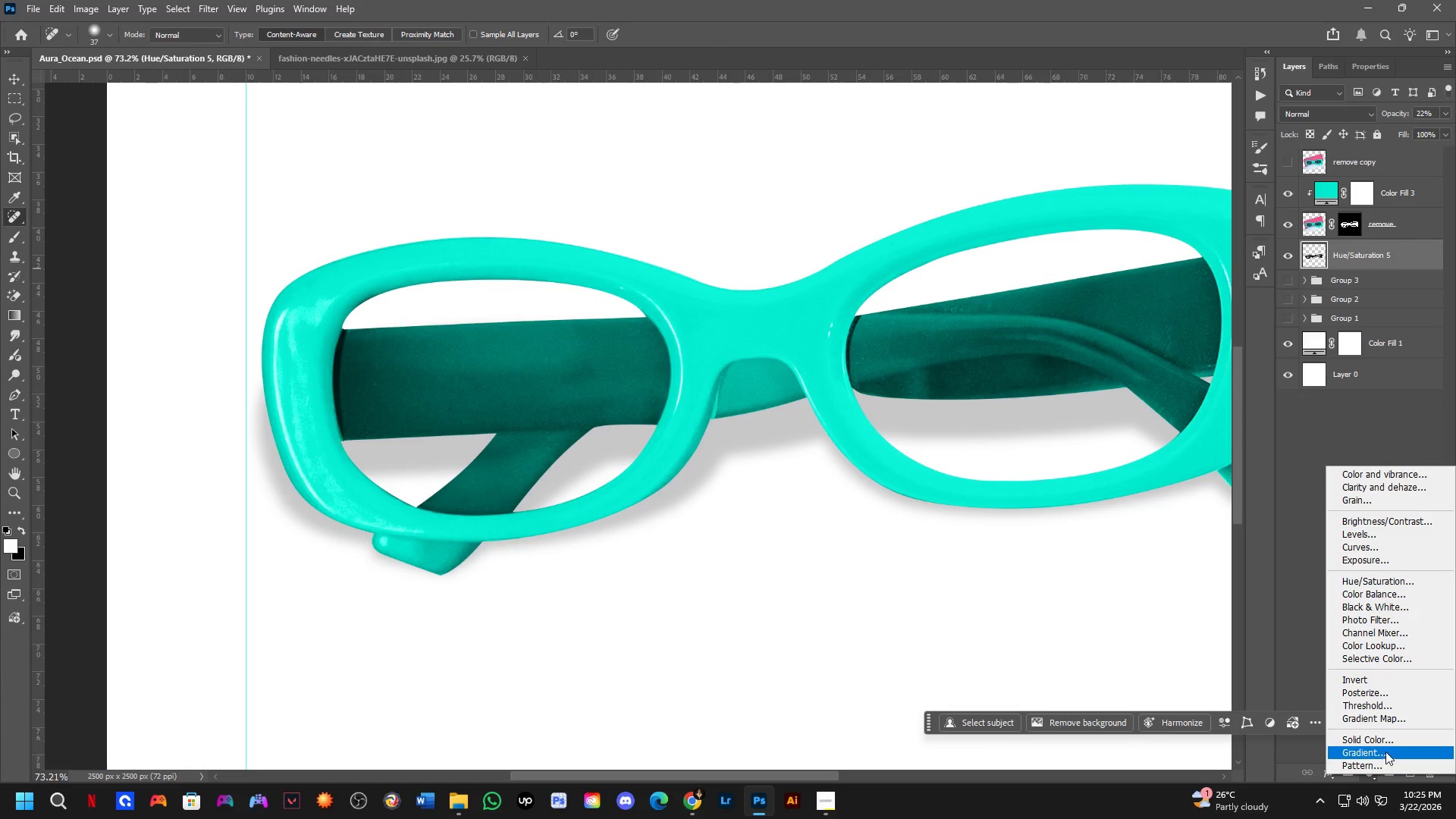 
left_click_drag(start_coordinate=[1385, 748], to_coordinate=[1386, 742])
 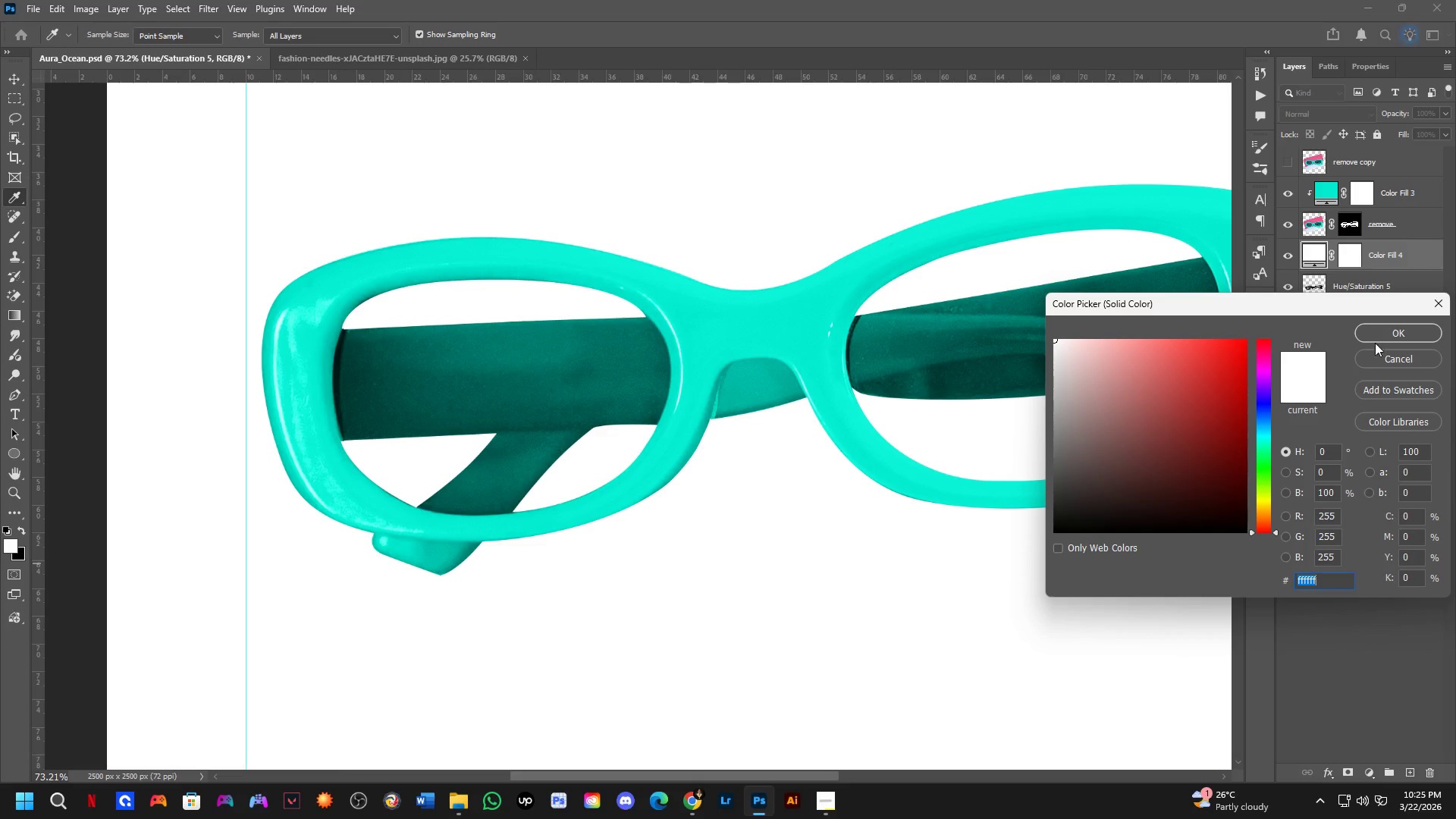 
left_click([1390, 336])
 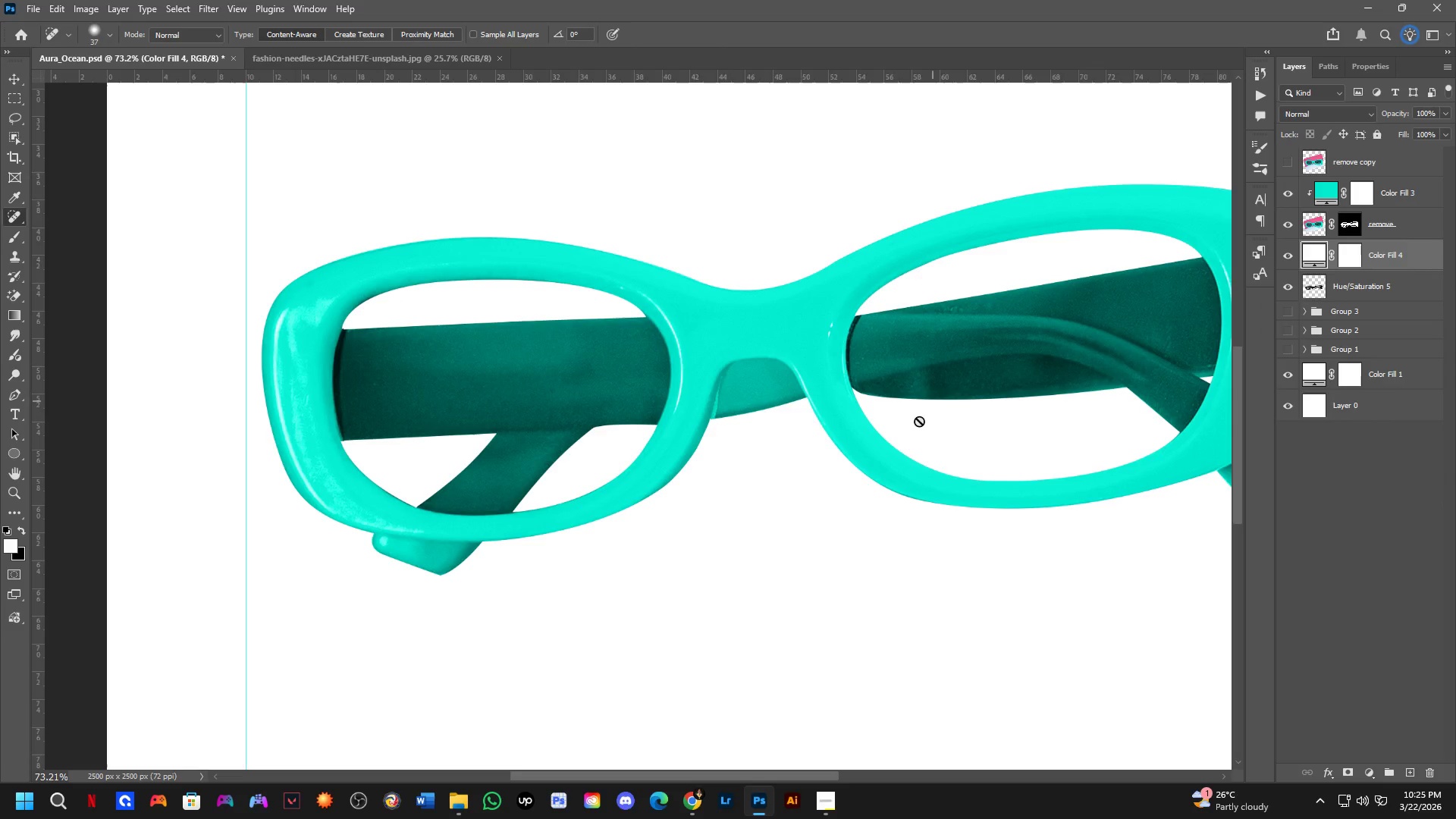 
key(P)
 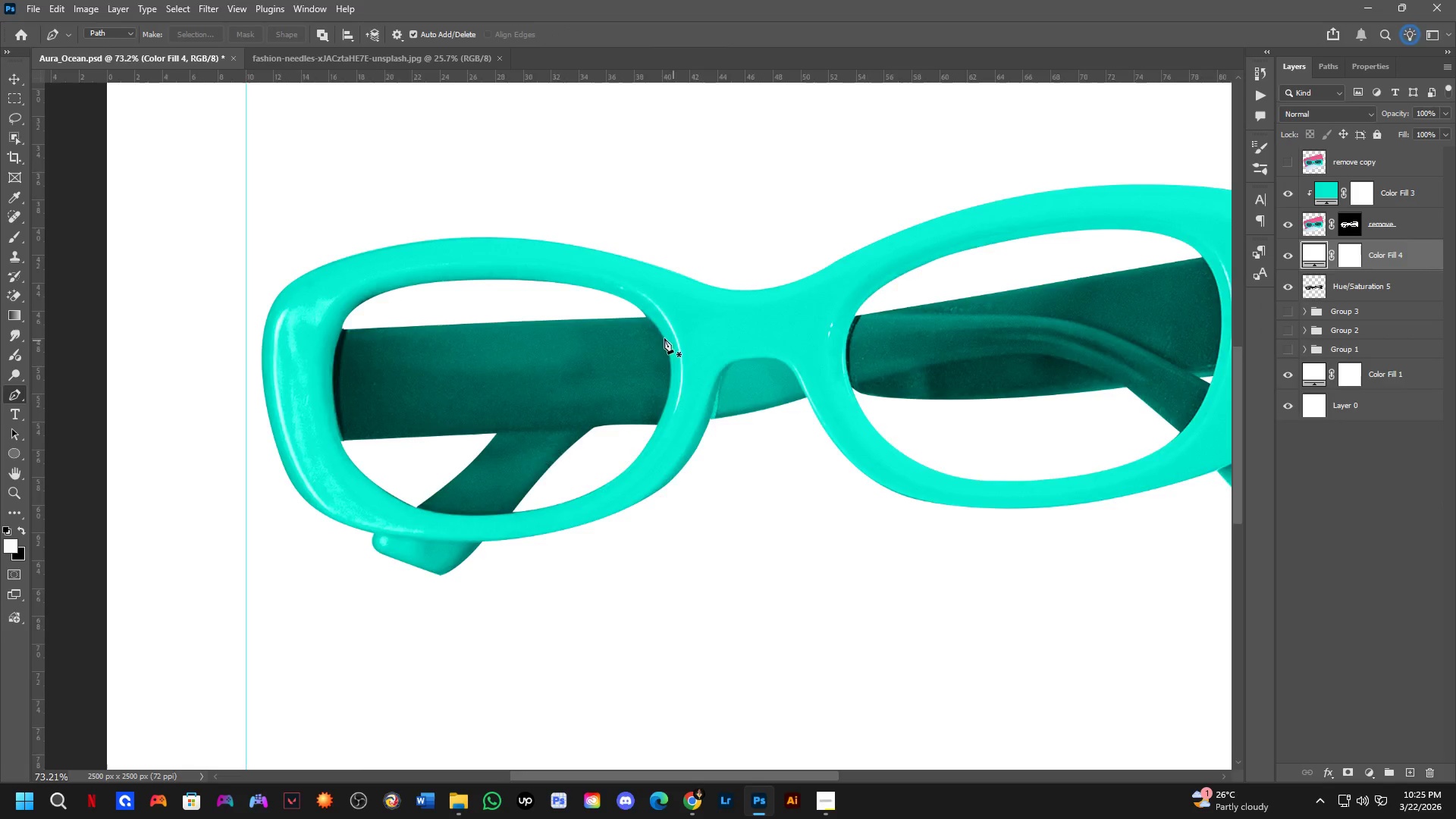 
scroll: coordinate [389, 331], scroll_direction: up, amount: 4.0
 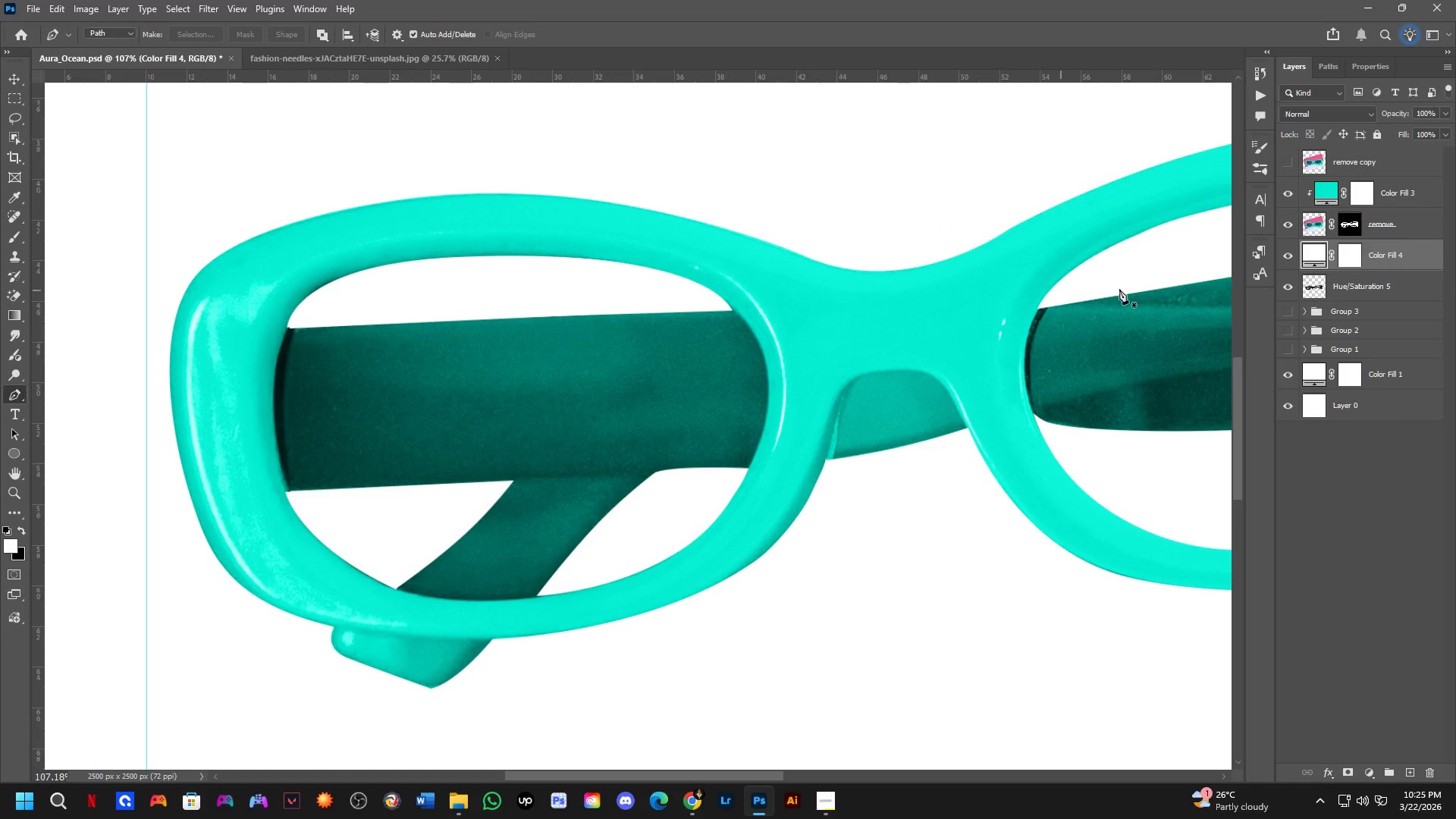 
hold_key(key=ControlLeft, duration=0.72)
 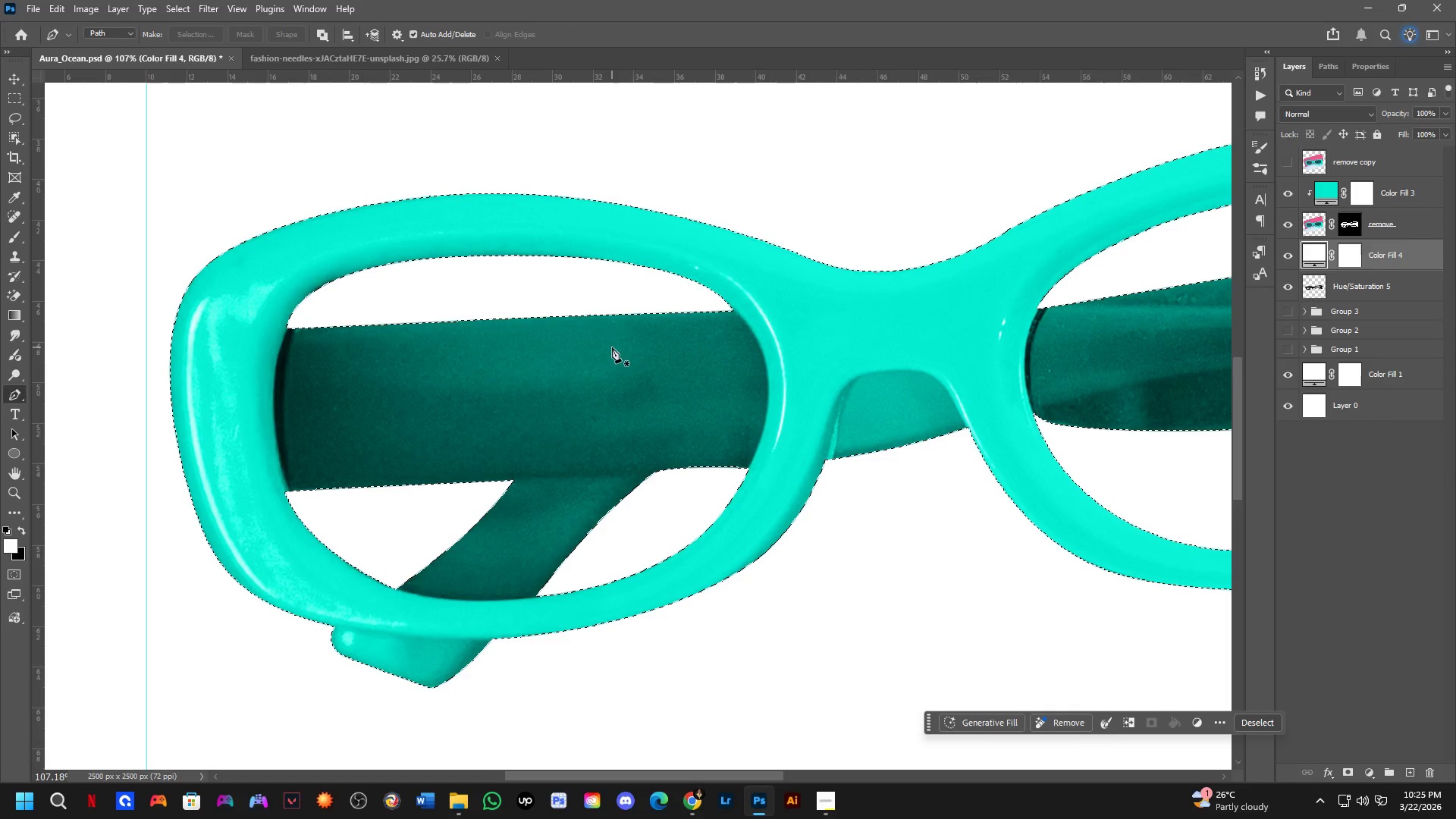 
key(Control+D)
 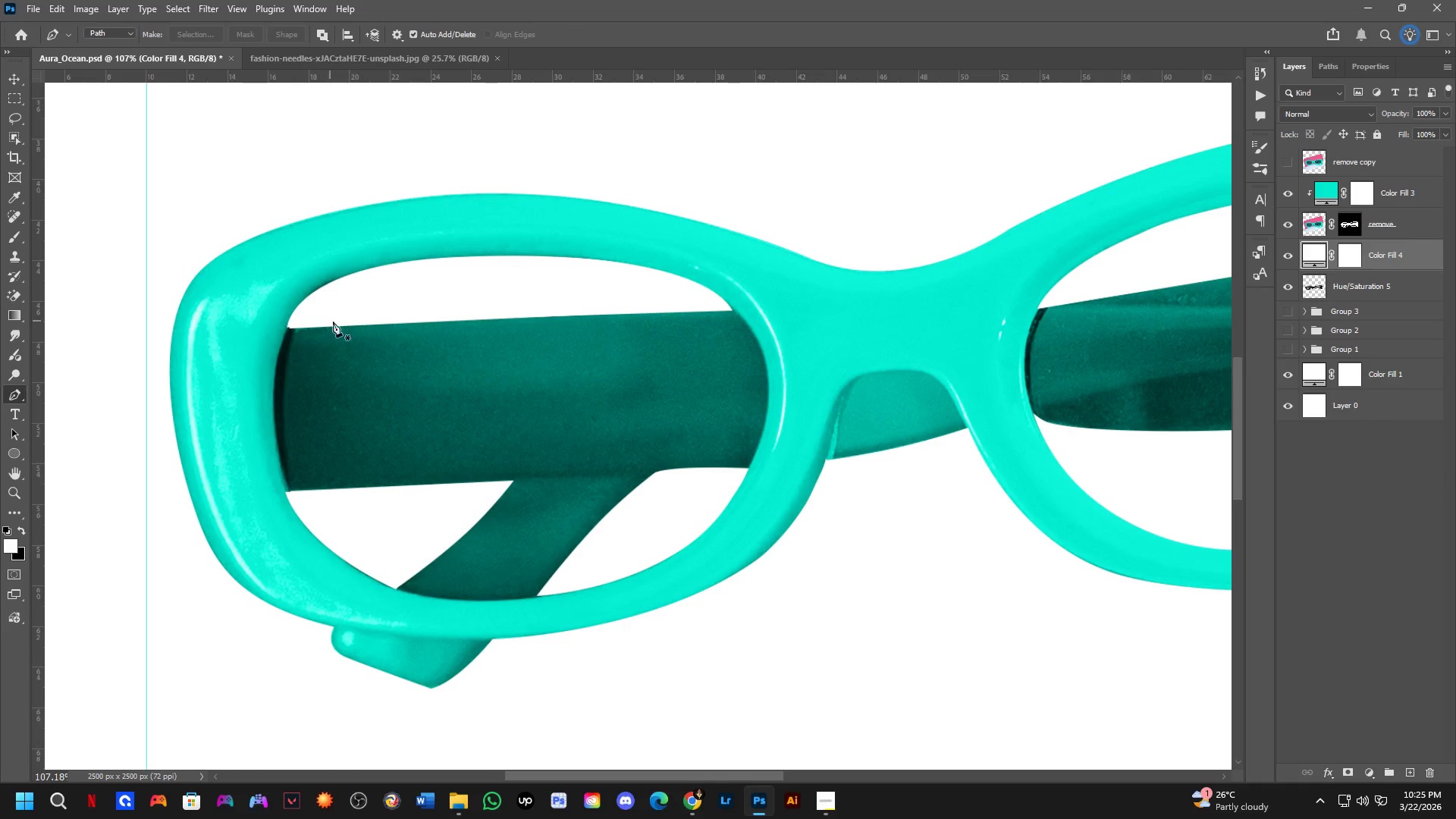 
key(P)
 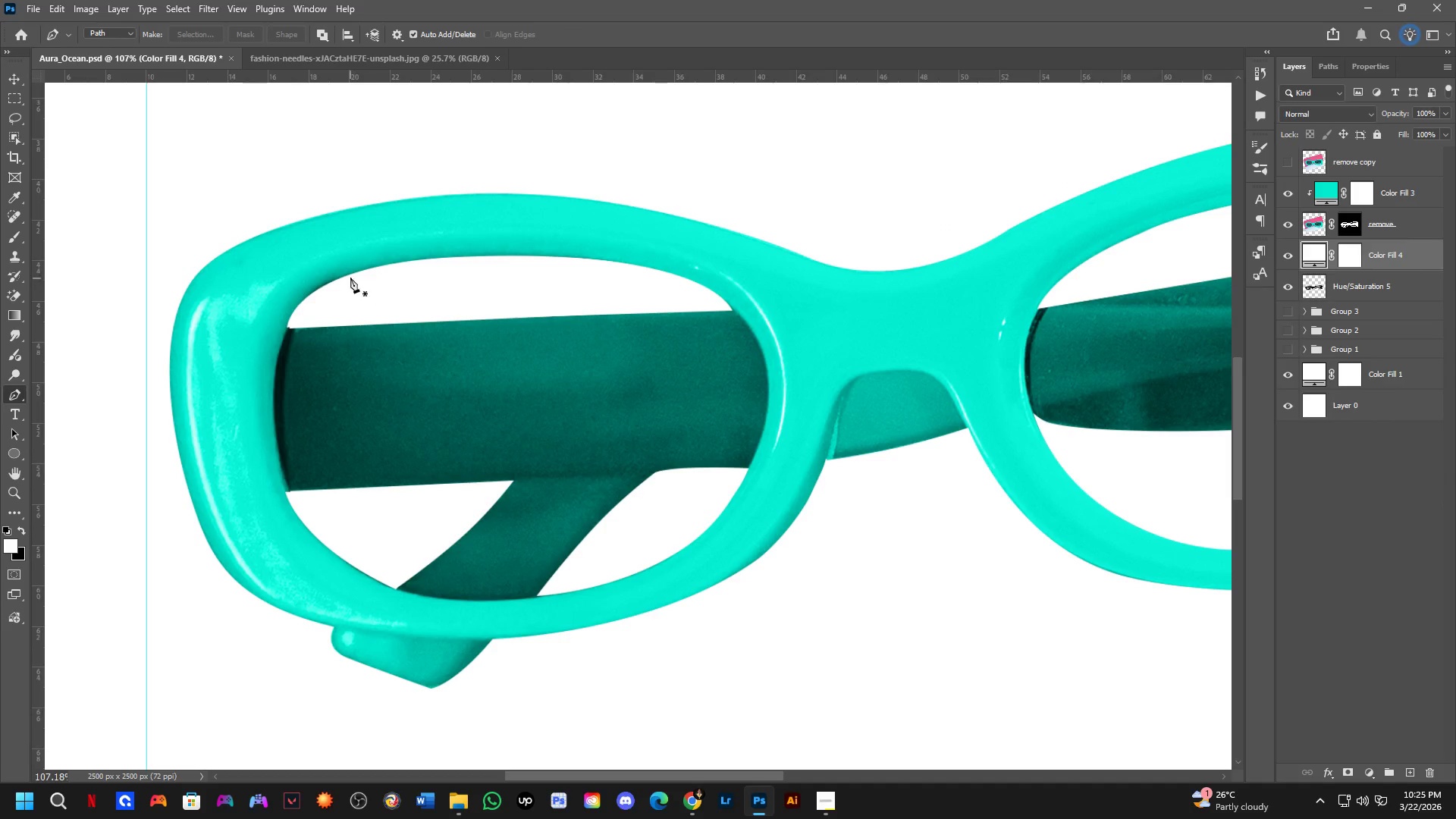 
scroll: coordinate [398, 264], scroll_direction: up, amount: 7.0
 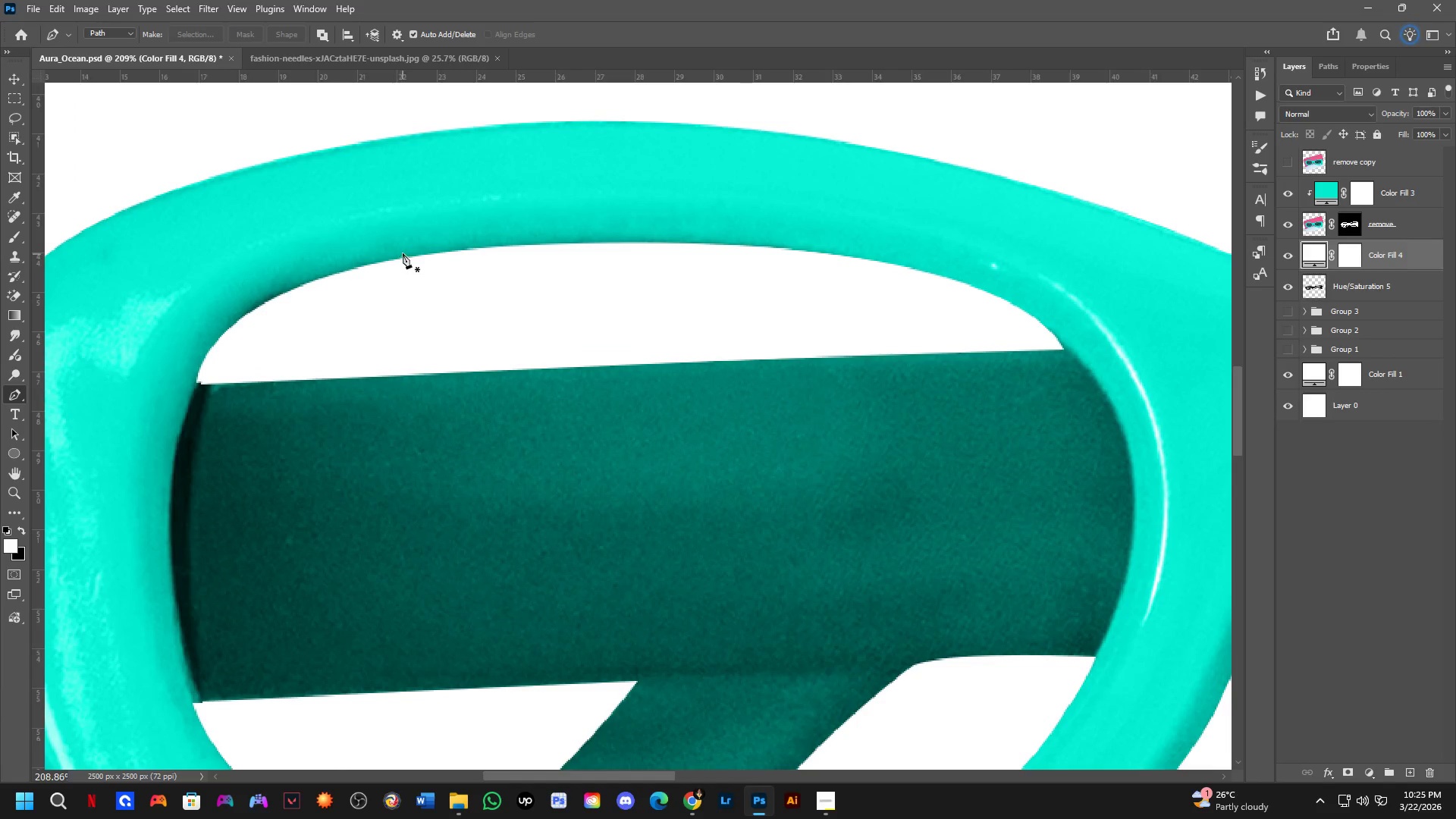 
left_click([403, 251])
 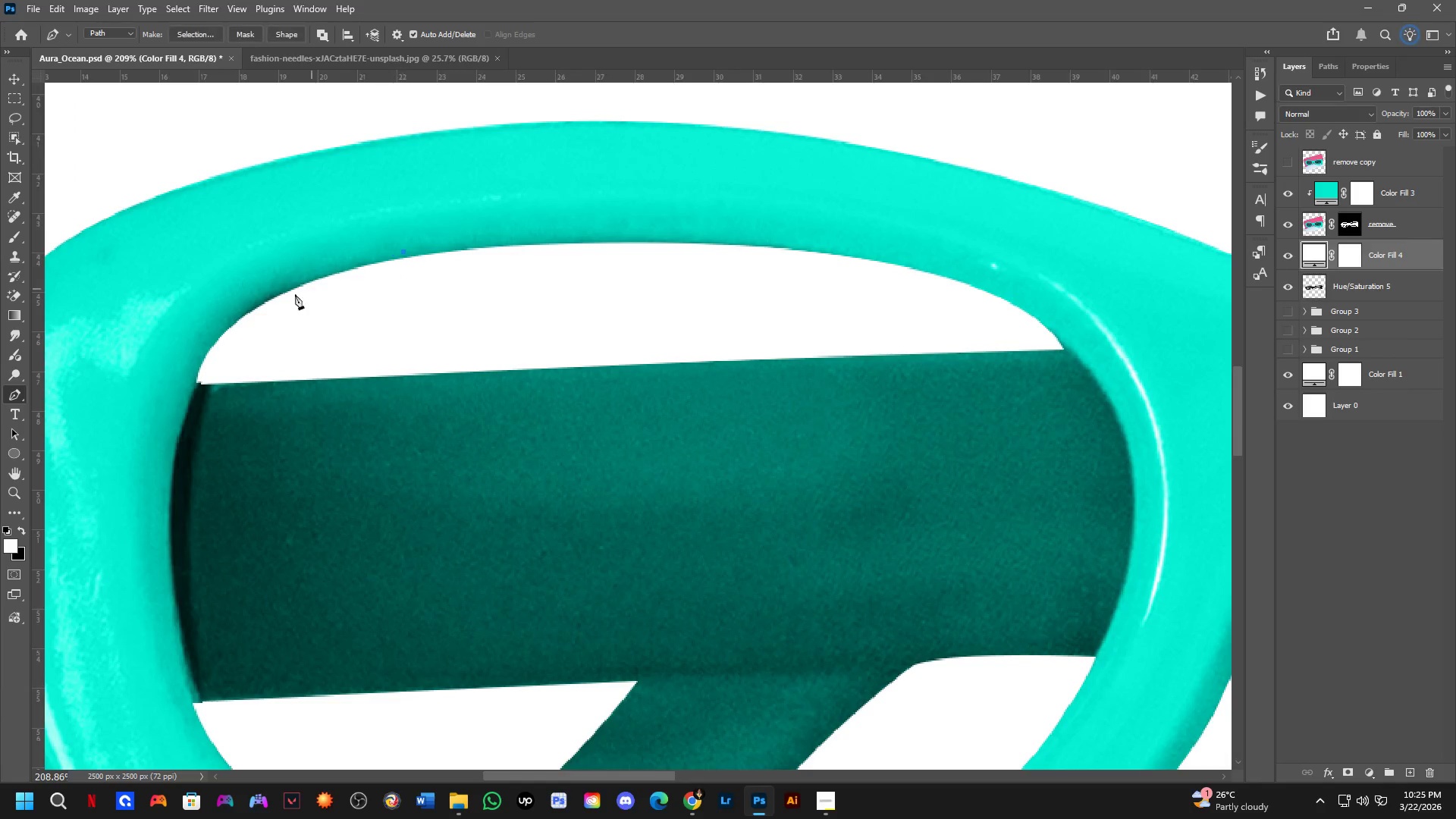 
scroll: coordinate [273, 299], scroll_direction: down, amount: 4.0
 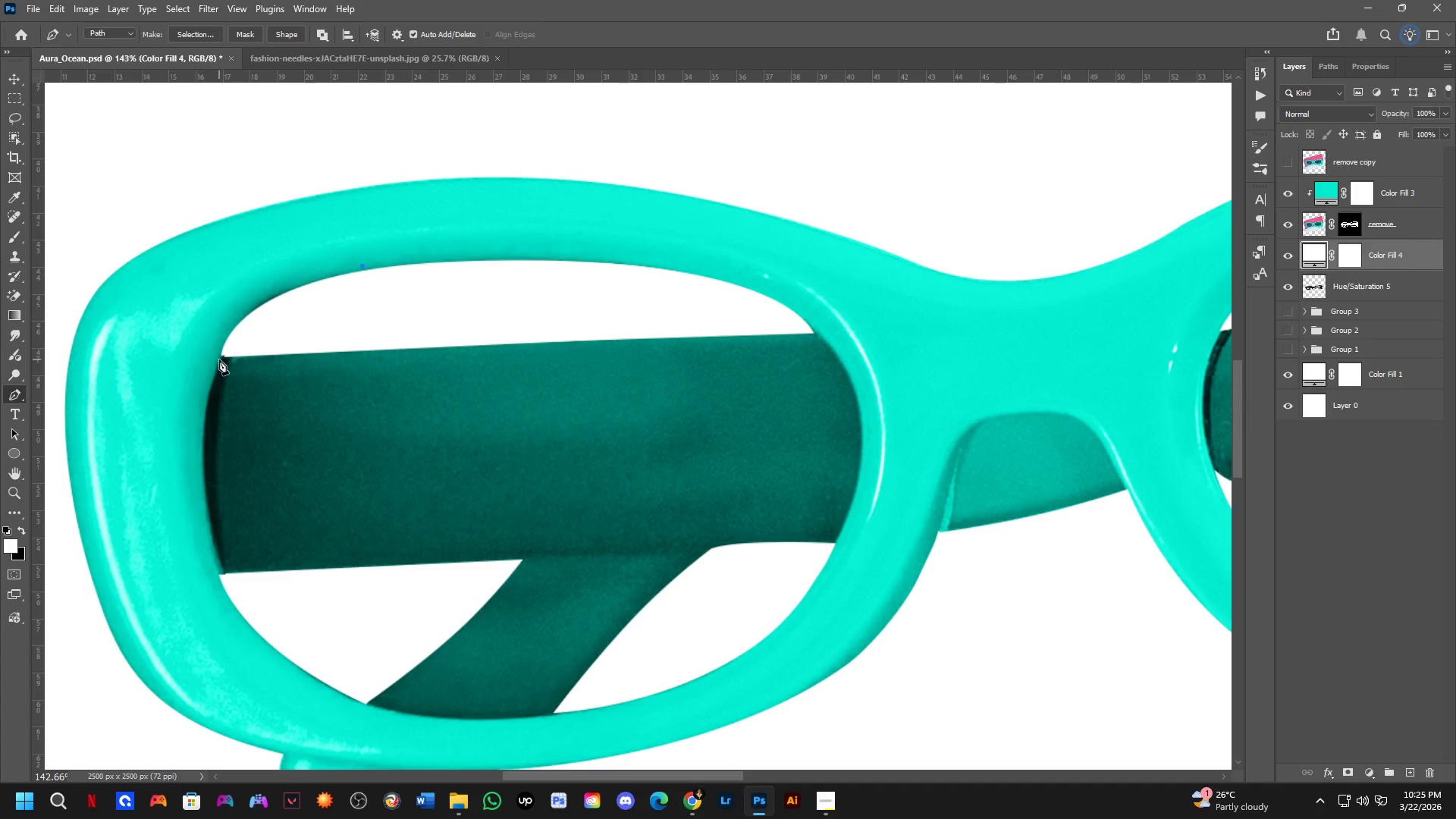 
left_click_drag(start_coordinate=[218, 365], to_coordinate=[208, 458])
 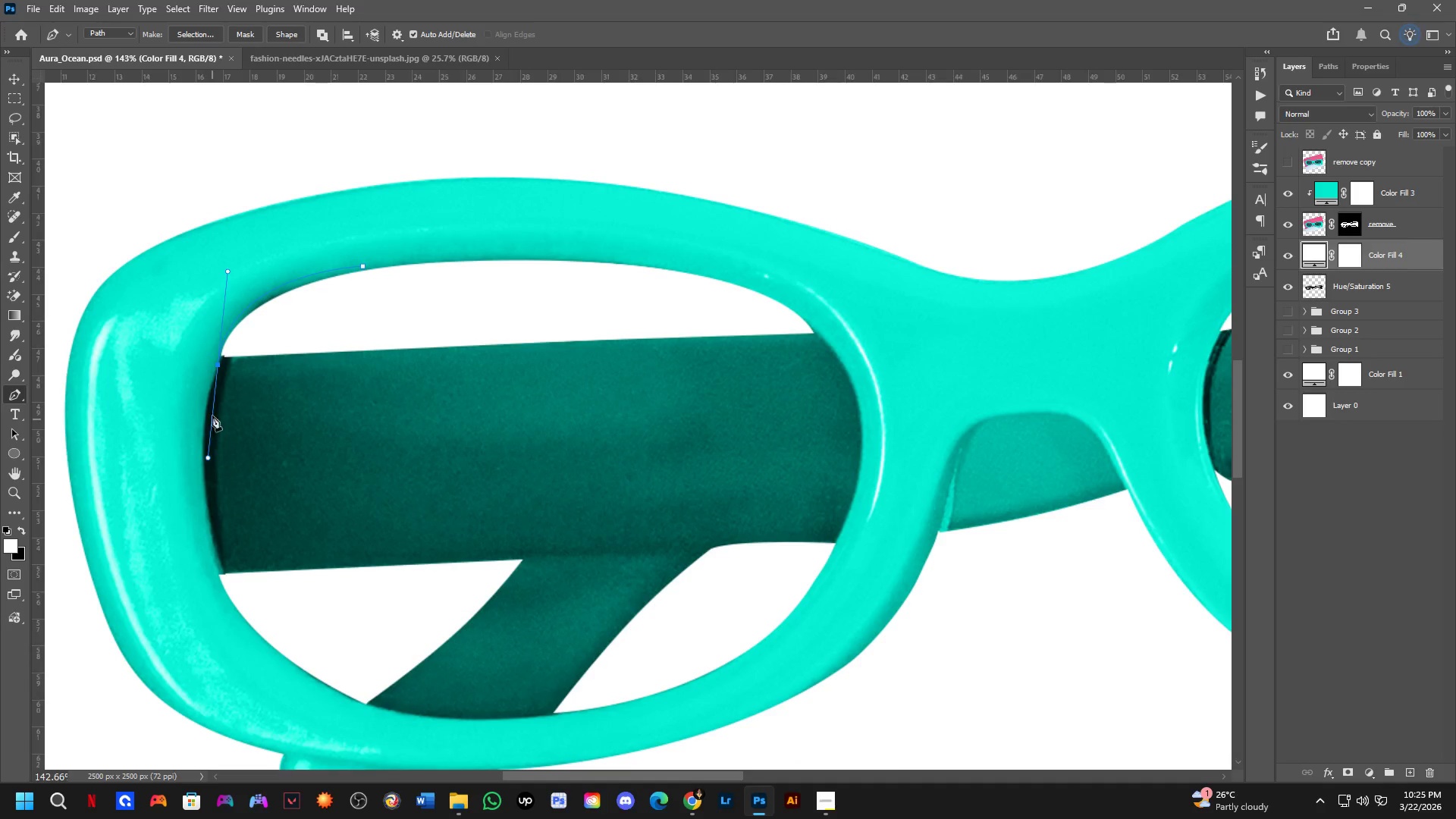 
scroll: coordinate [211, 400], scroll_direction: up, amount: 4.0
 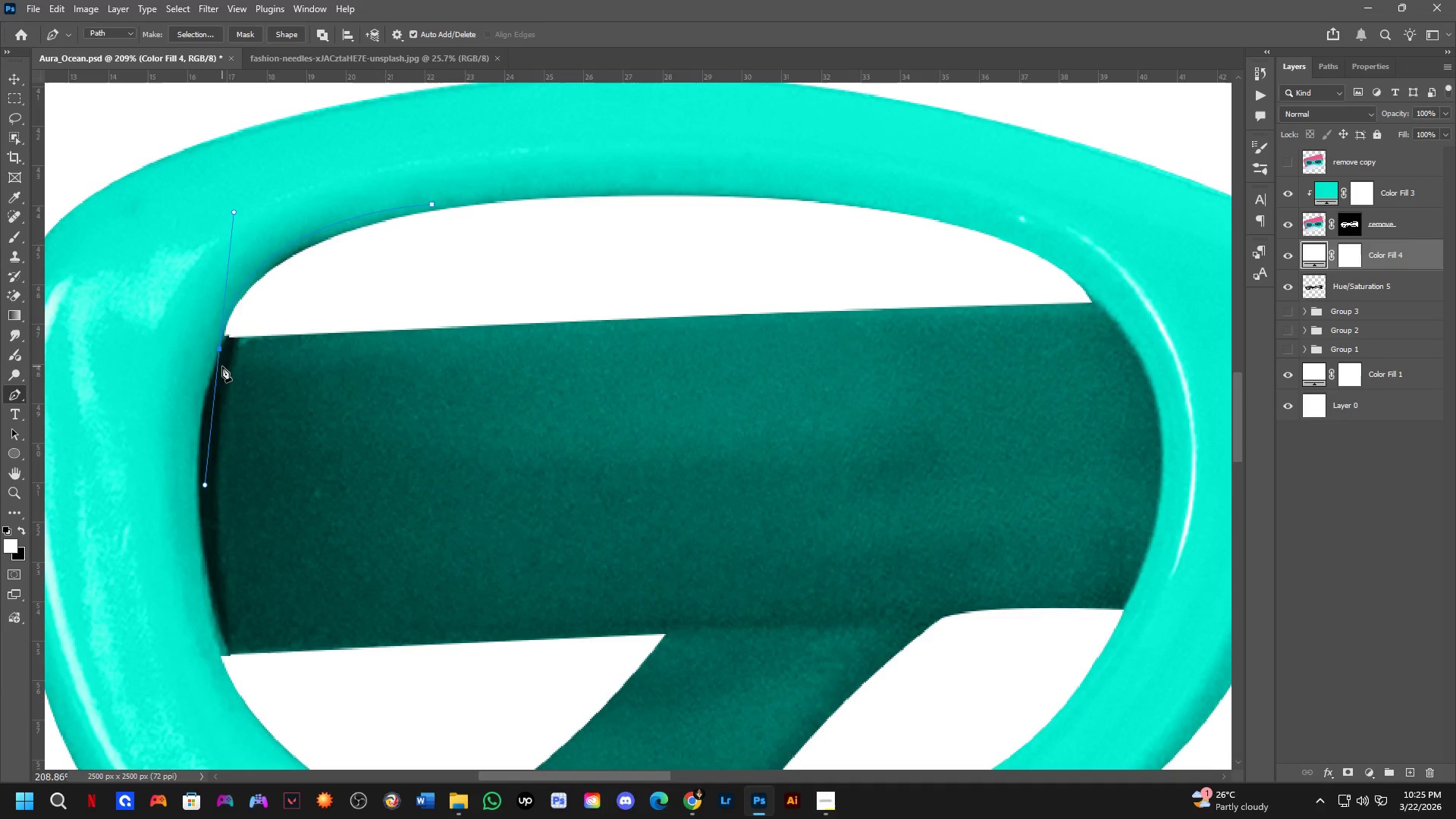 
hold_key(key=AltLeft, duration=0.61)
left_click([218, 351])
 